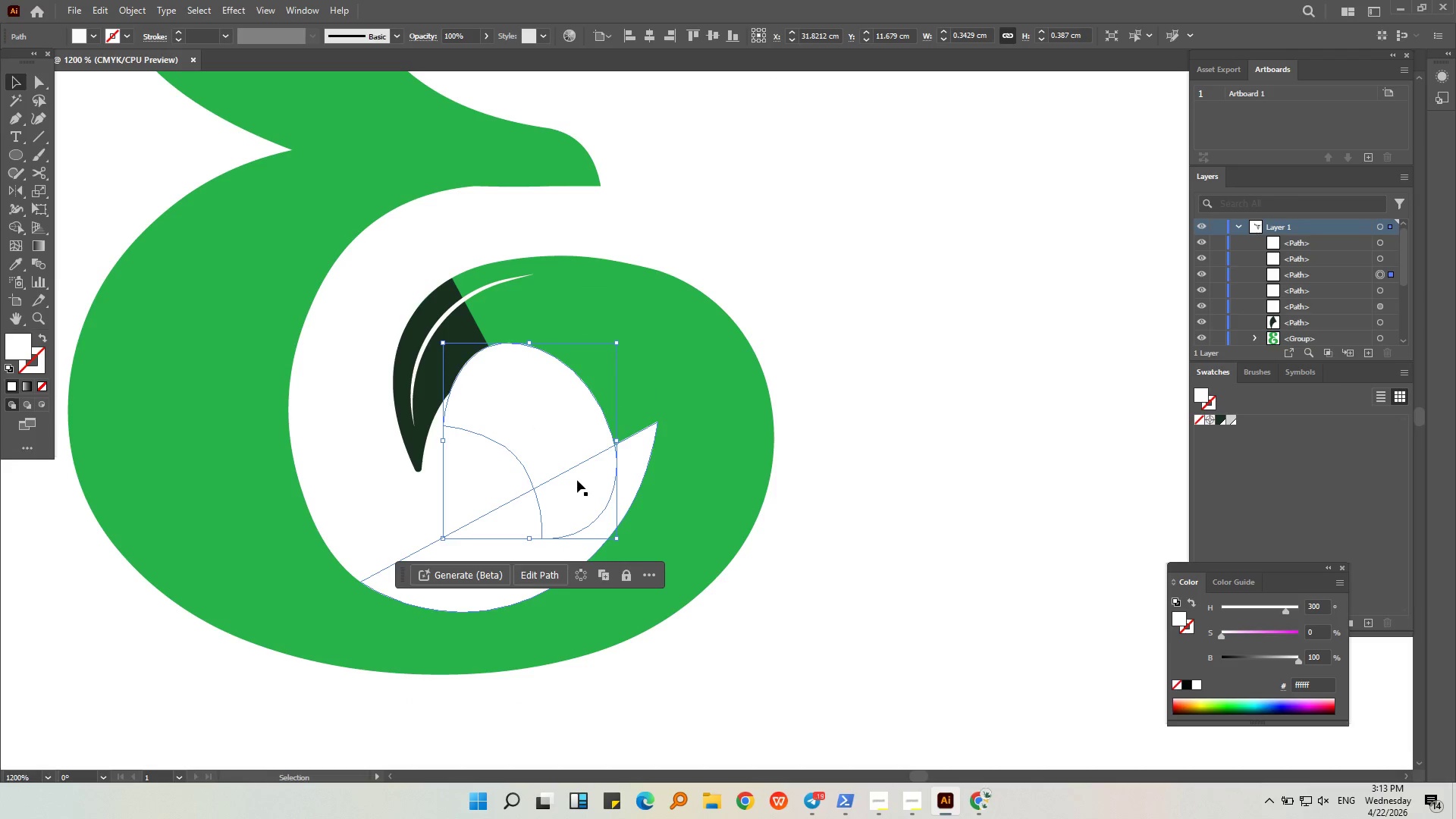 
key(Control+Z)
 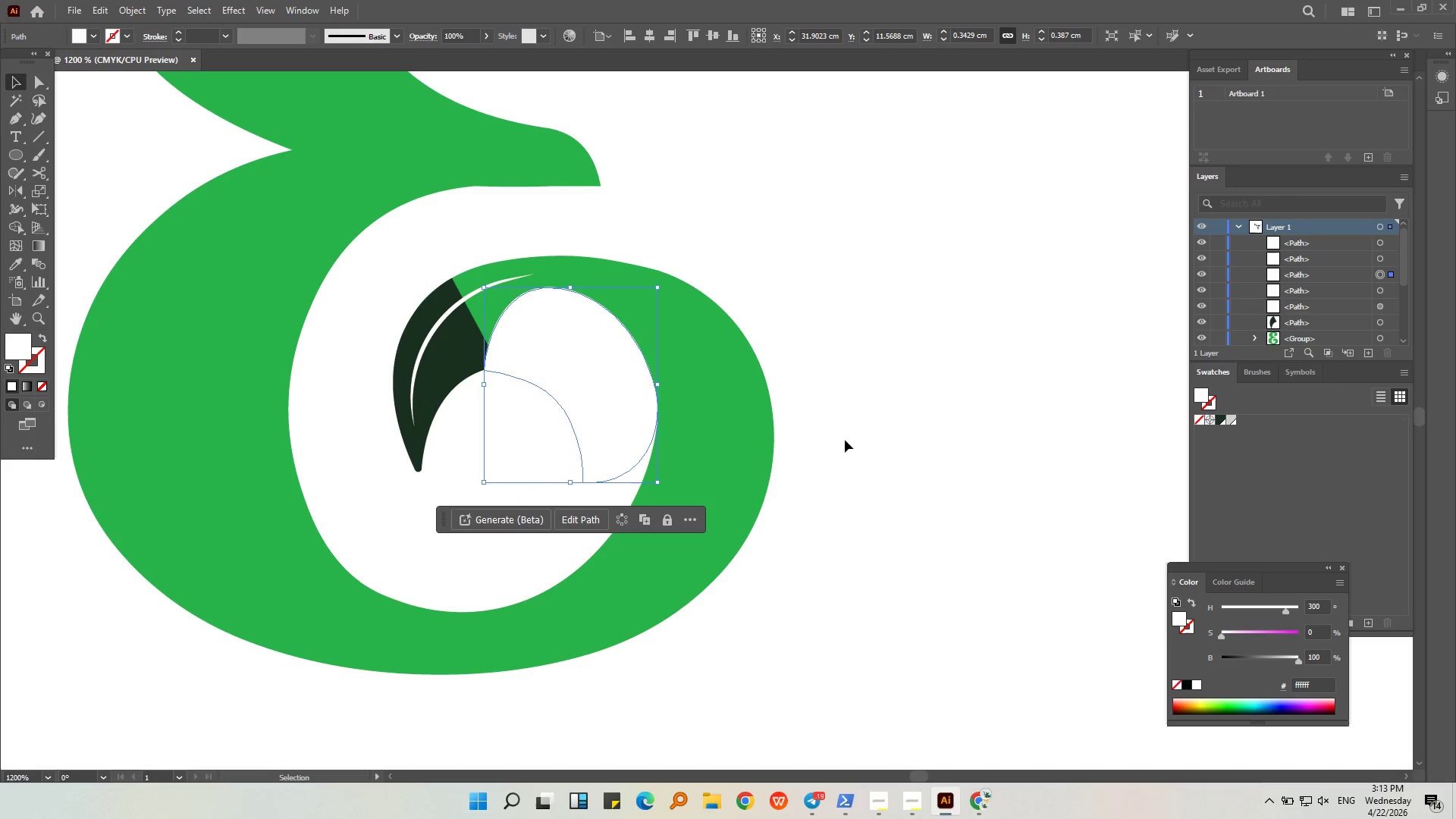 
left_click([845, 440])
 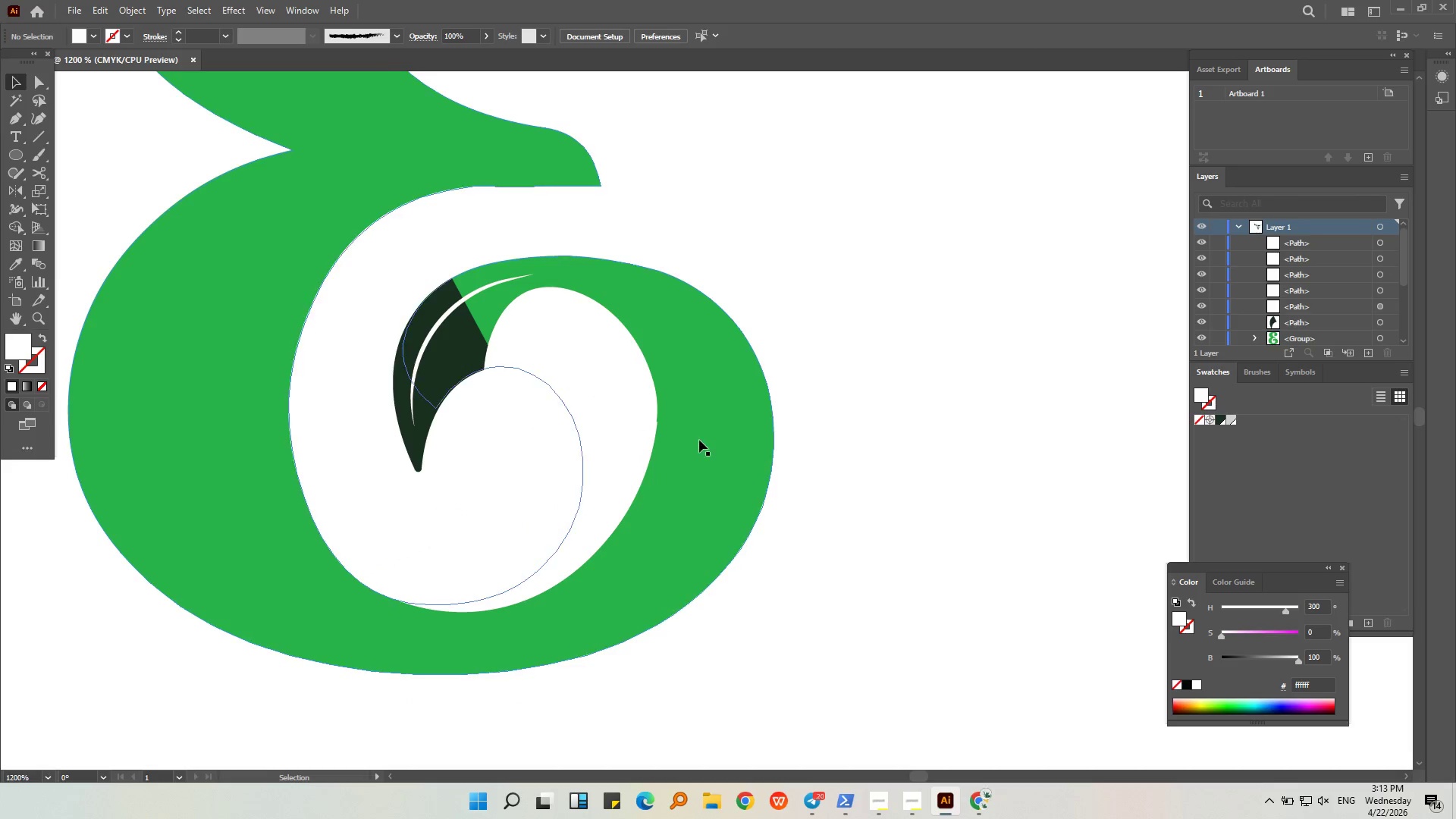 
left_click([651, 410])
 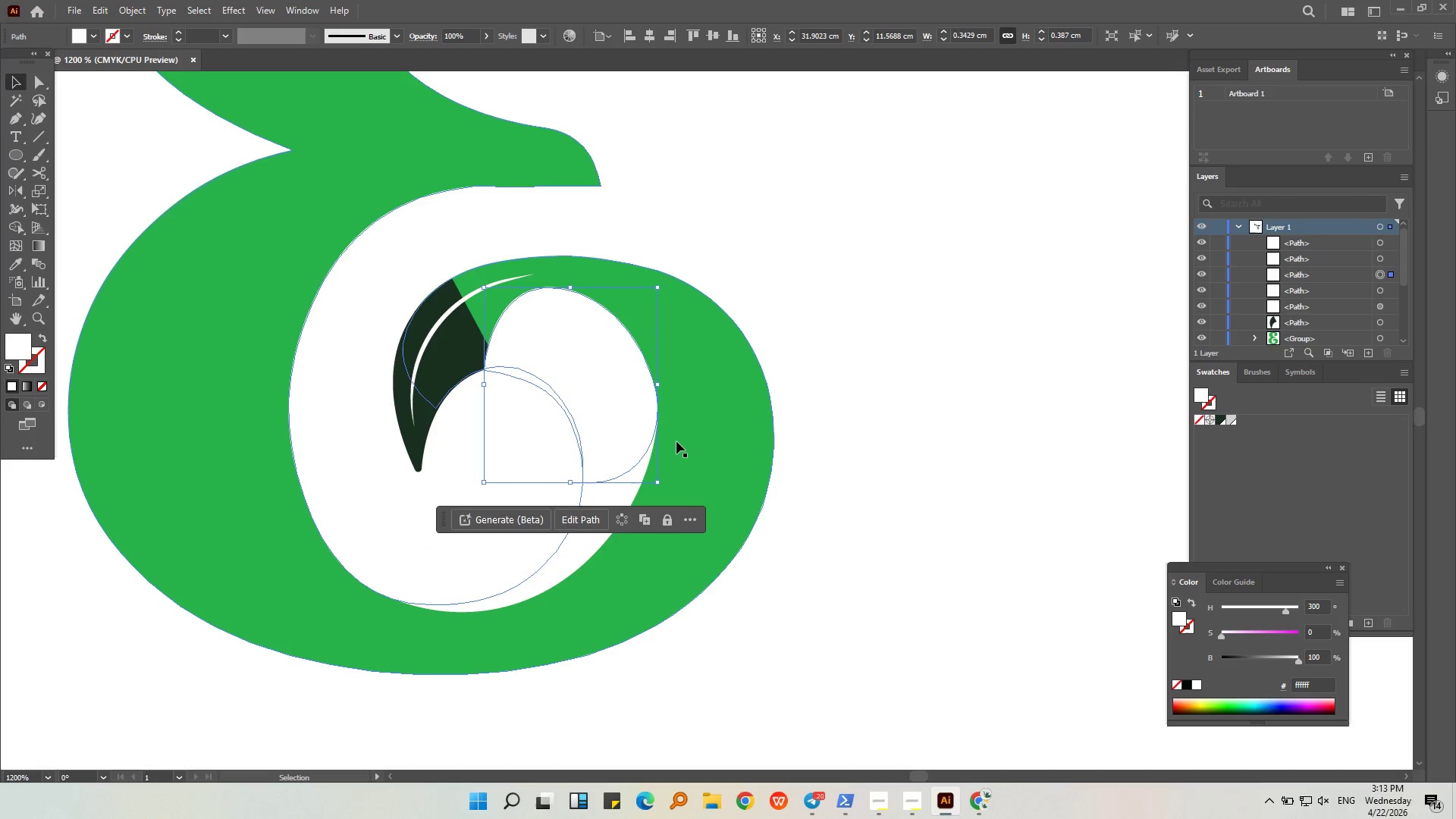 
hold_key(key=AltLeft, duration=1.02)
scroll: coordinate [664, 428], scroll_direction: up, amount: 3.0
 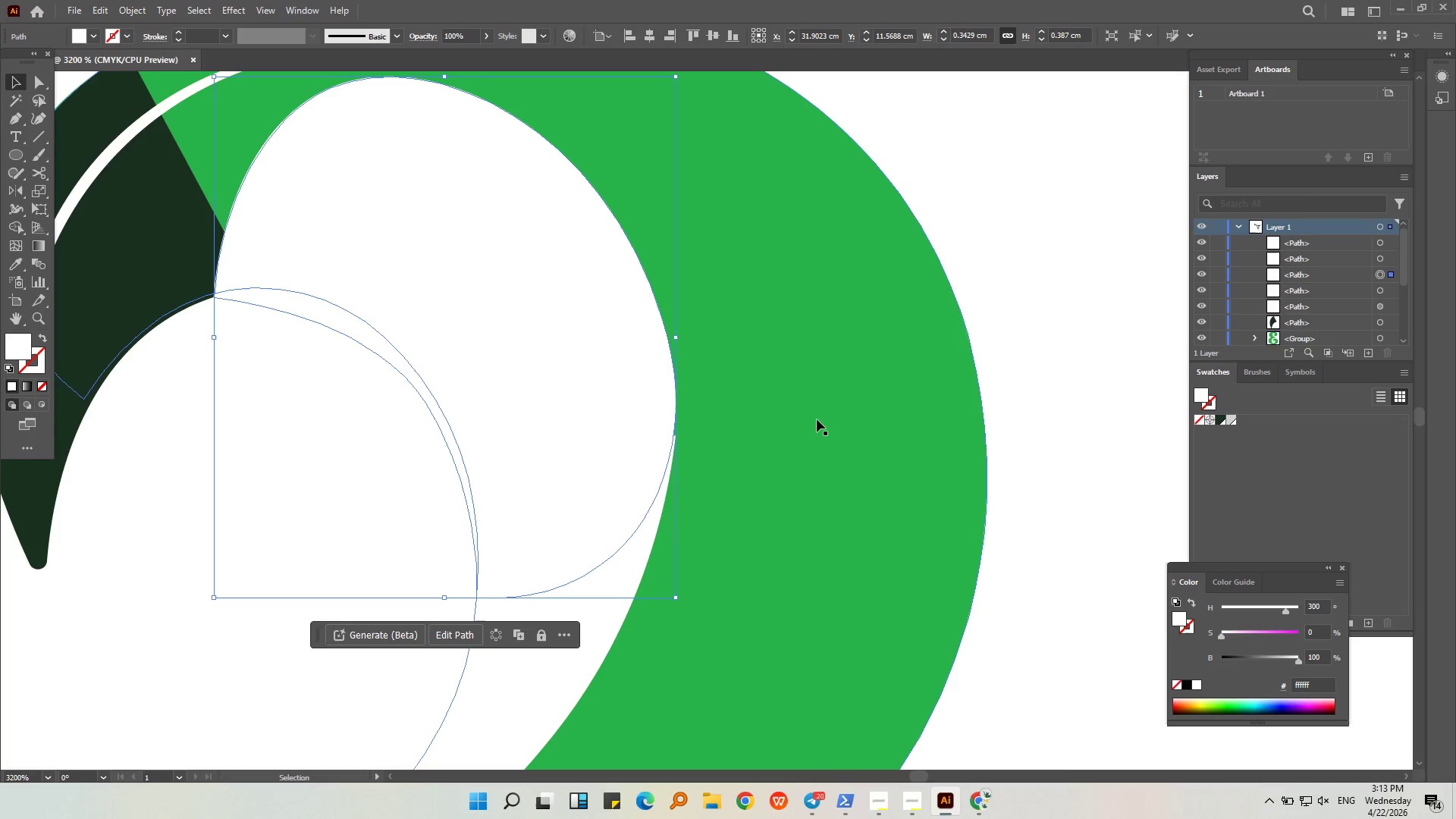 
hold_key(key=AltLeft, duration=1.86)
scroll: coordinate [679, 503], scroll_direction: up, amount: 3.0
 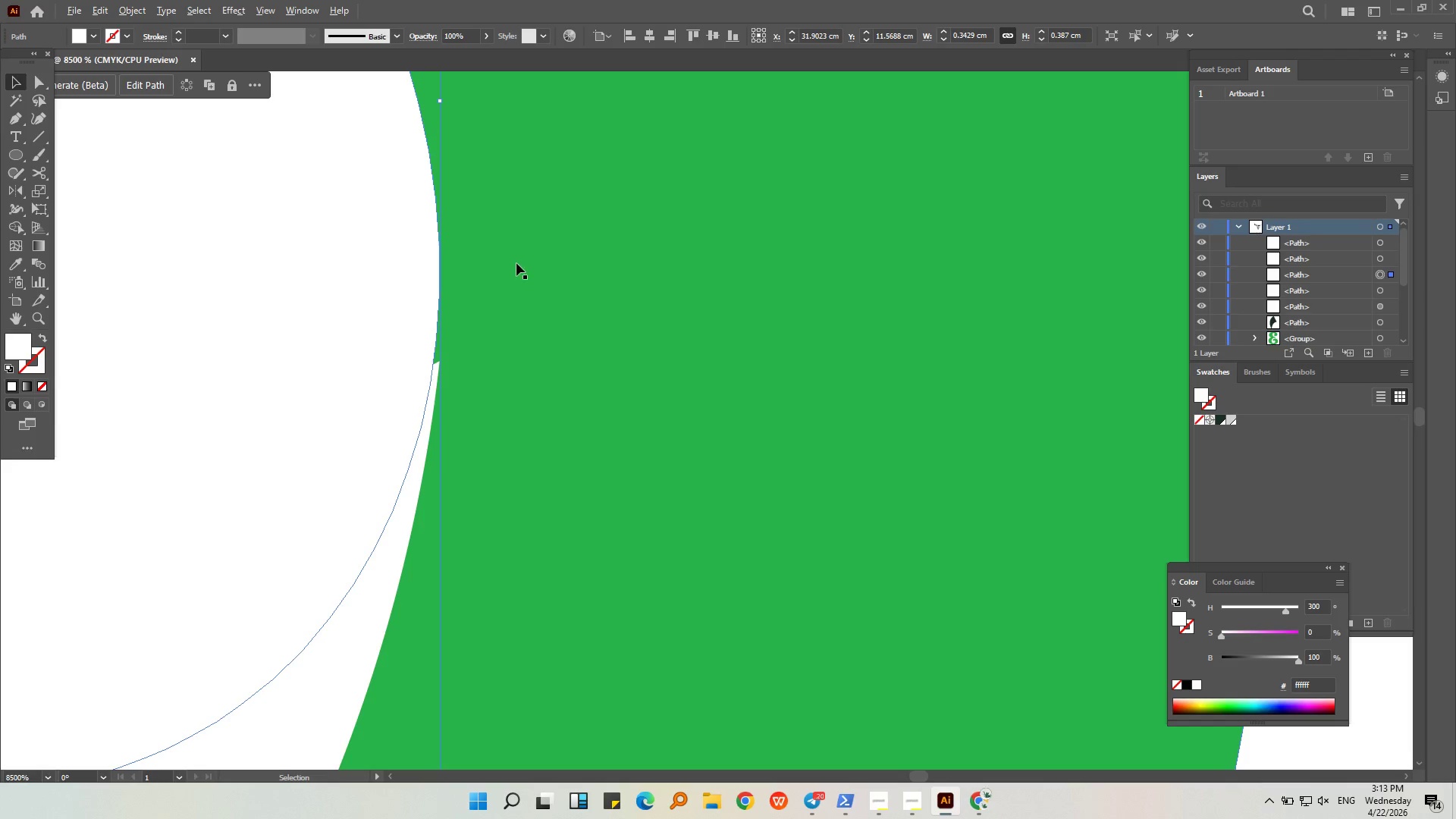 
hold_key(key=AltLeft, duration=0.33)
 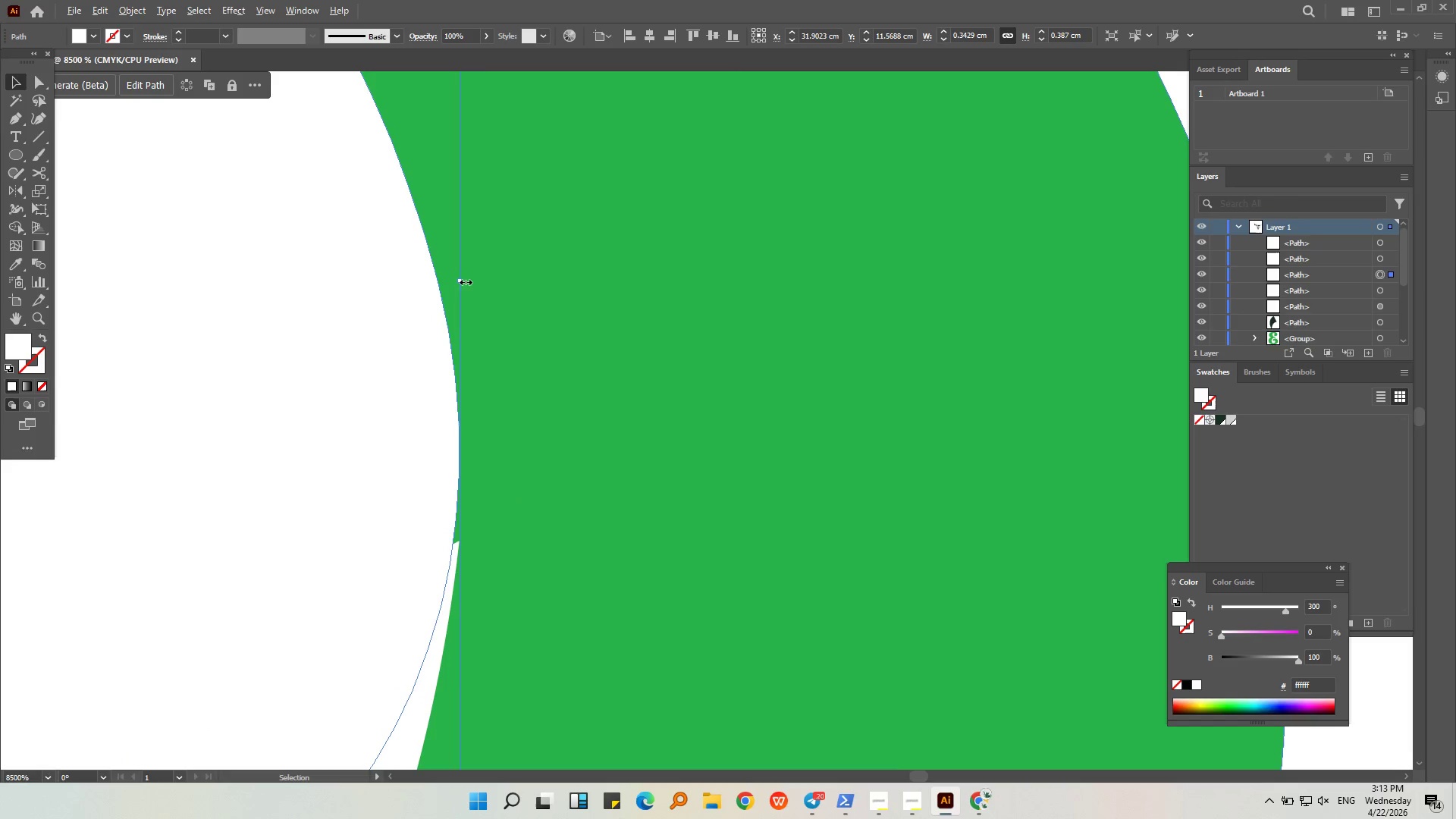 
left_click_drag(start_coordinate=[461, 278], to_coordinate=[466, 278])
 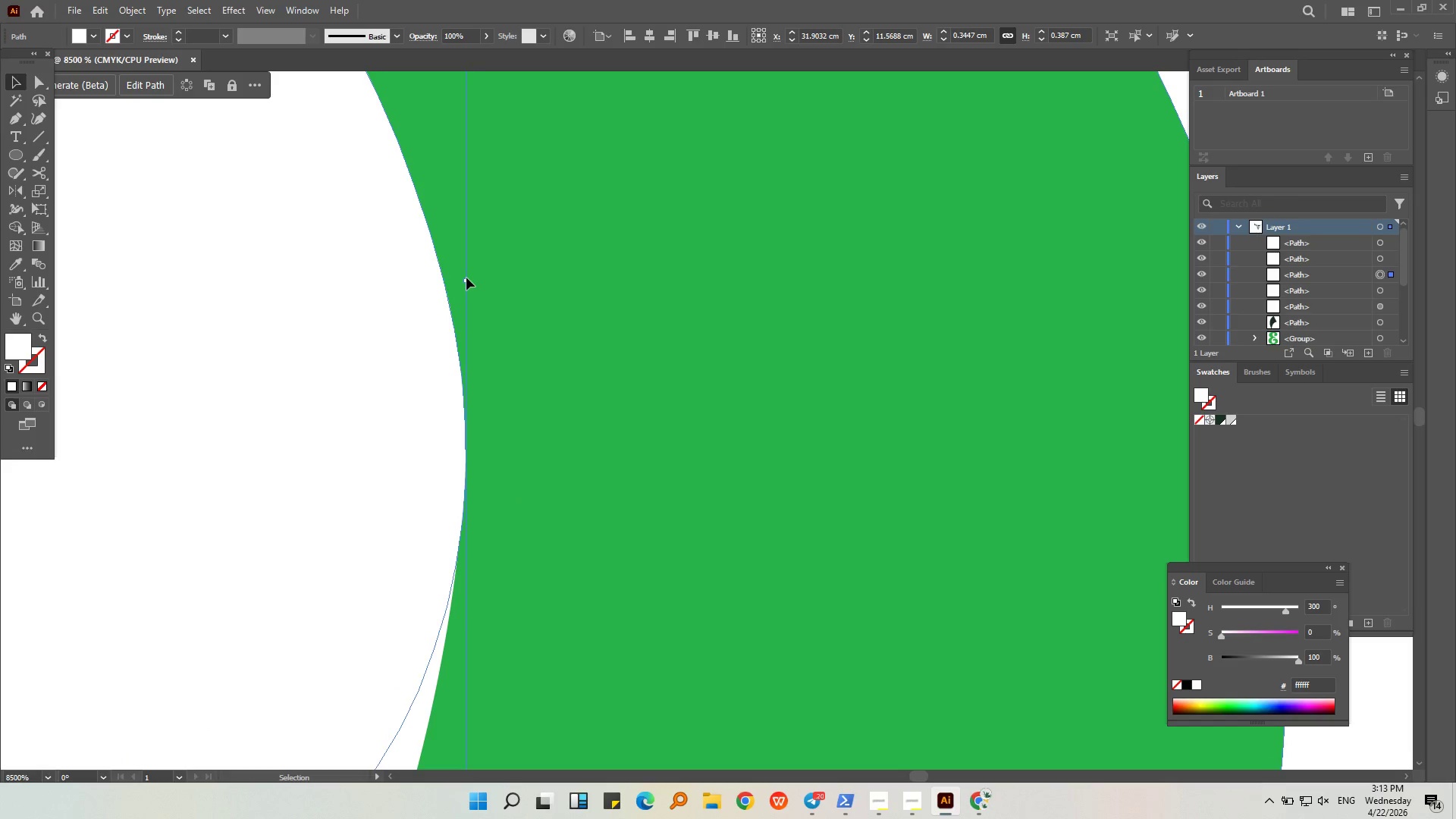 
hold_key(key=AltLeft, duration=0.5)
 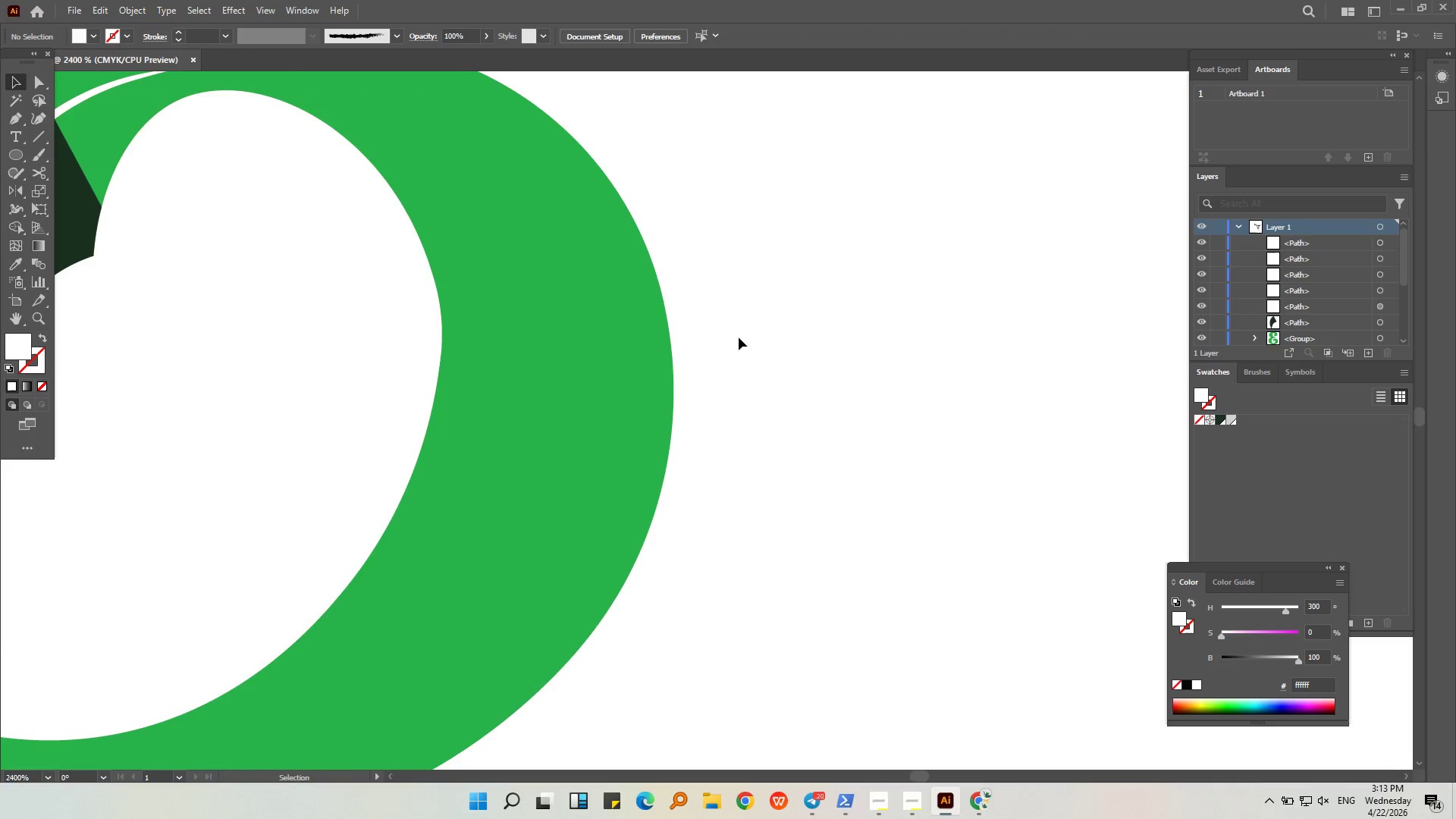 
left_click([739, 344])
 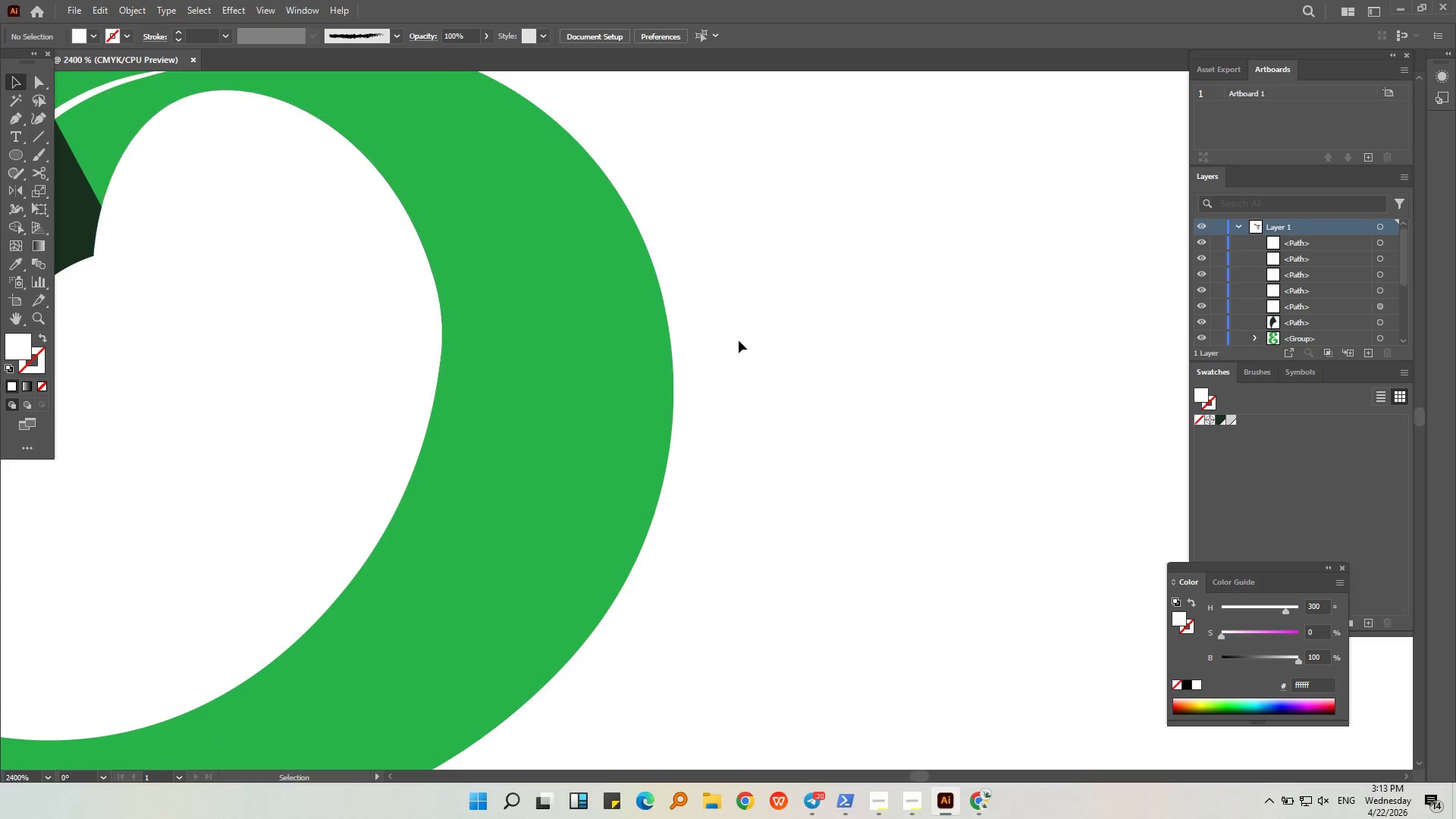 
scroll: coordinate [466, 278], scroll_direction: down, amount: 4.0
 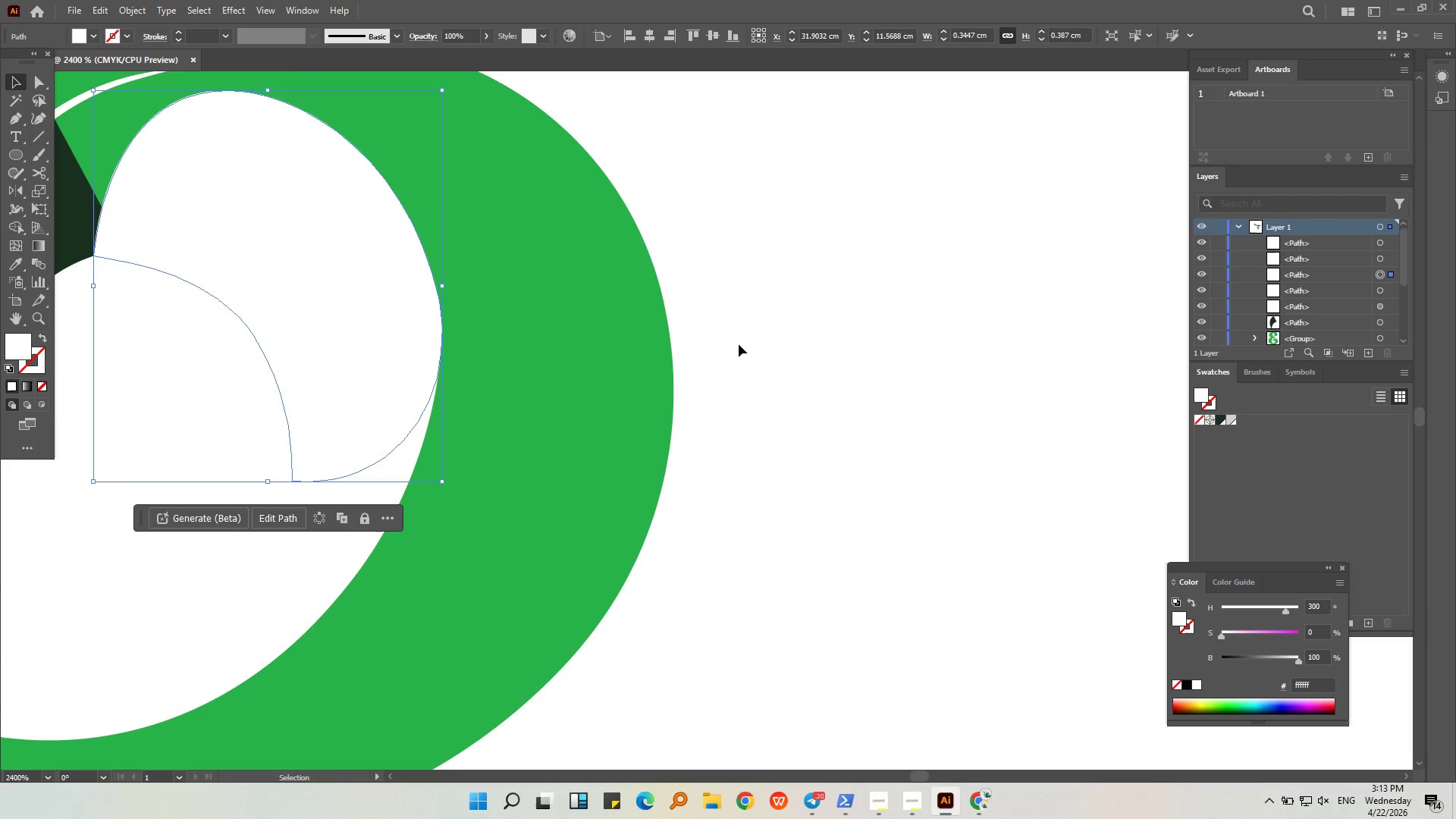 
key(Alt+AltLeft)
 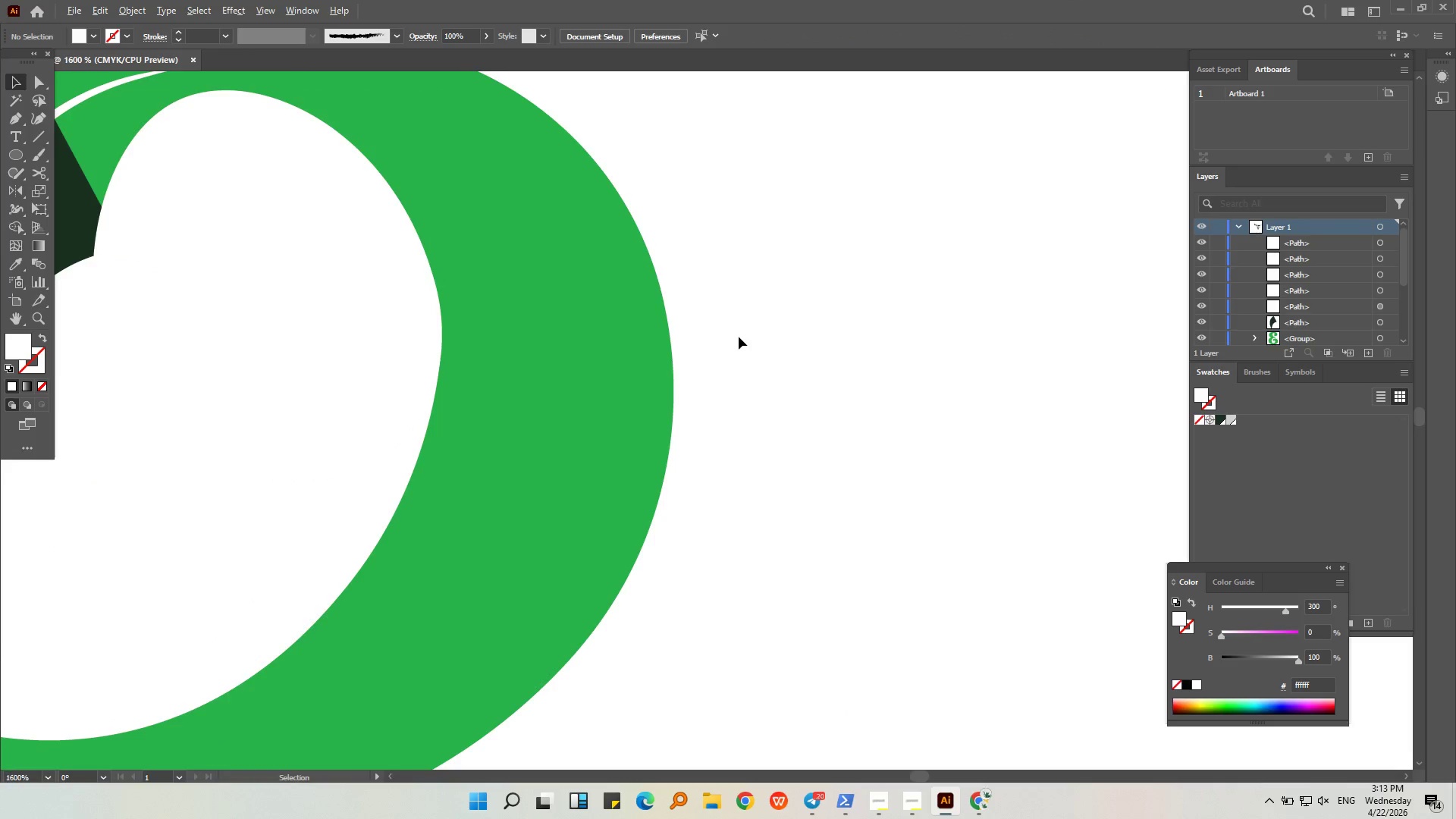 
scroll: coordinate [739, 337], scroll_direction: down, amount: 1.0
 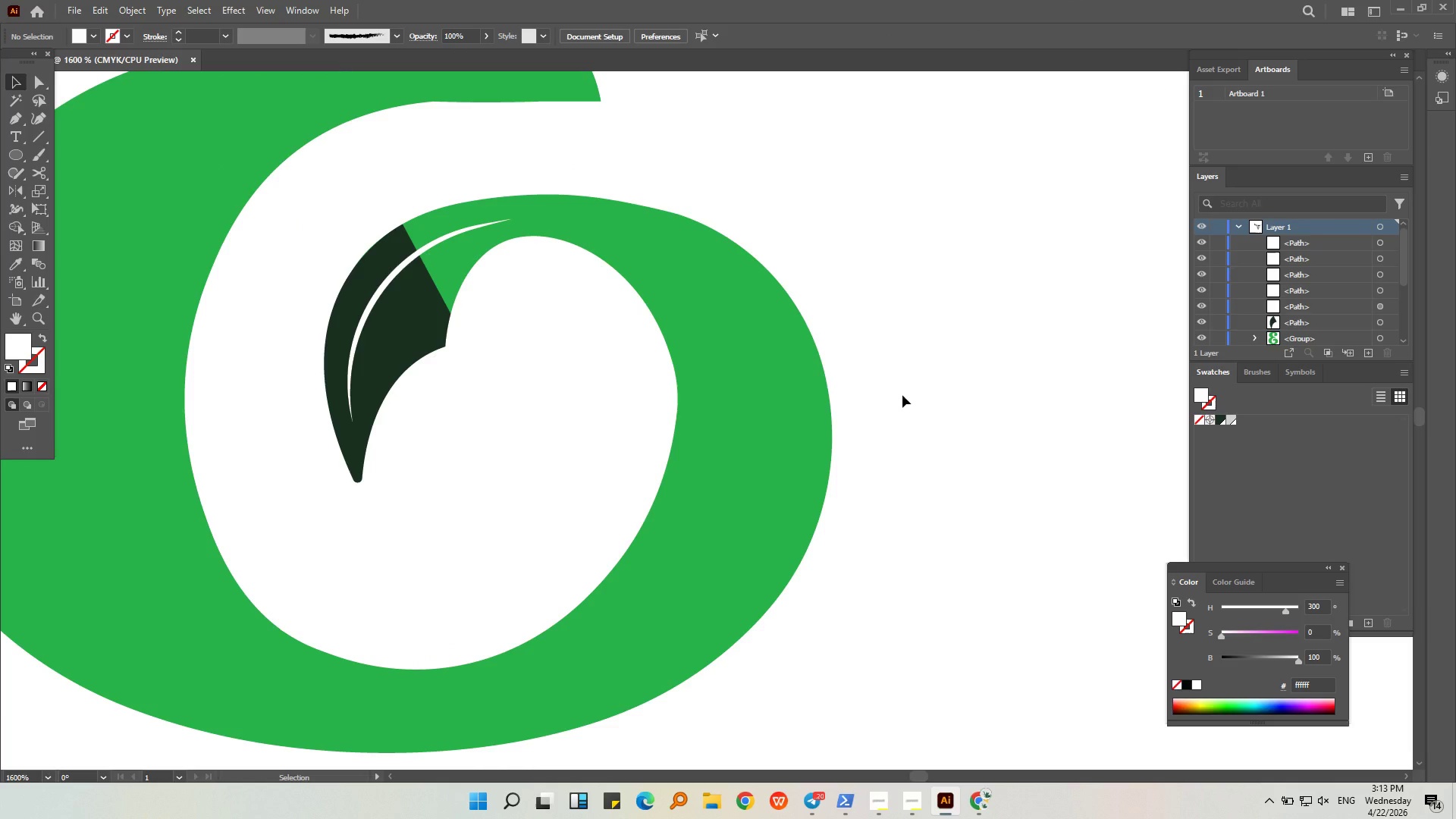 
hold_key(key=AltLeft, duration=0.39)
scroll: coordinate [902, 395], scroll_direction: down, amount: 2.0
 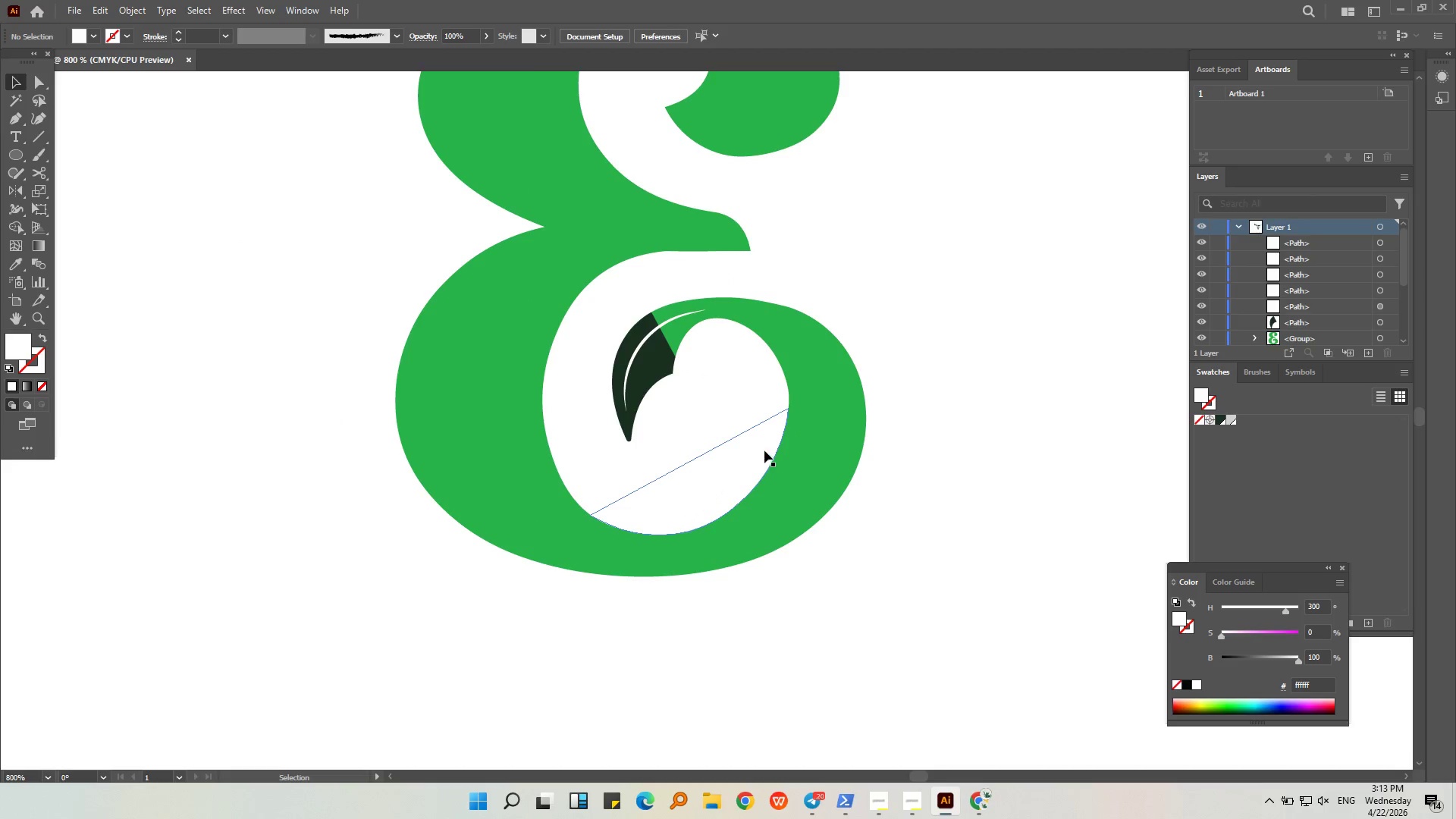 
left_click([764, 450])
 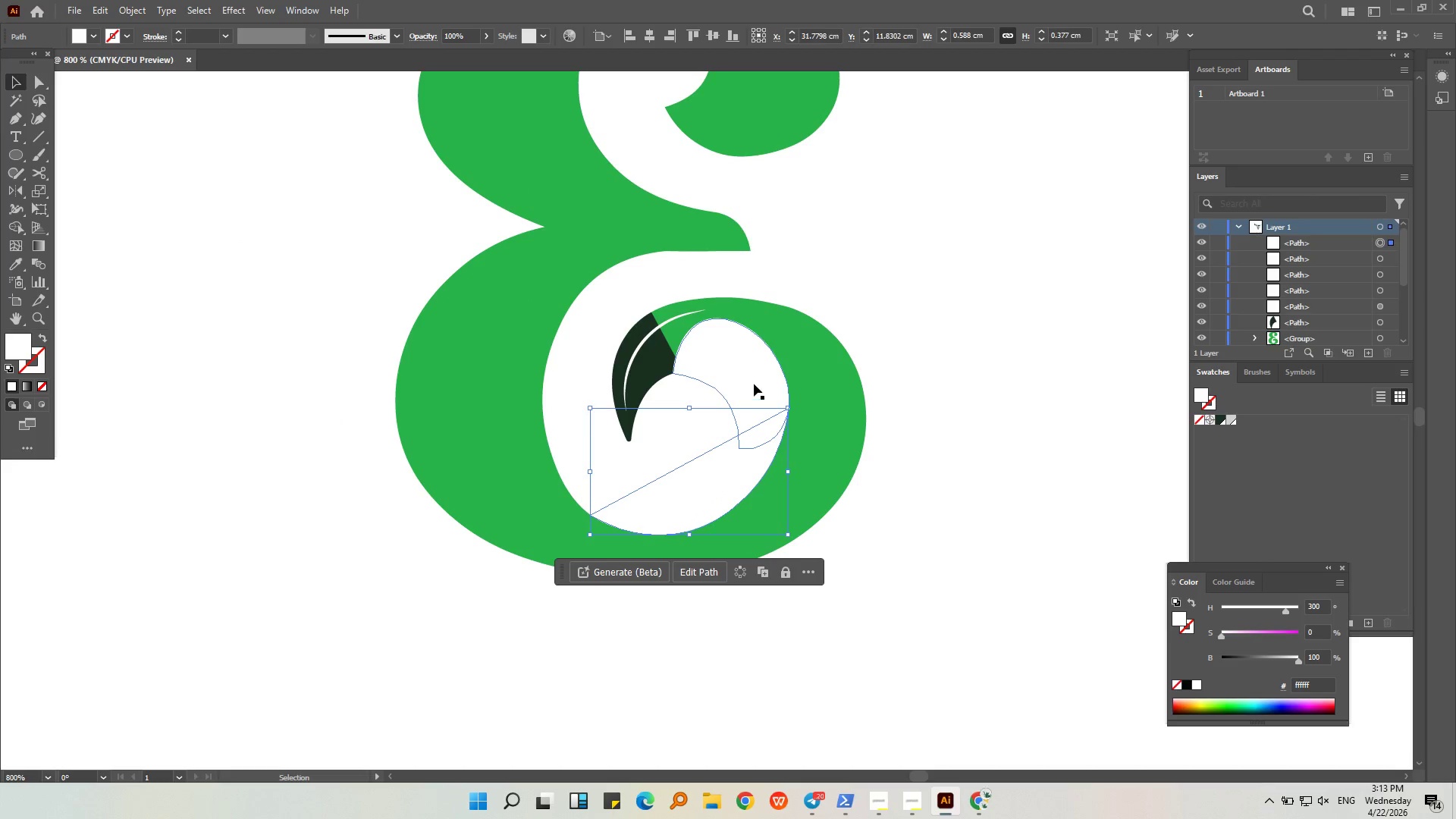 
hold_key(key=ShiftLeft, duration=0.47)
left_click([754, 384])
 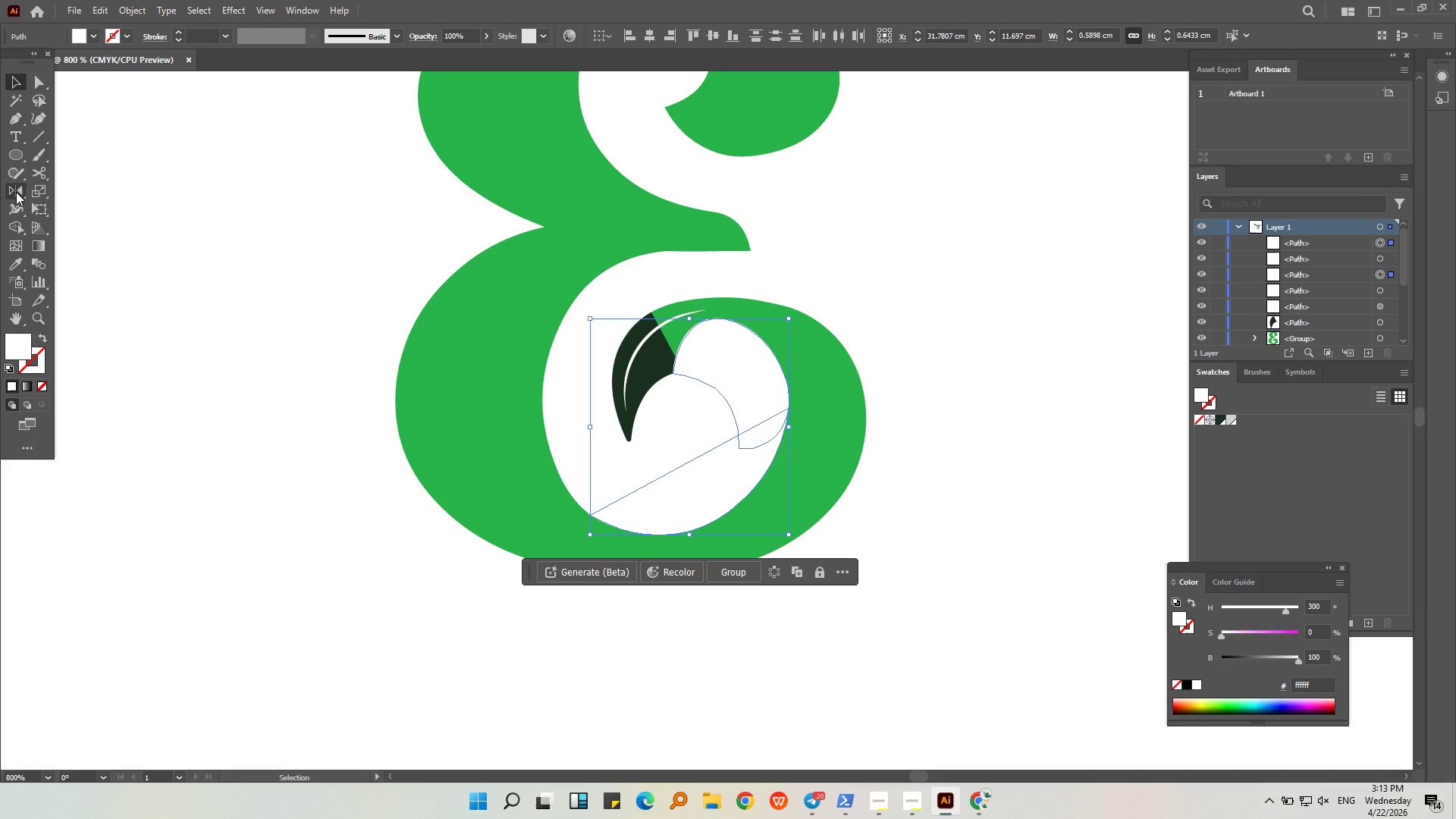 
left_click([17, 227])
 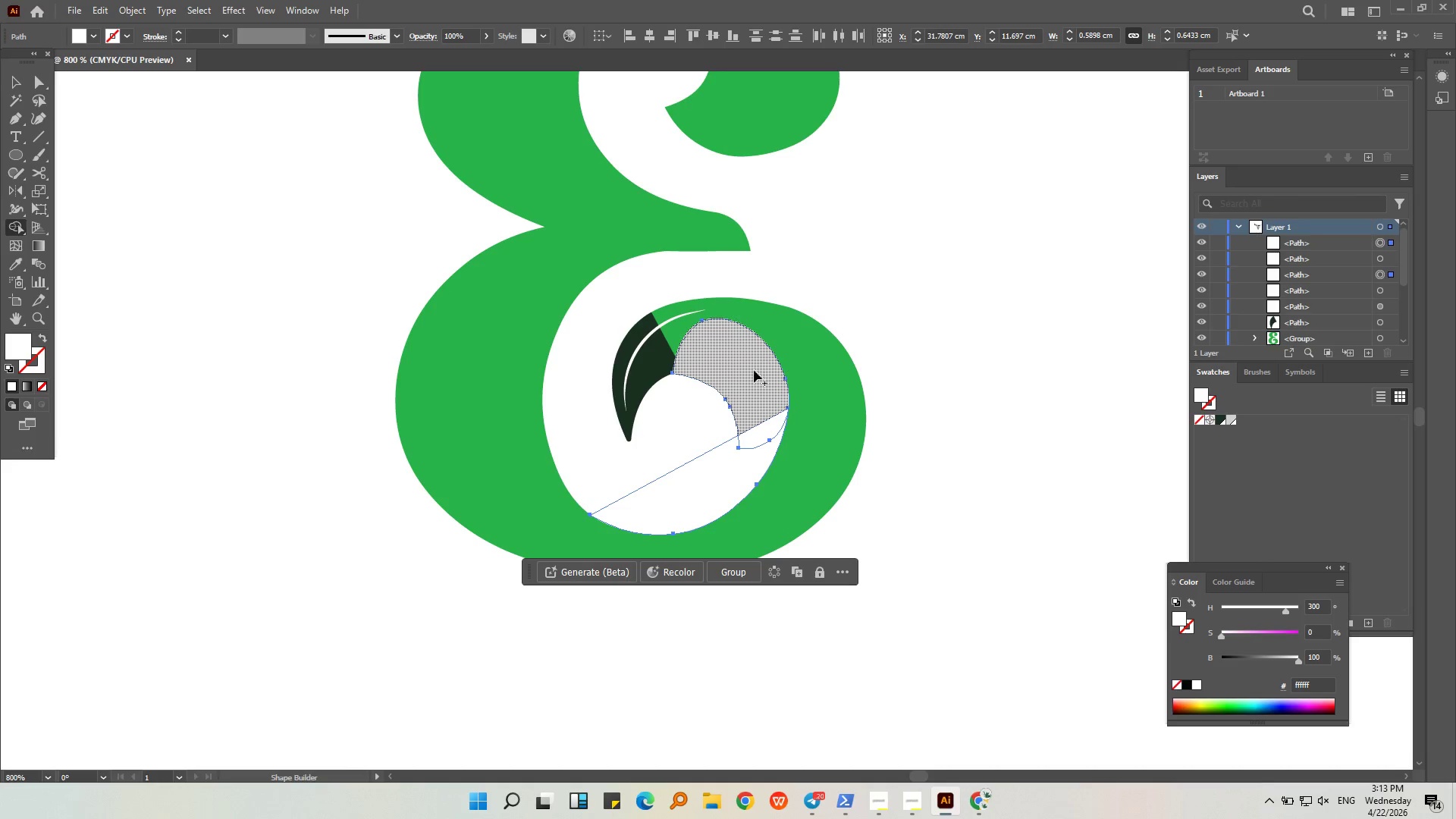 
left_click_drag(start_coordinate=[755, 381], to_coordinate=[718, 485])
 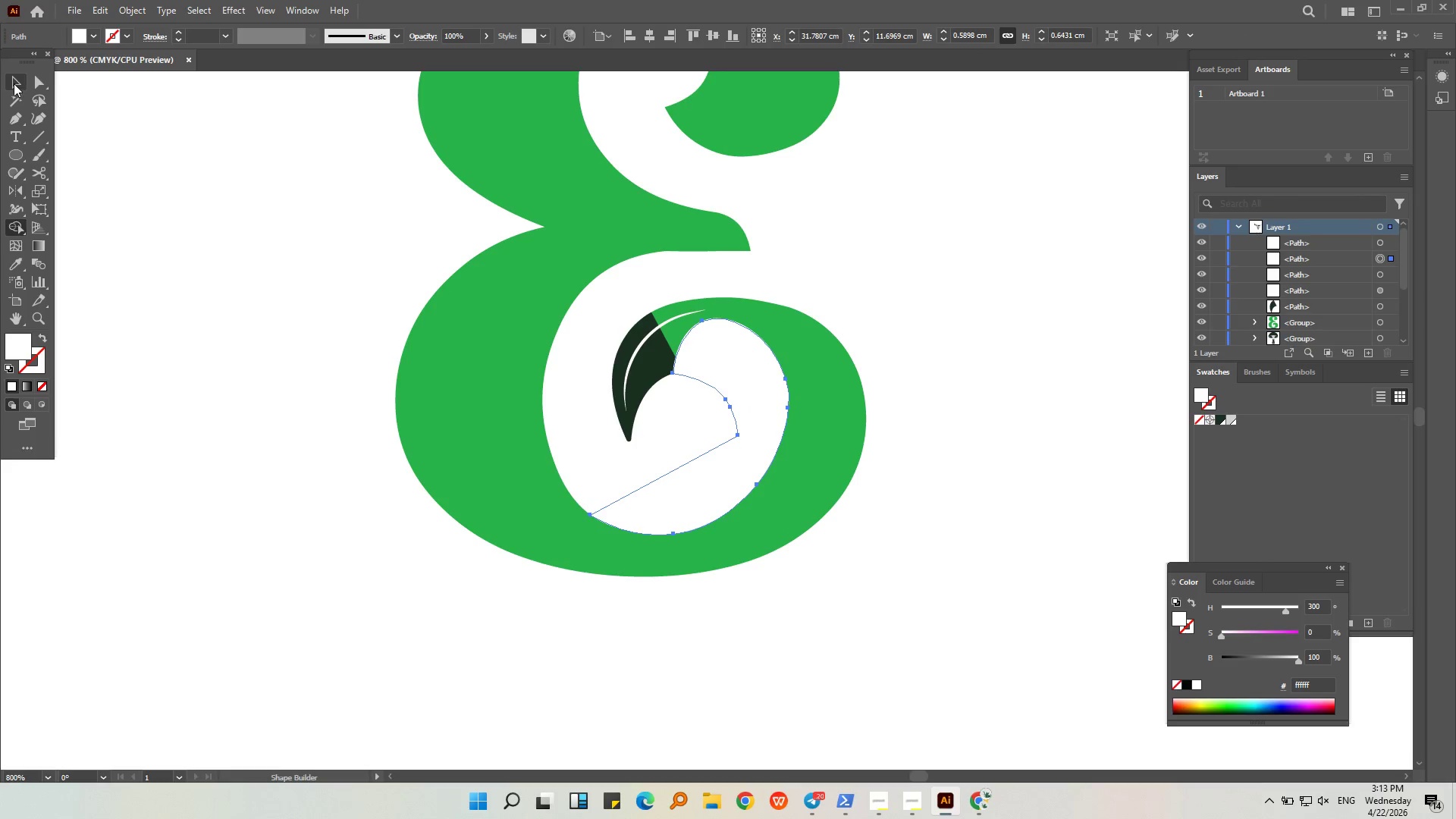 
double_click([949, 419])
 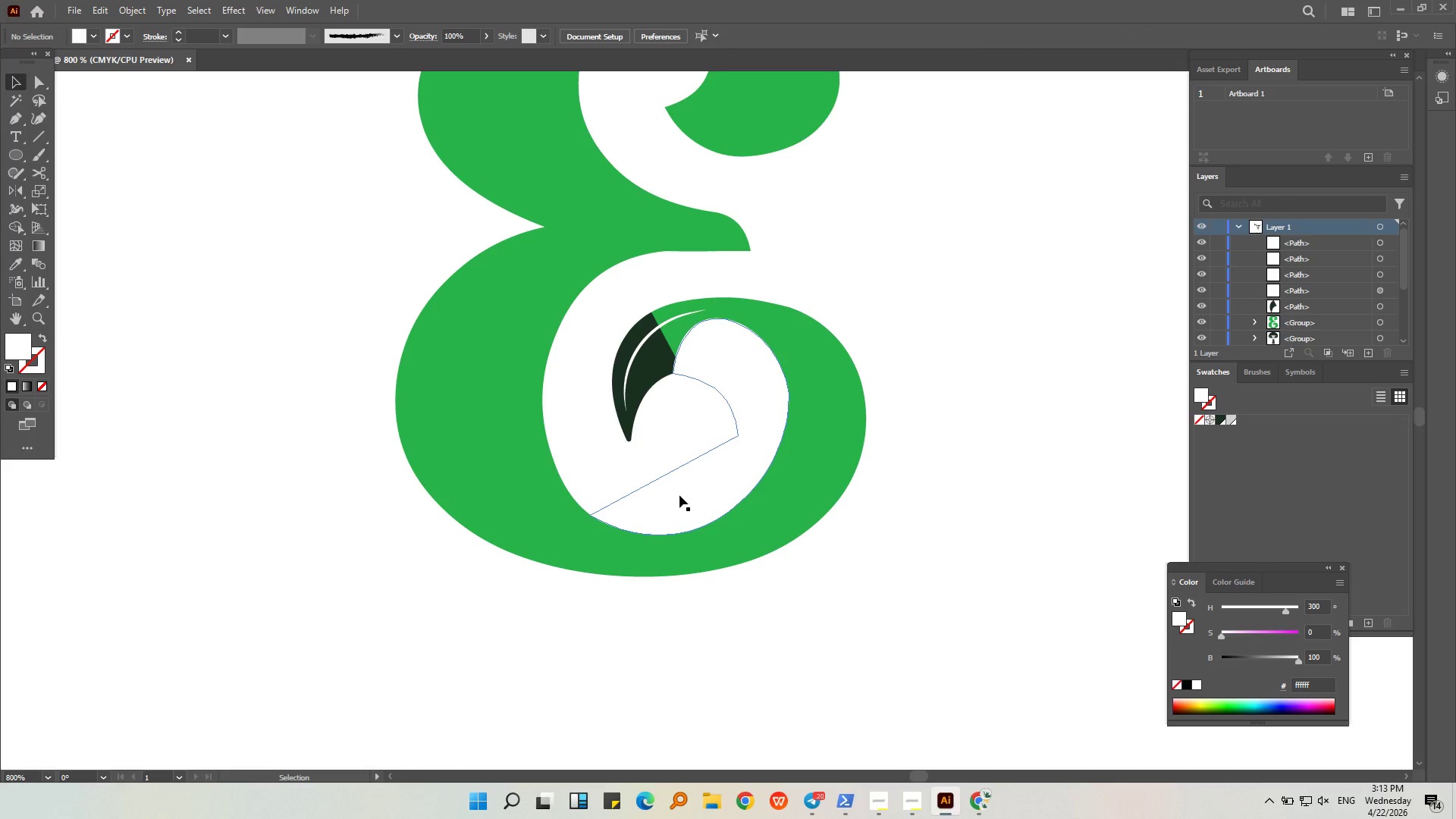 
hold_key(key=AltLeft, duration=0.47)
 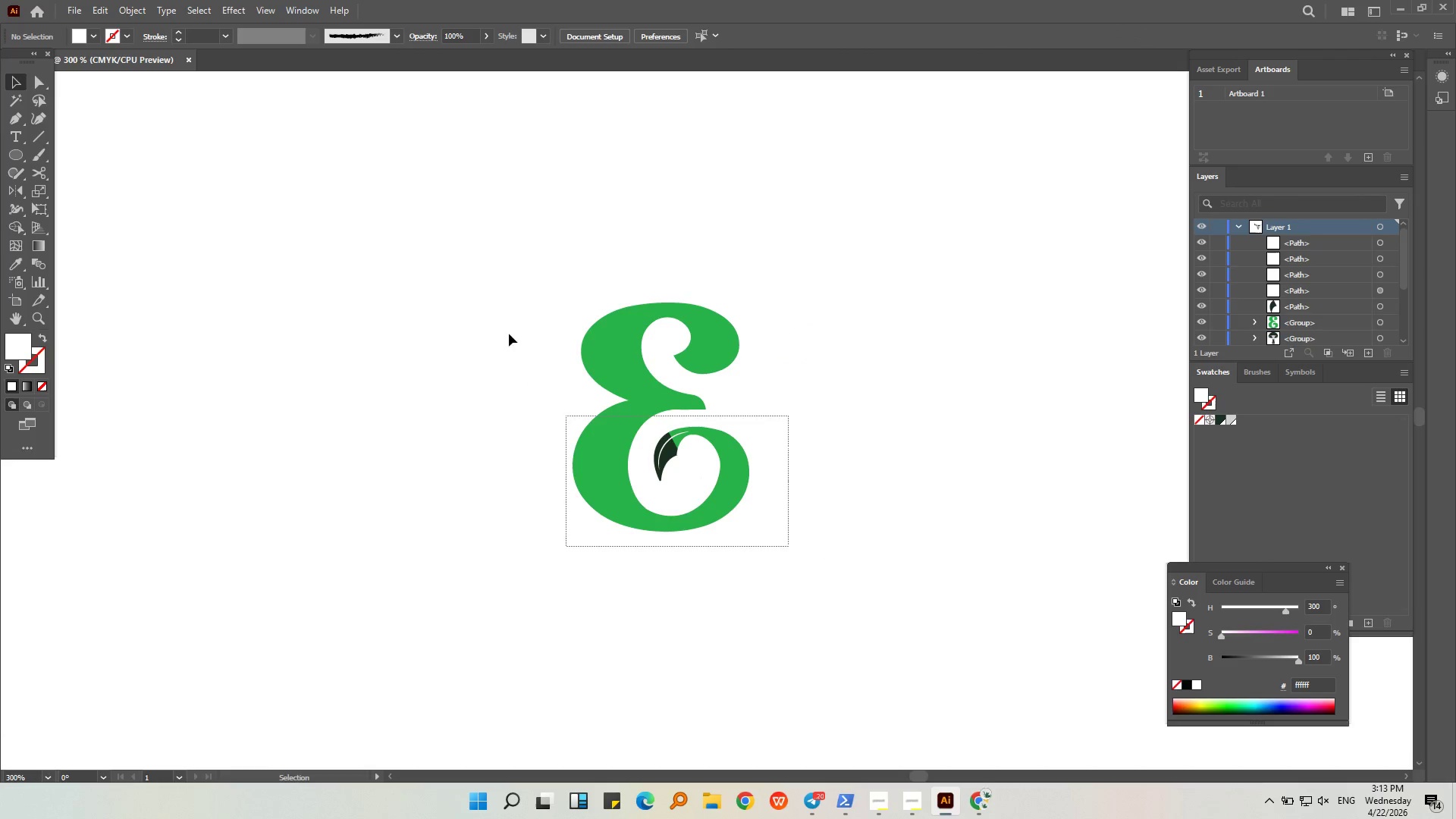 
left_click([815, 510])
 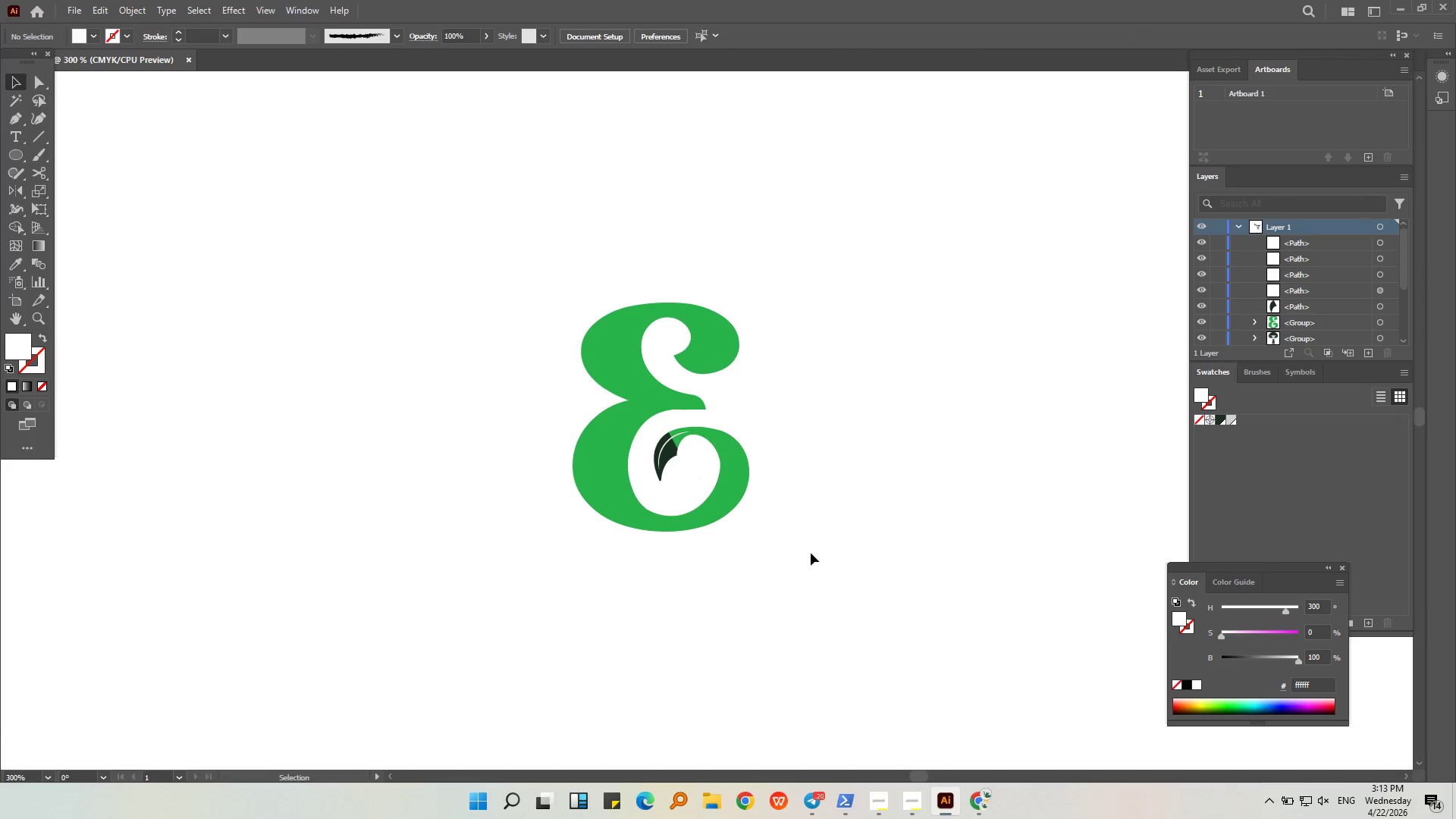 
scroll: coordinate [684, 504], scroll_direction: down, amount: 3.0
 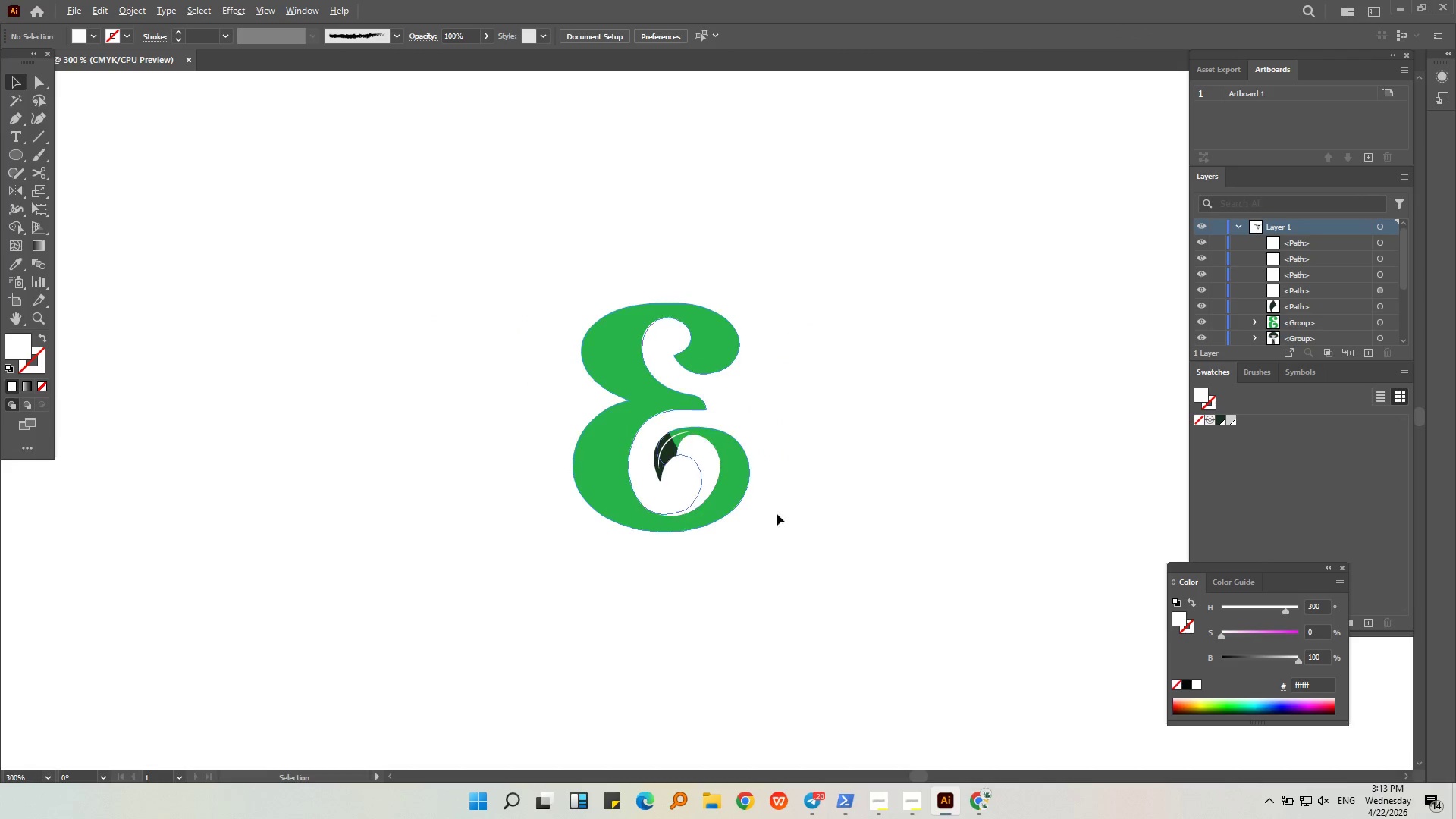 
left_click_drag(start_coordinate=[789, 546], to_coordinate=[476, 243])
 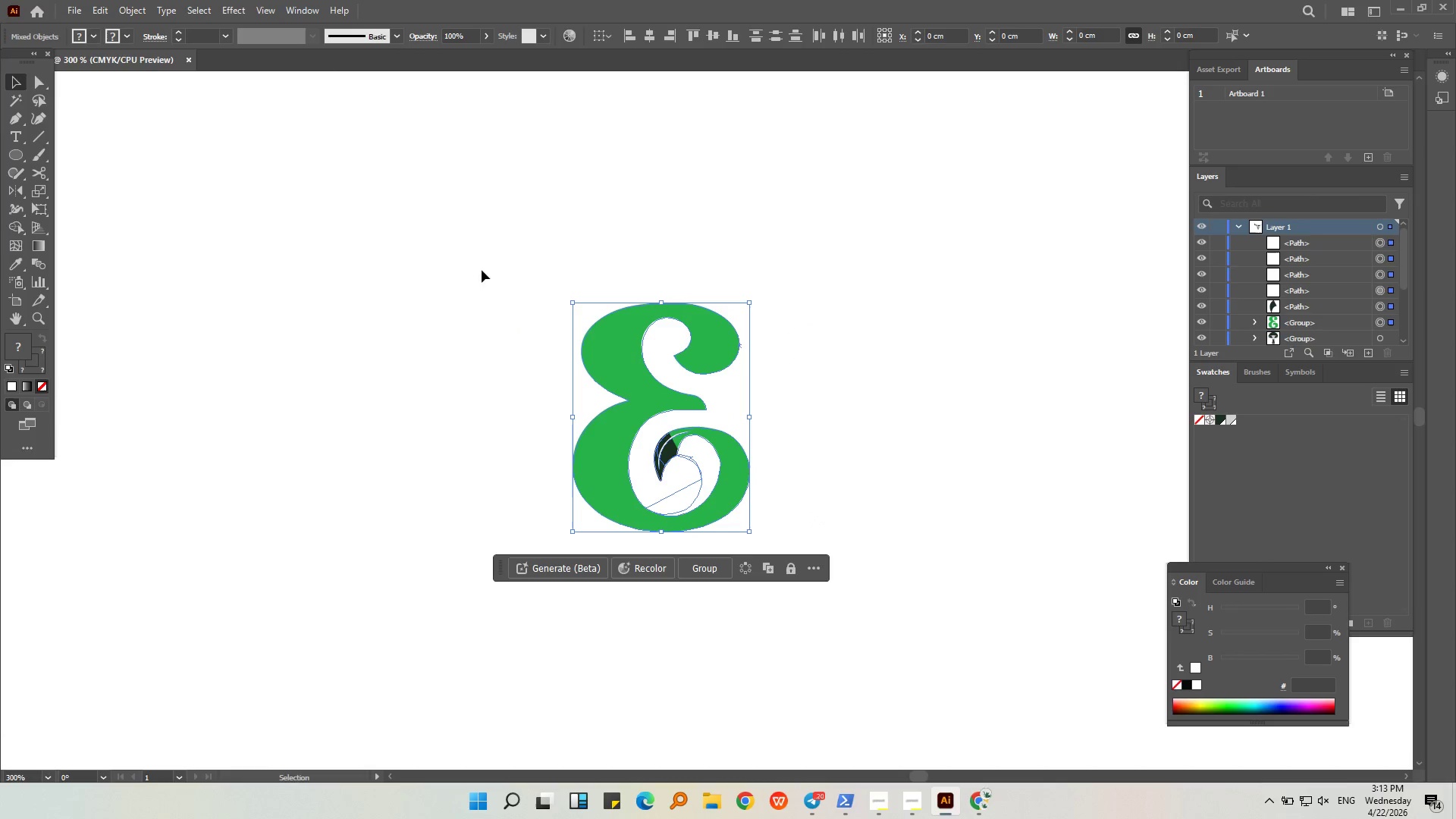 
hold_key(key=AltLeft, duration=0.34)
scroll: coordinate [387, 404], scroll_direction: down, amount: 3.0
 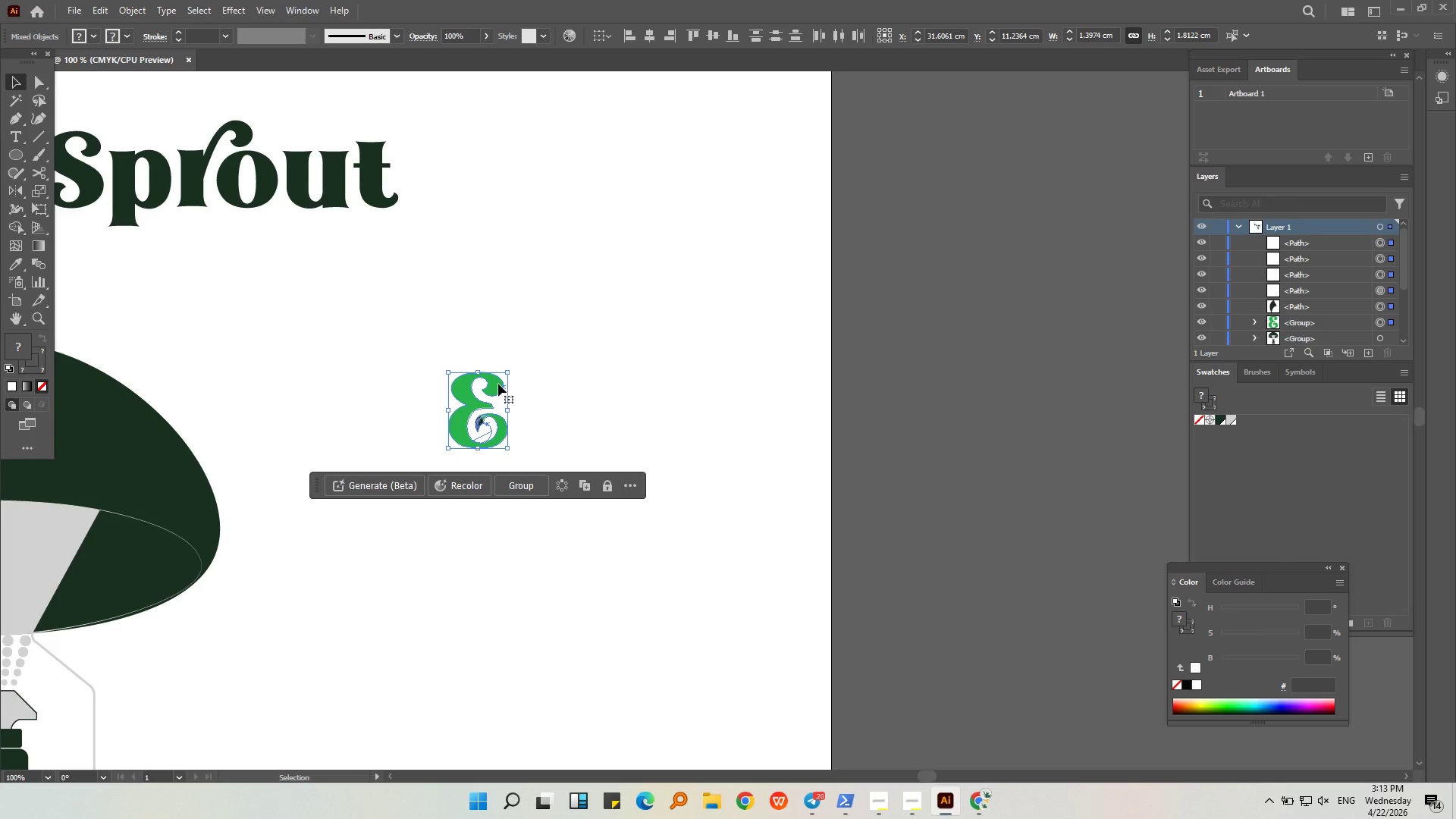 
left_click_drag(start_coordinate=[498, 384], to_coordinate=[974, 364])
 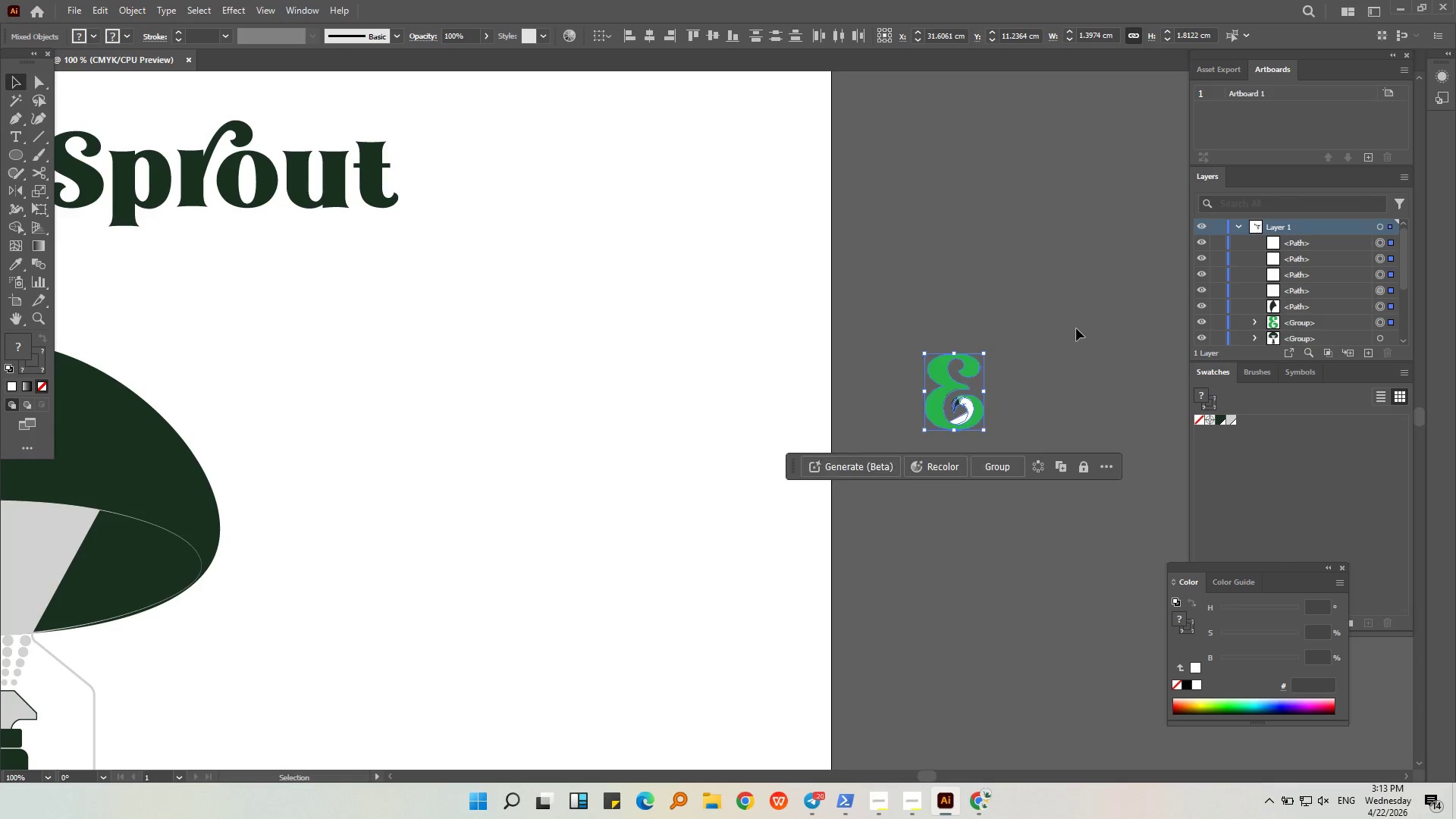 
left_click([1077, 320])
 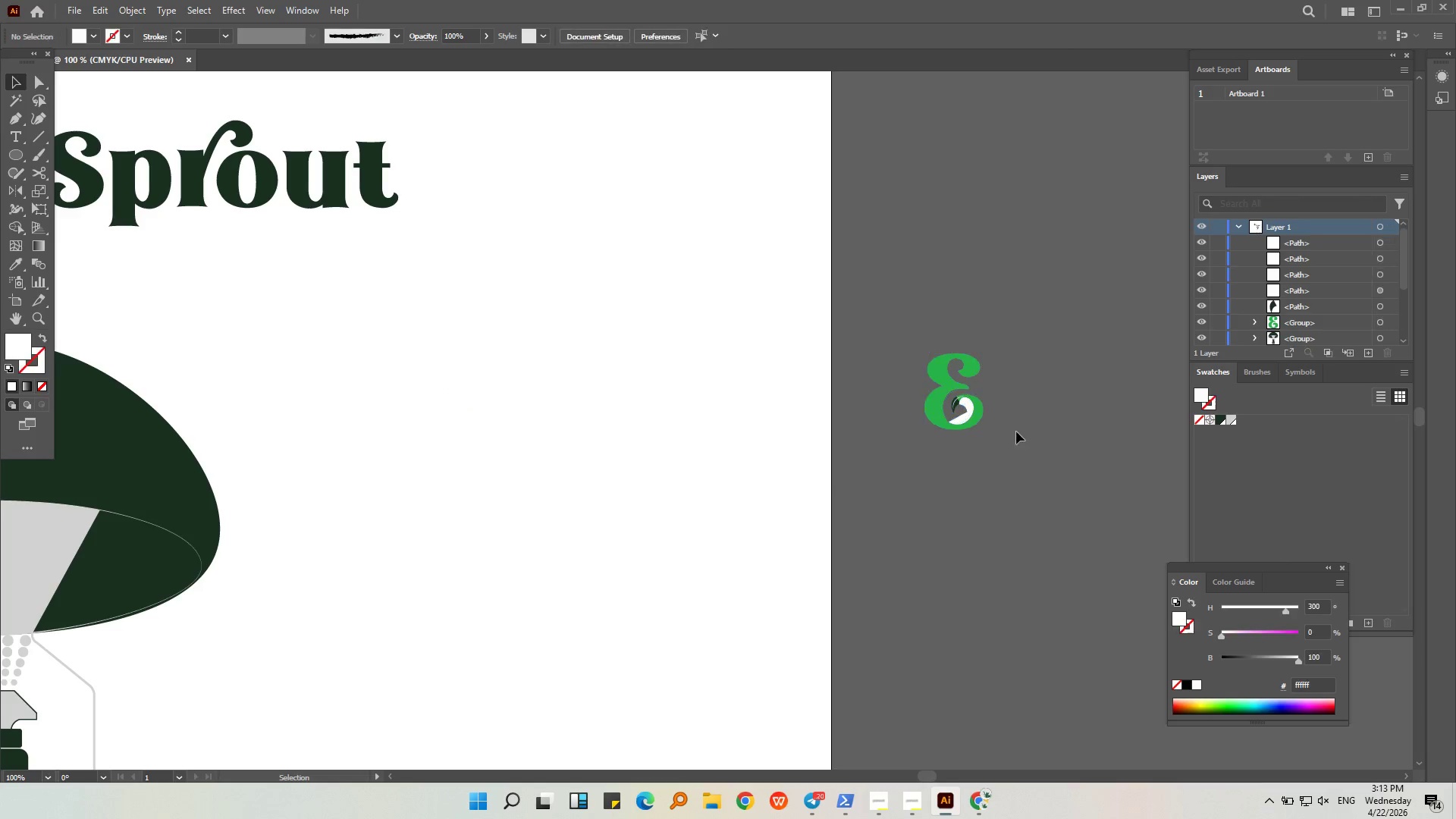 
hold_key(key=AltLeft, duration=0.56)
scroll: coordinate [958, 337], scroll_direction: up, amount: 6.0
 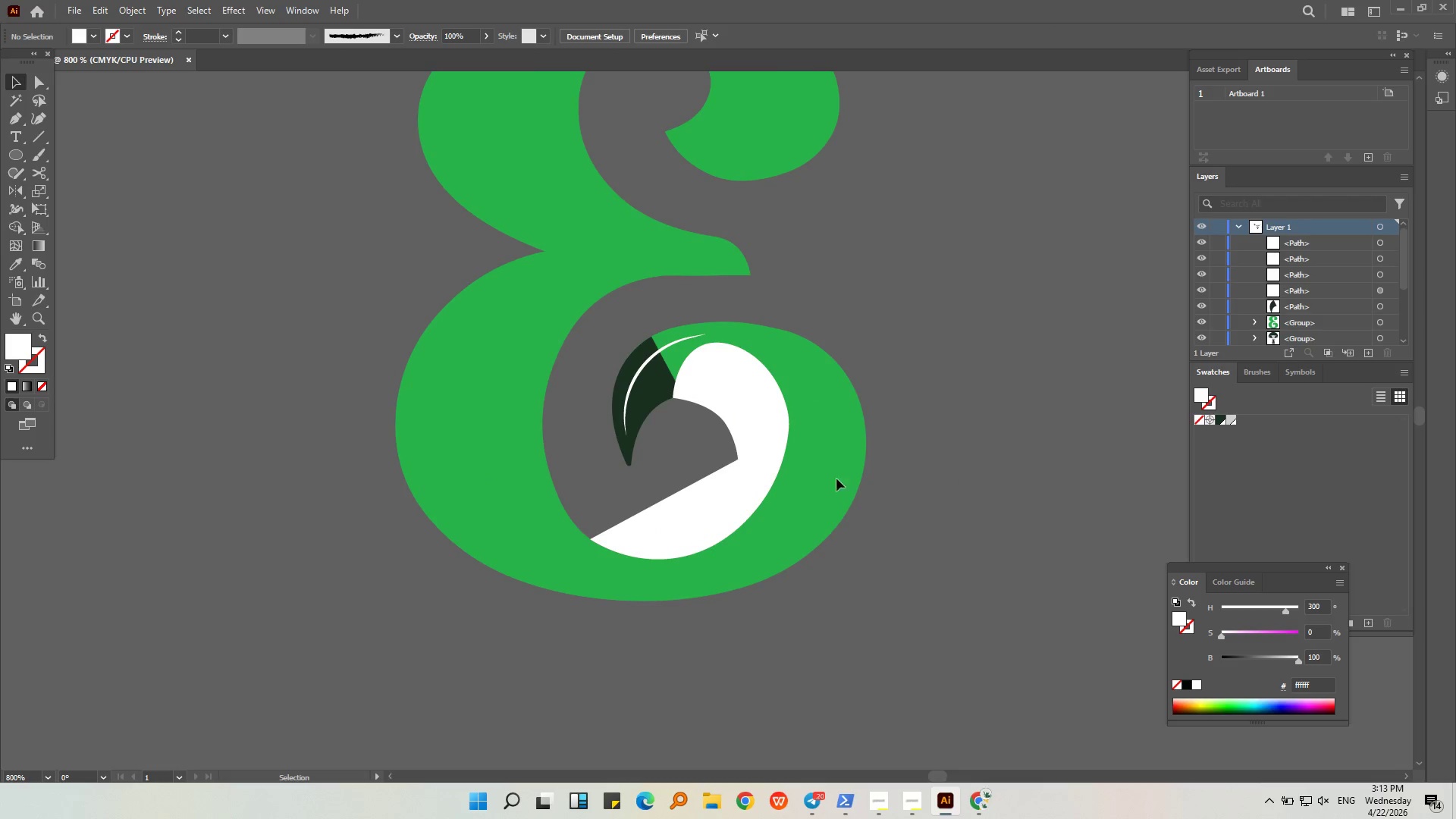 
double_click([711, 496])
 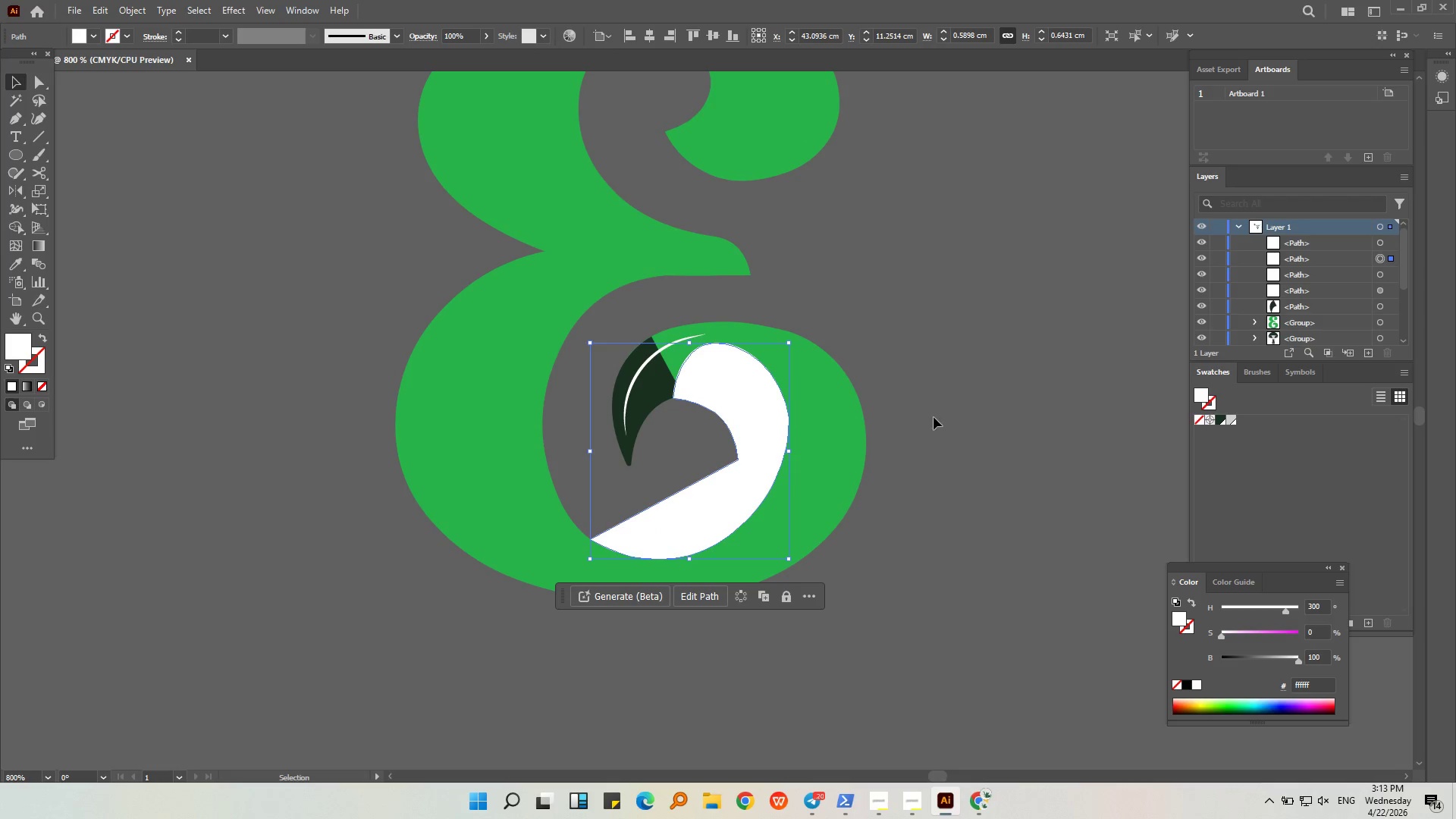 
left_click([1030, 378])
 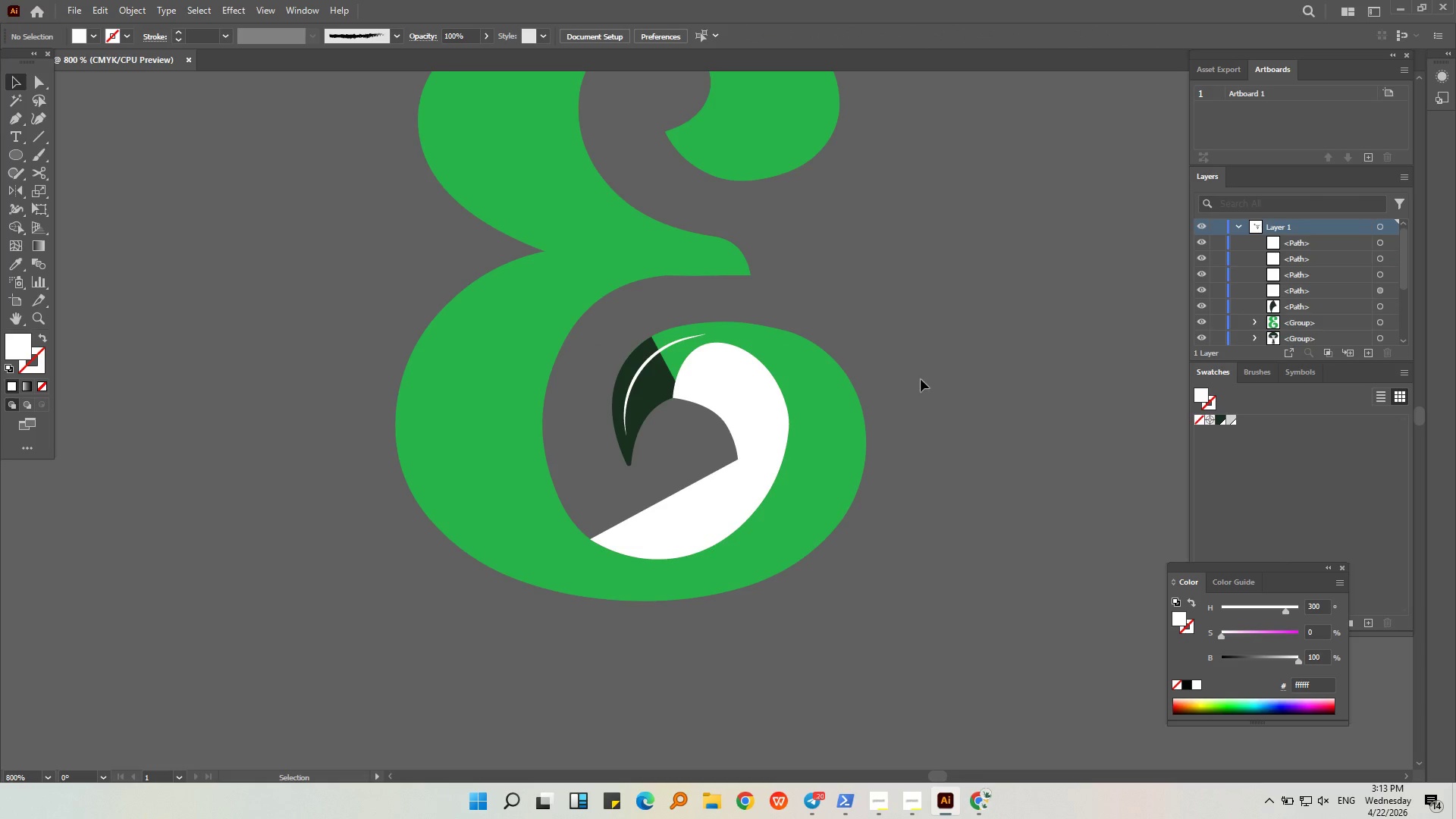 
left_click([775, 380])
 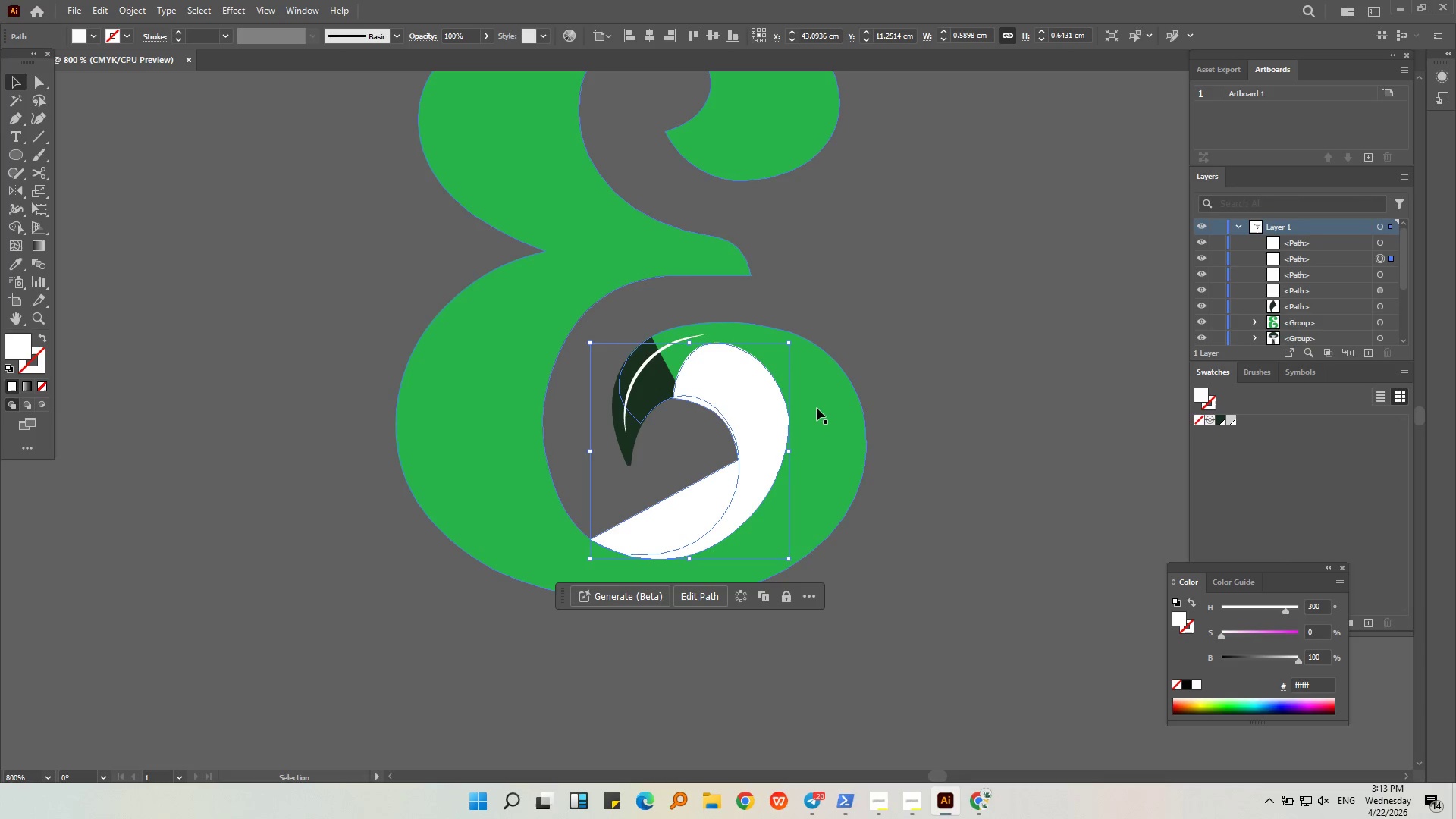 
left_click([836, 403])
 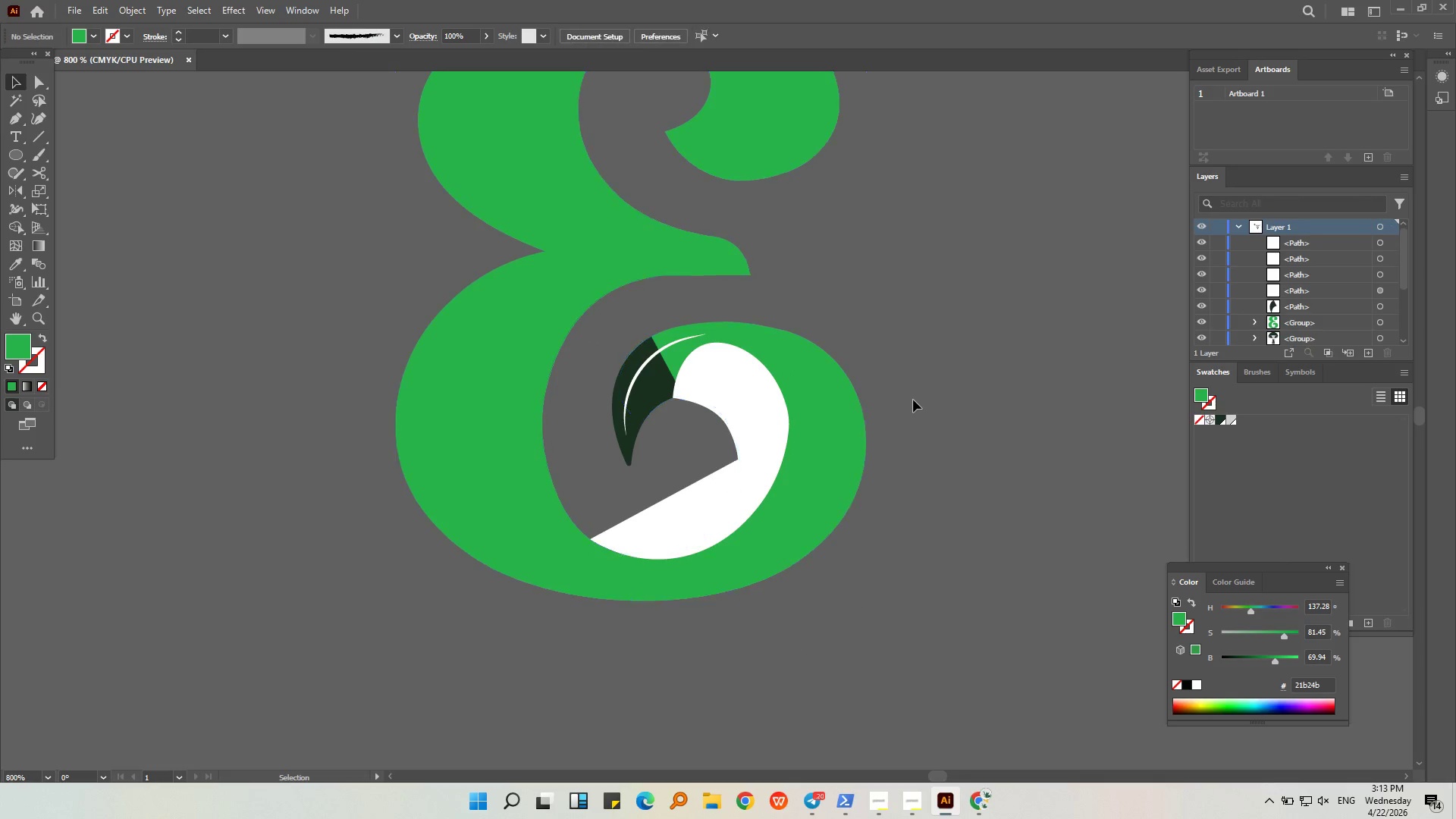 
double_click([747, 458])
 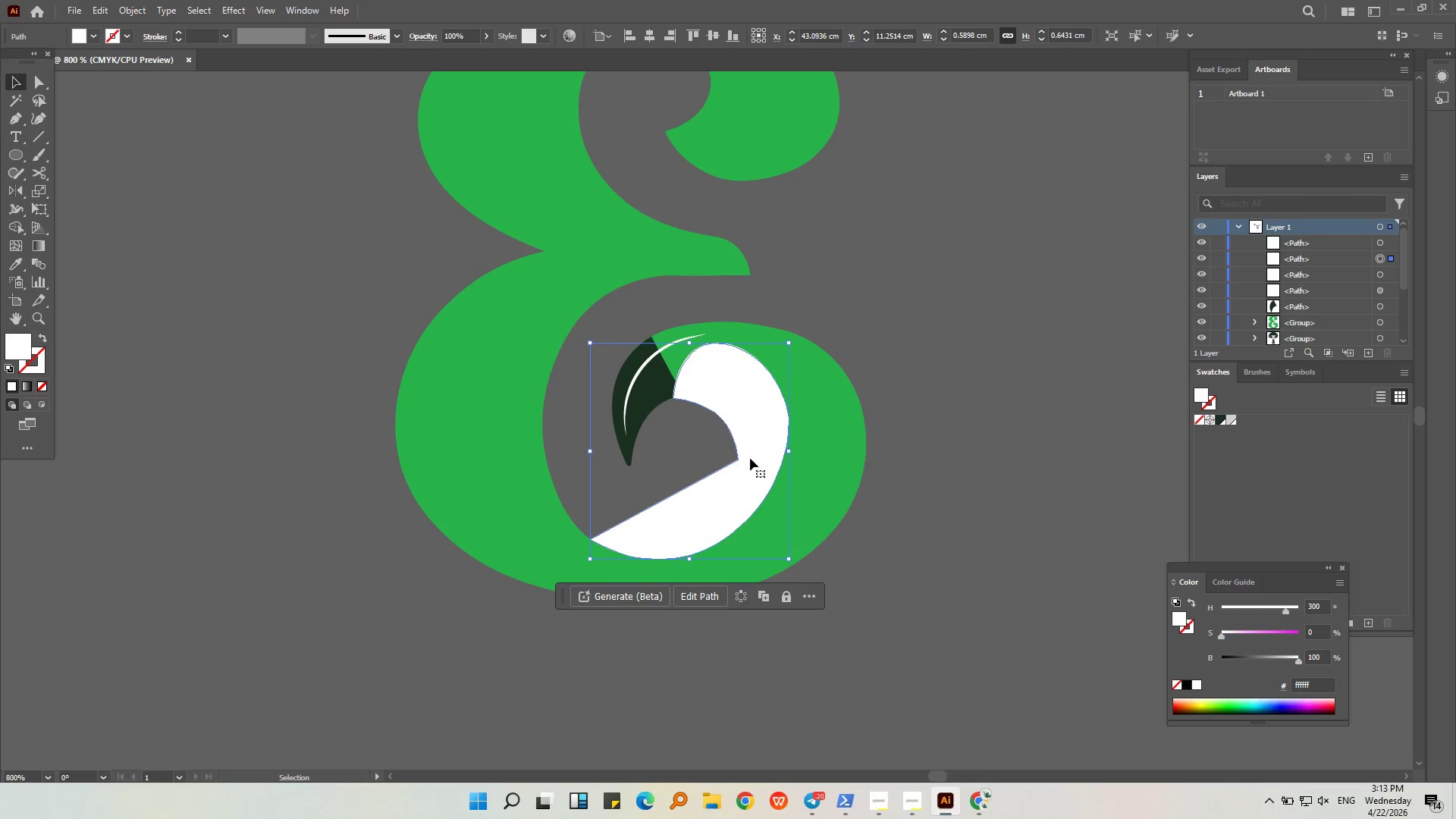 
hold_key(key=ShiftLeft, duration=0.58)
 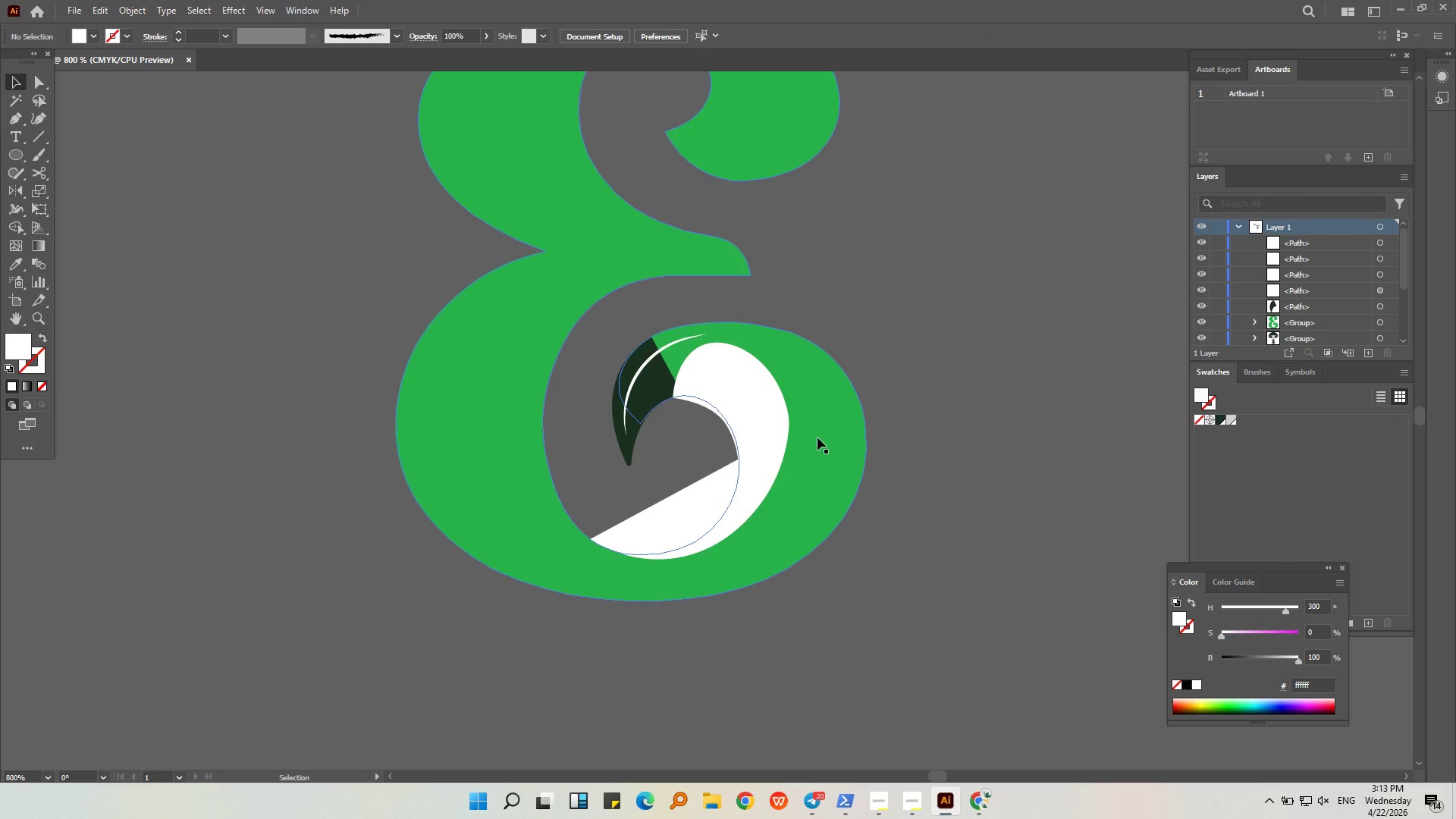 
double_click([841, 438])
 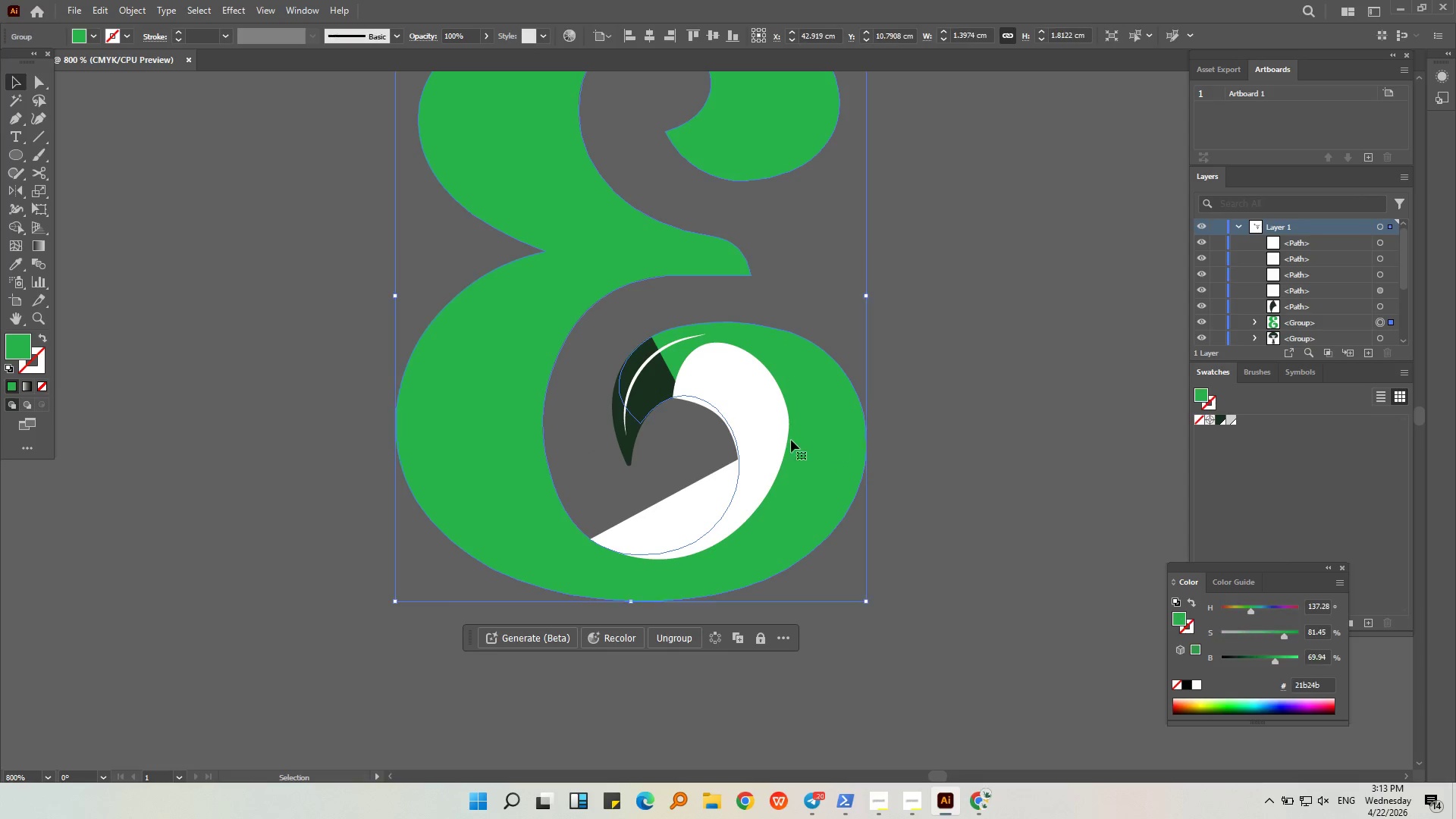 
hold_key(key=ShiftLeft, duration=0.42)
left_click([767, 441])
 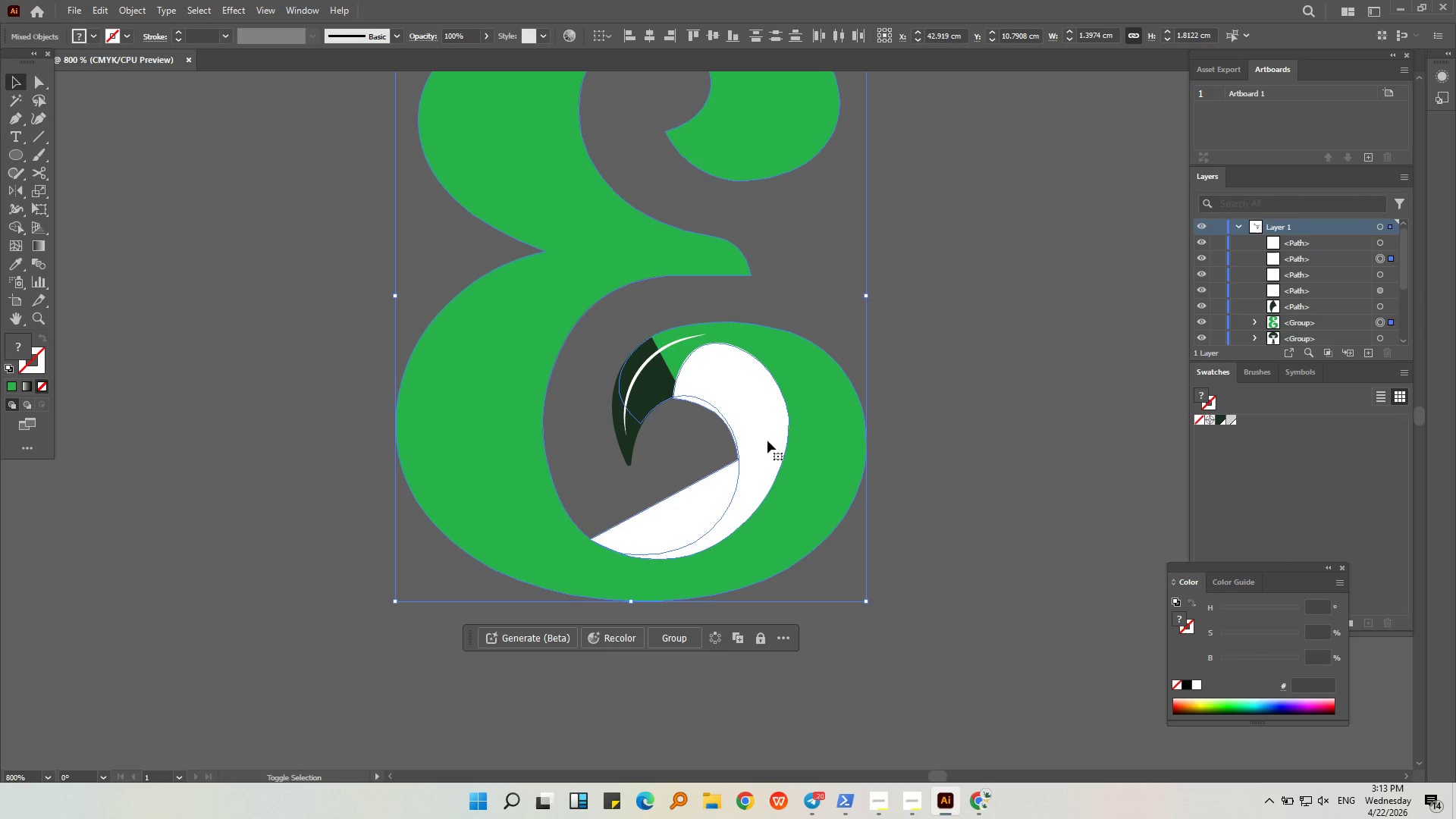 
right_click([767, 441])
 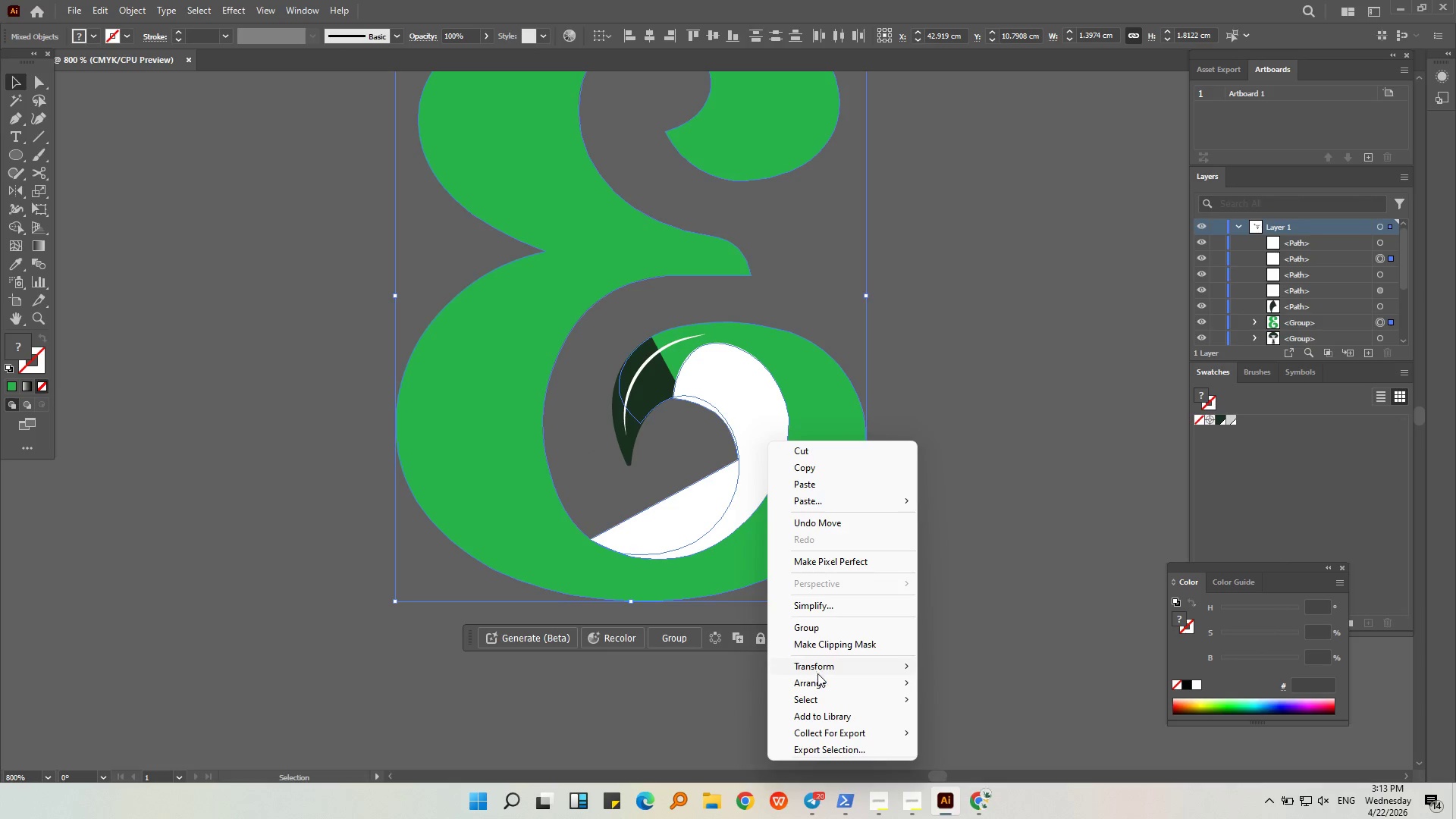 
left_click([834, 634])
 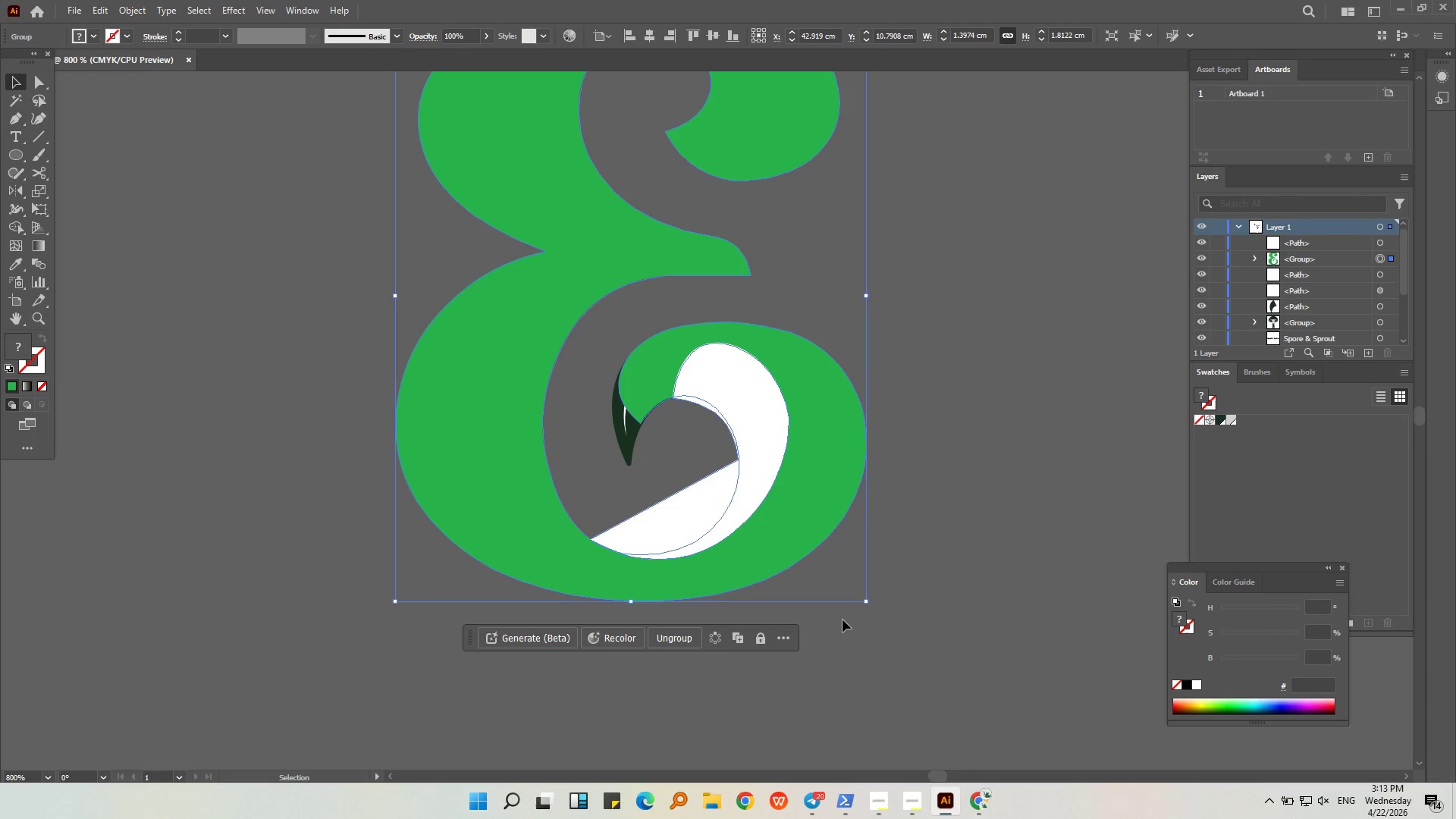 
key(Control+Z)
 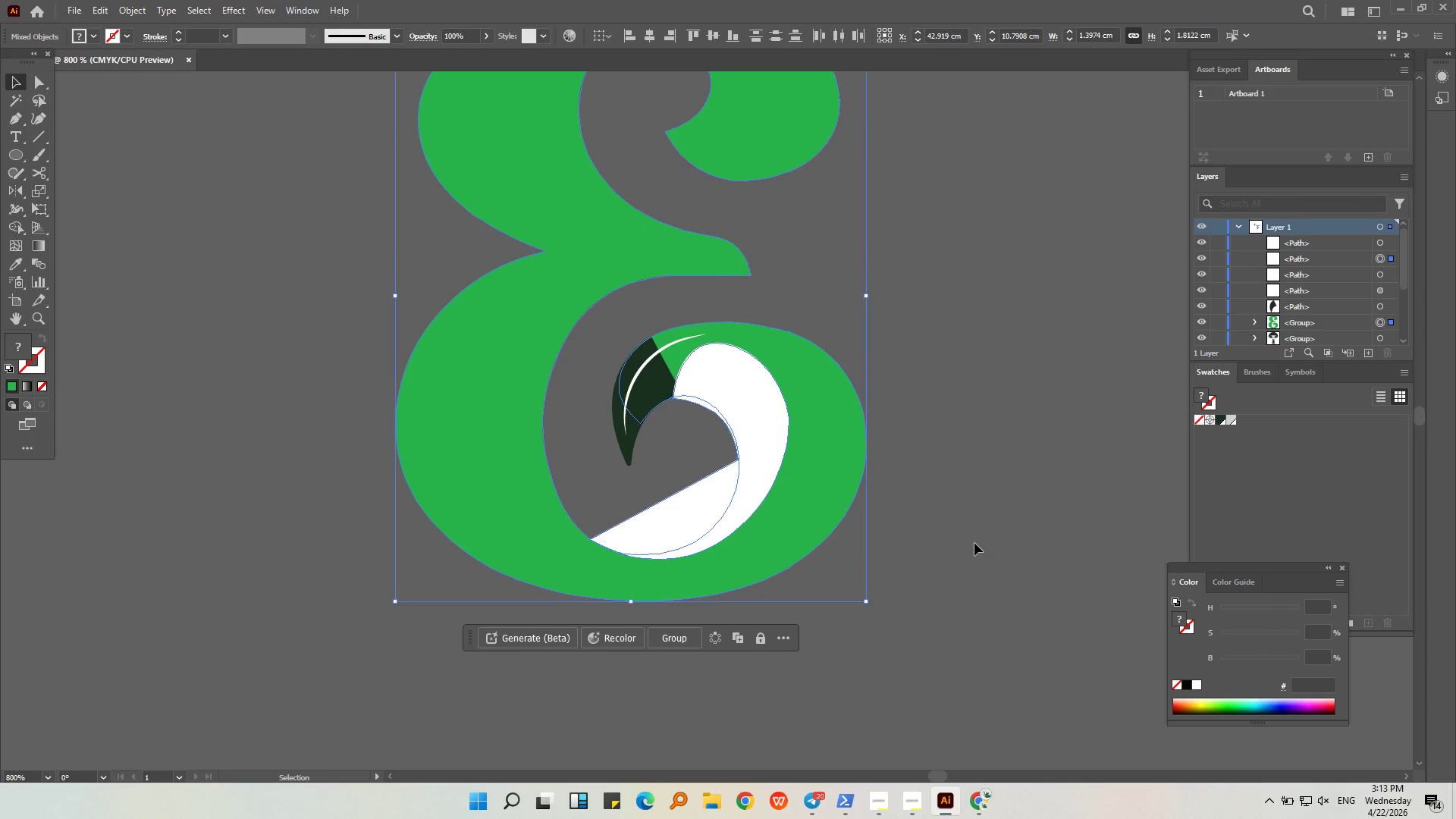 
left_click([974, 543])
 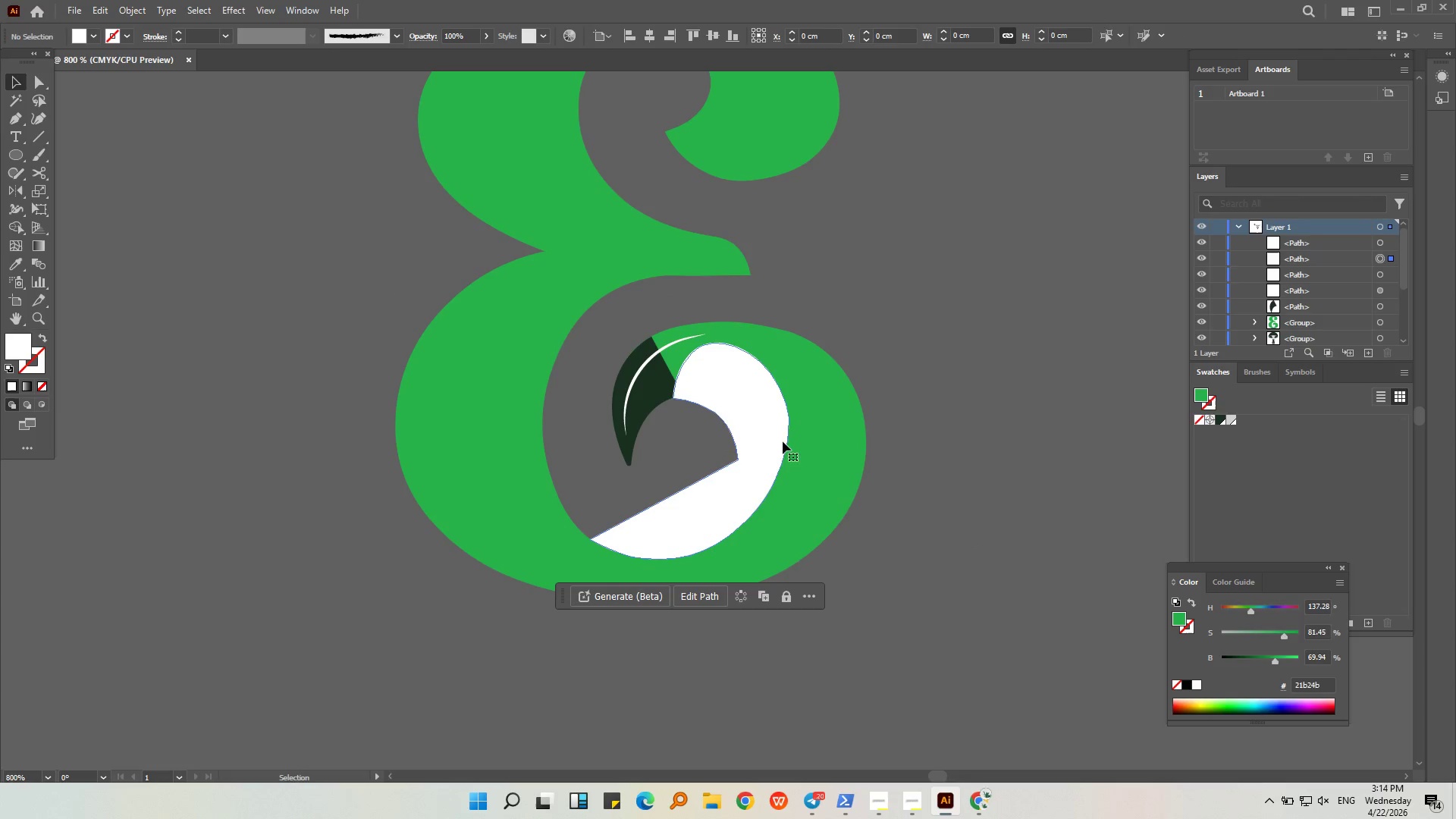 
double_click([844, 437])
 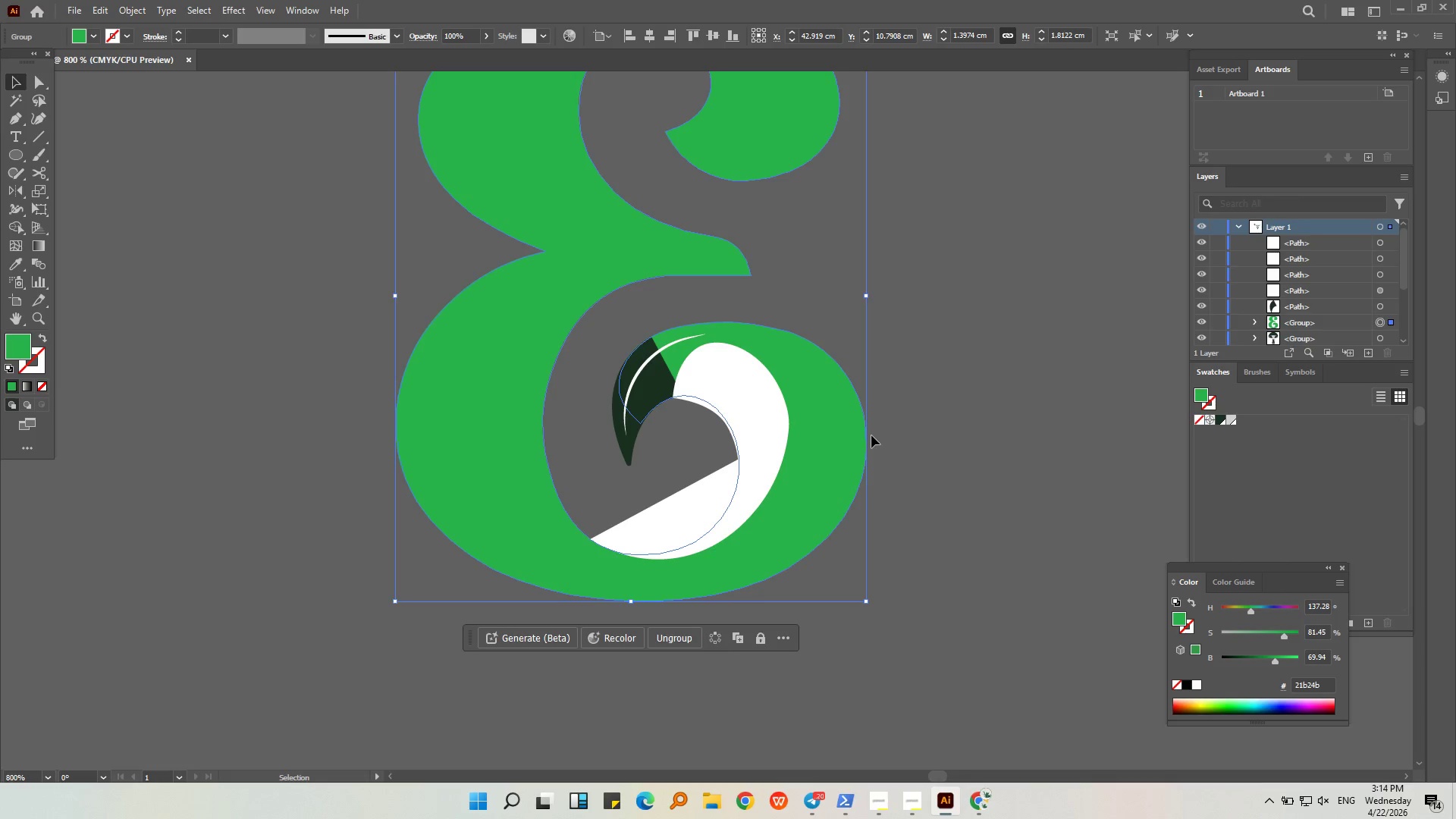 
double_click([832, 481])
 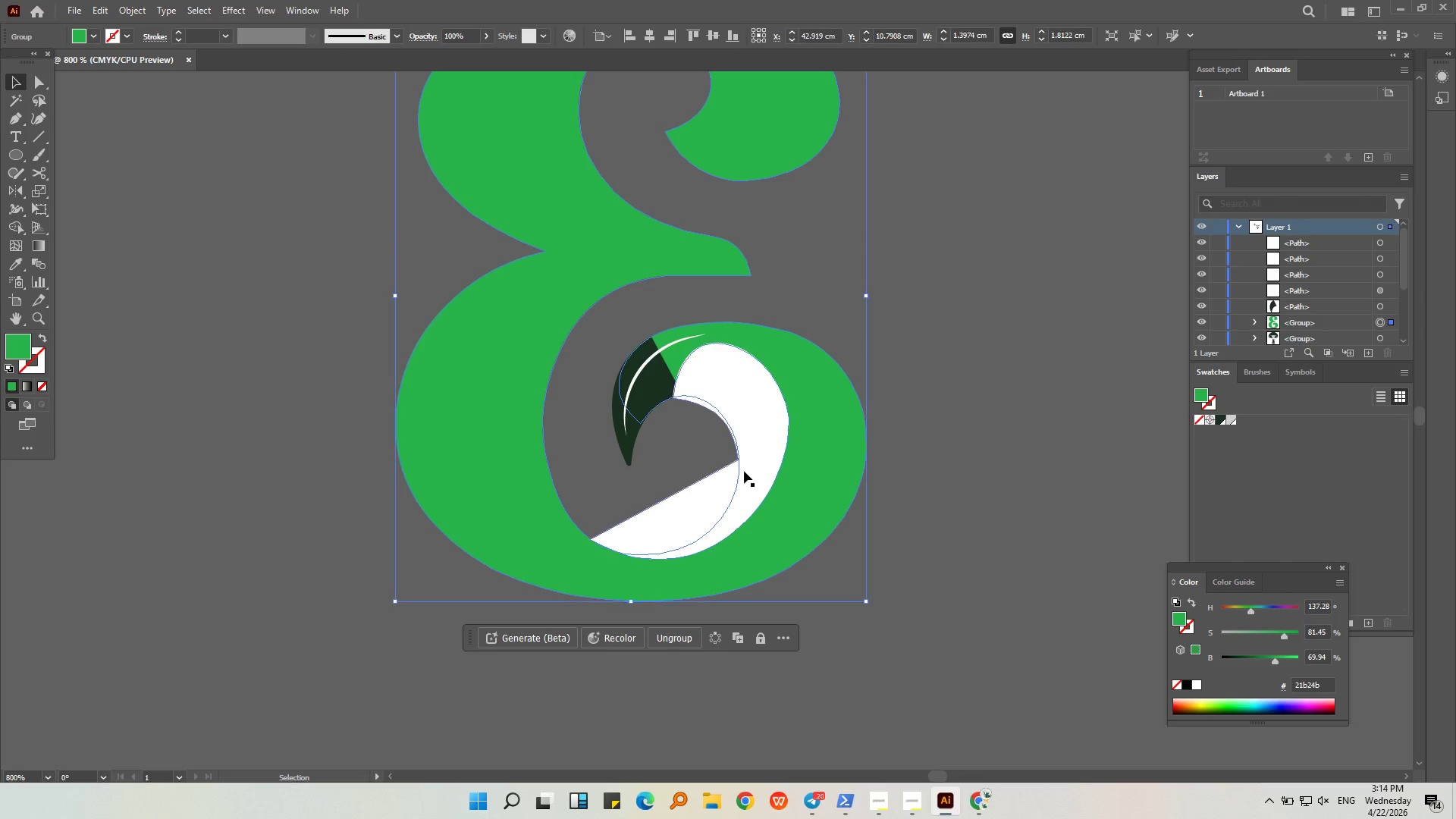 
hold_key(key=ShiftLeft, duration=0.98)
 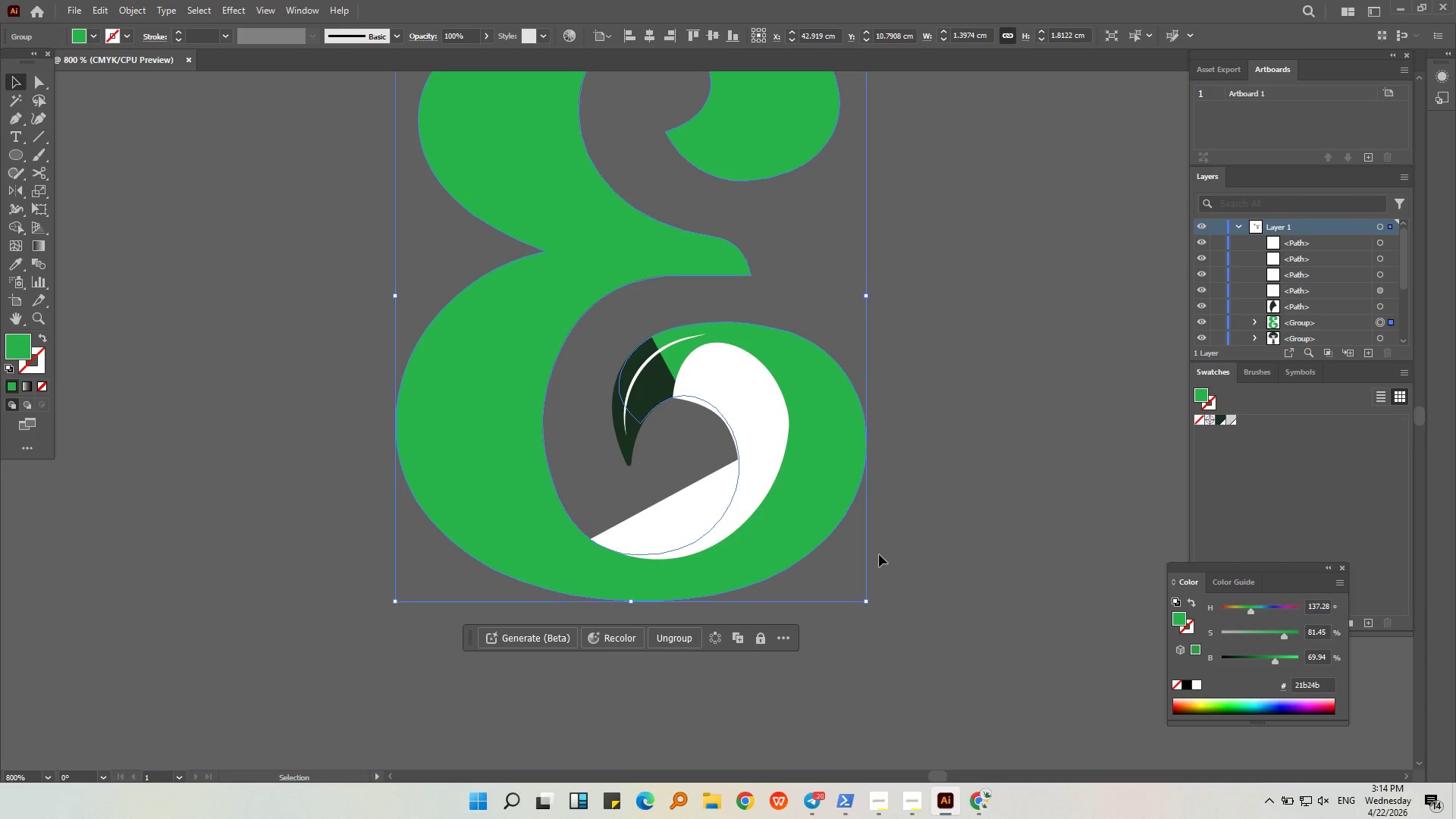 
left_click([995, 523])
 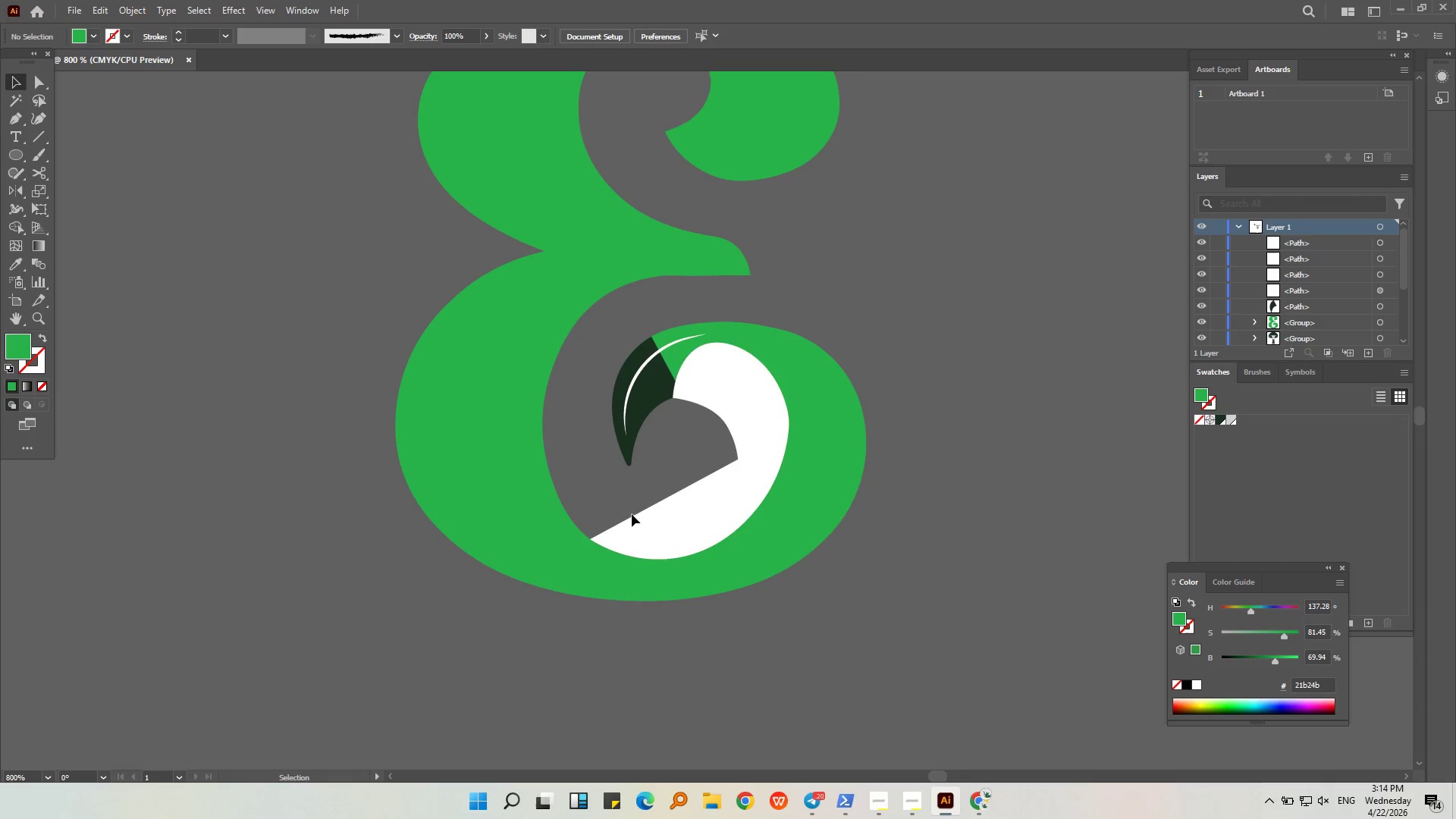 
left_click([636, 513])
 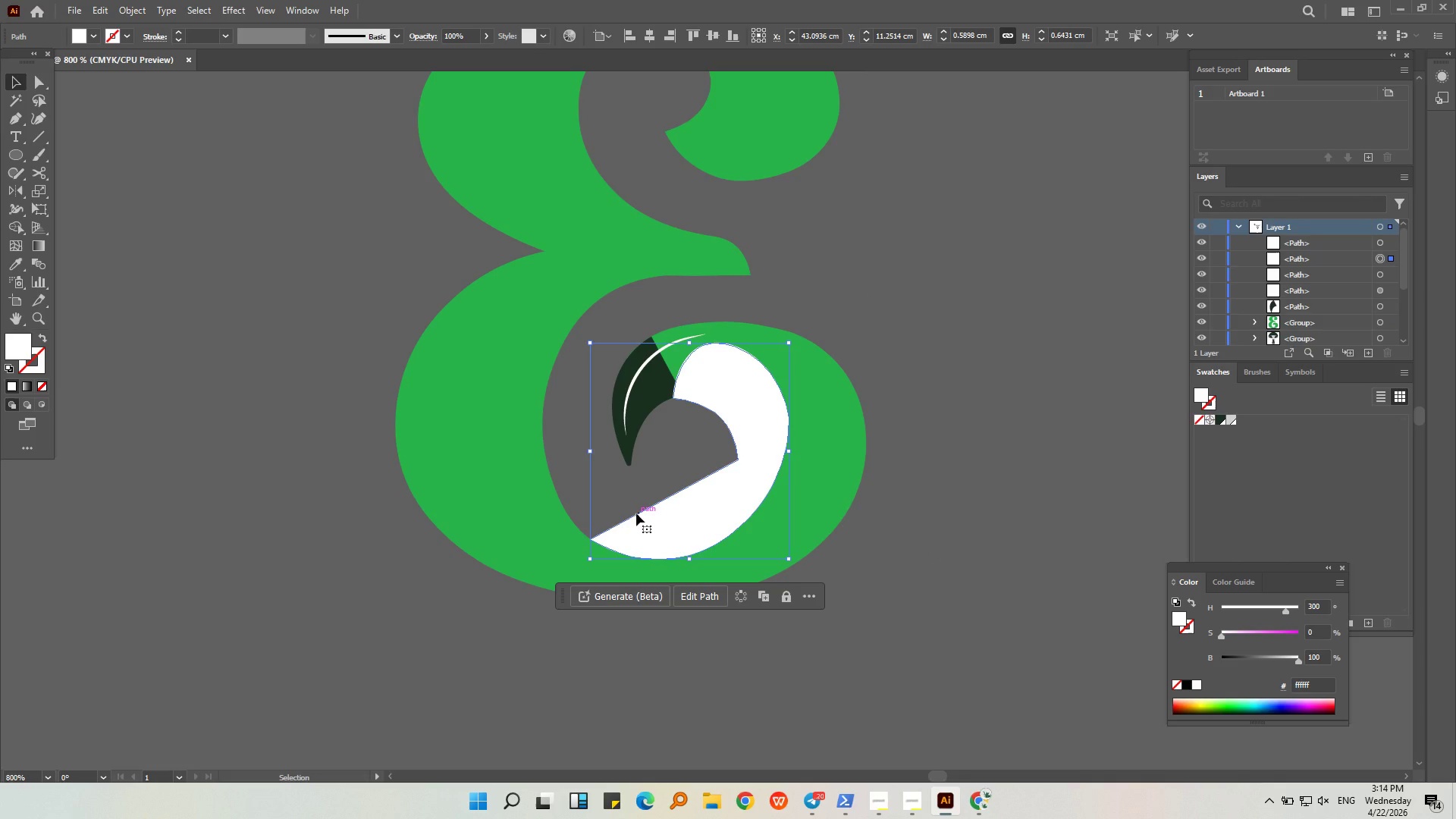 
left_click([930, 520])
 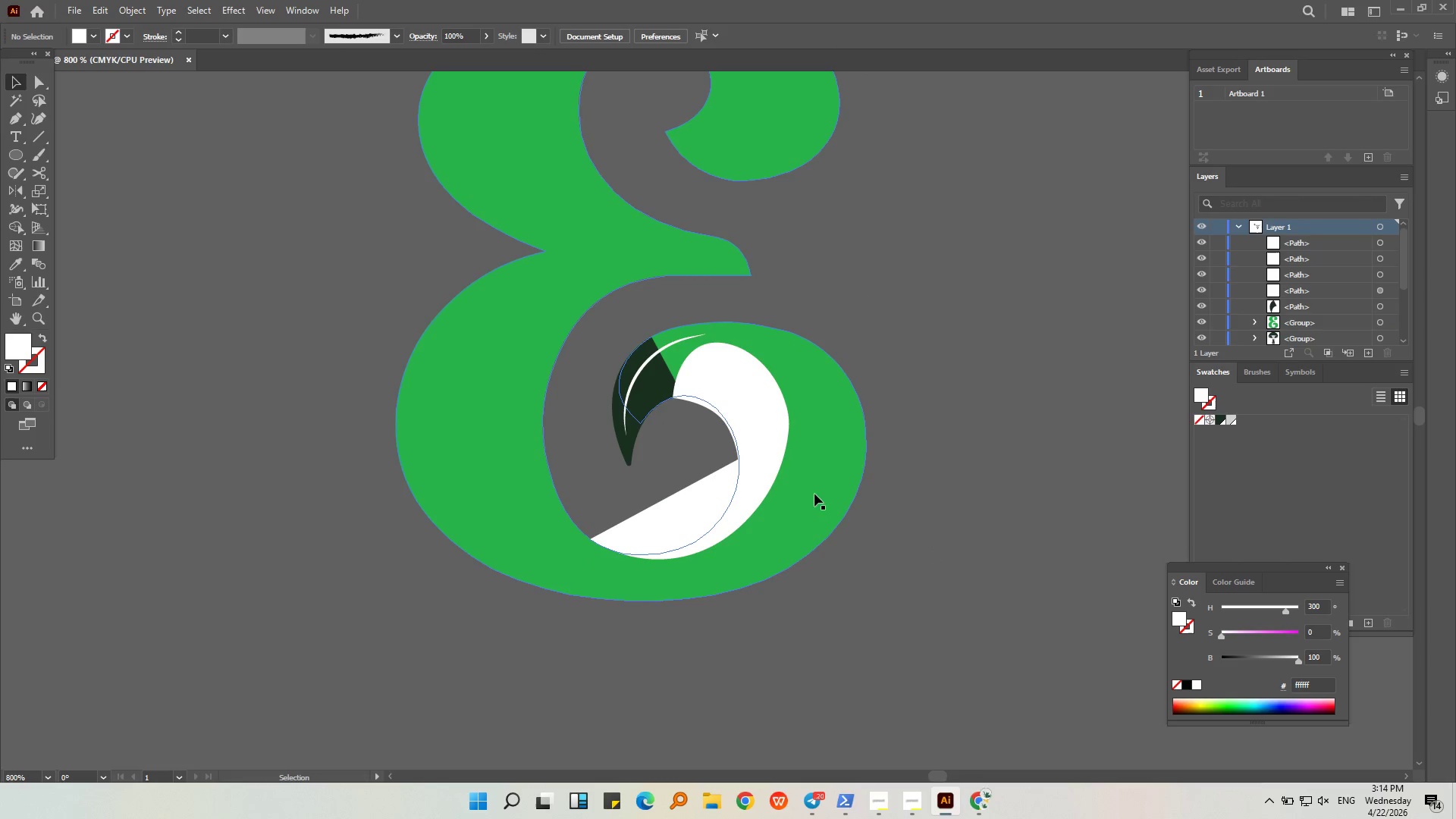 
left_click([827, 500])
 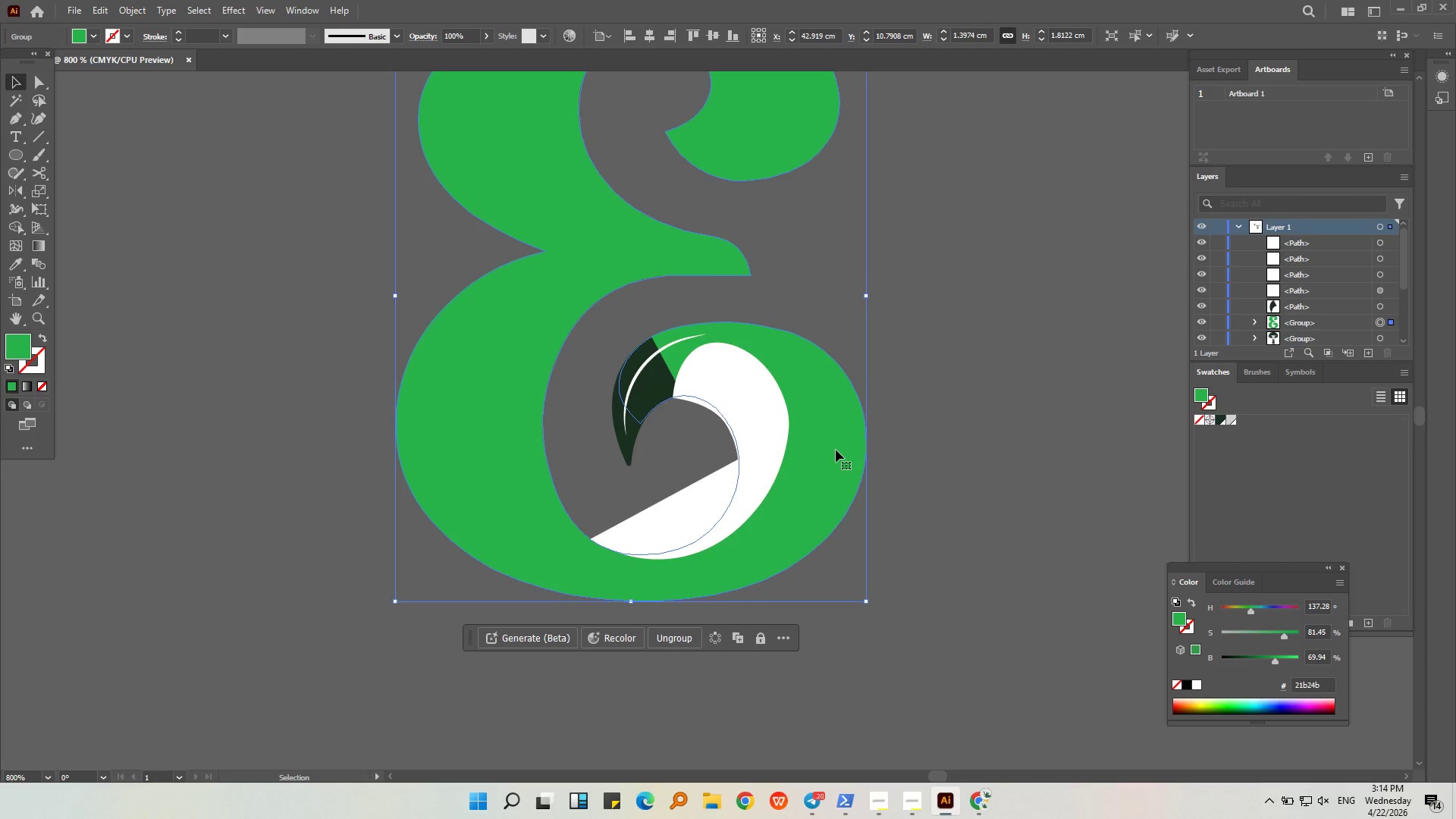 
hold_key(key=AltLeft, duration=0.47)
scroll: coordinate [648, 410], scroll_direction: up, amount: 2.0
 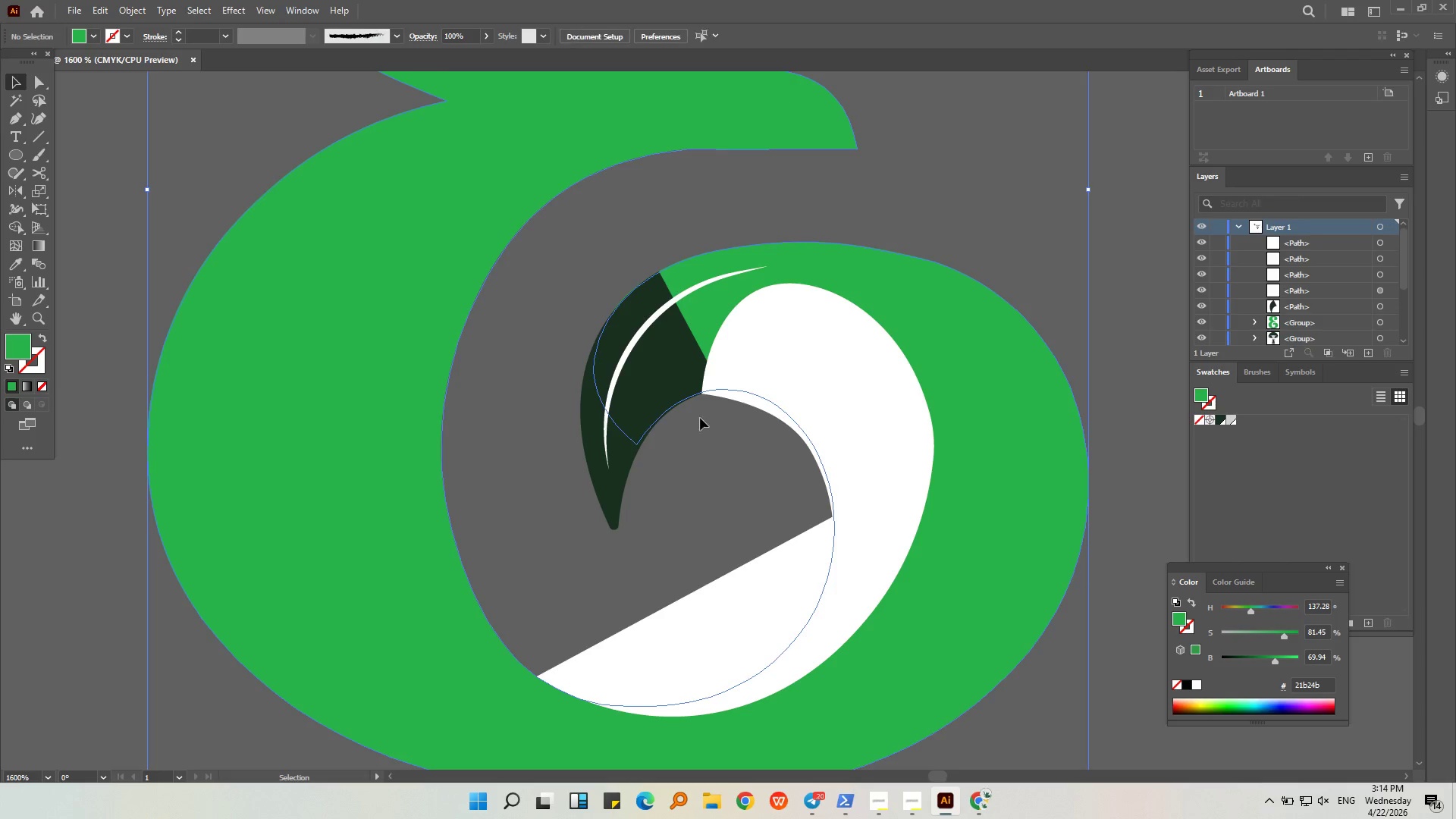 
double_click([735, 297])
 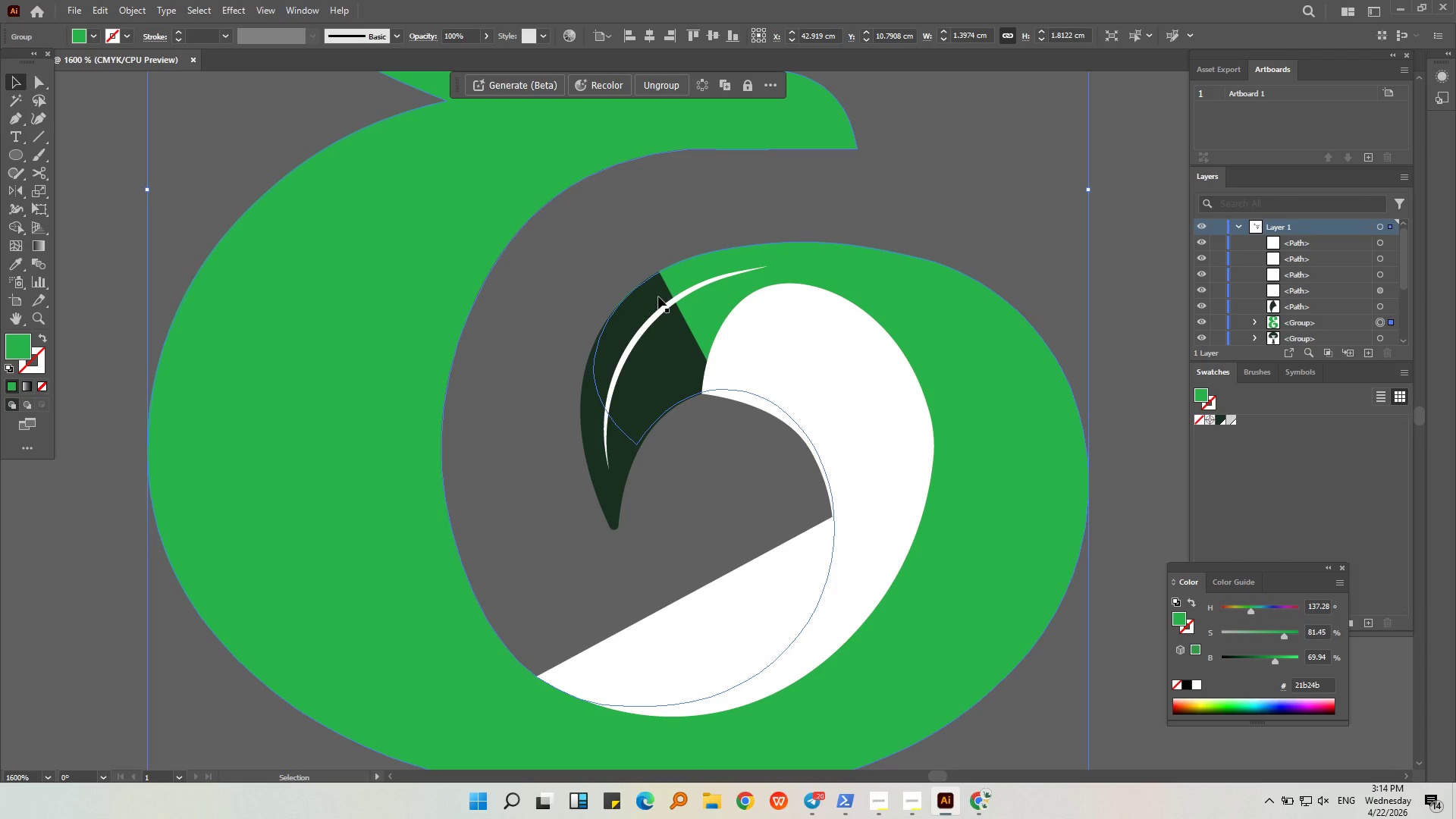 
left_click([44, 115])
 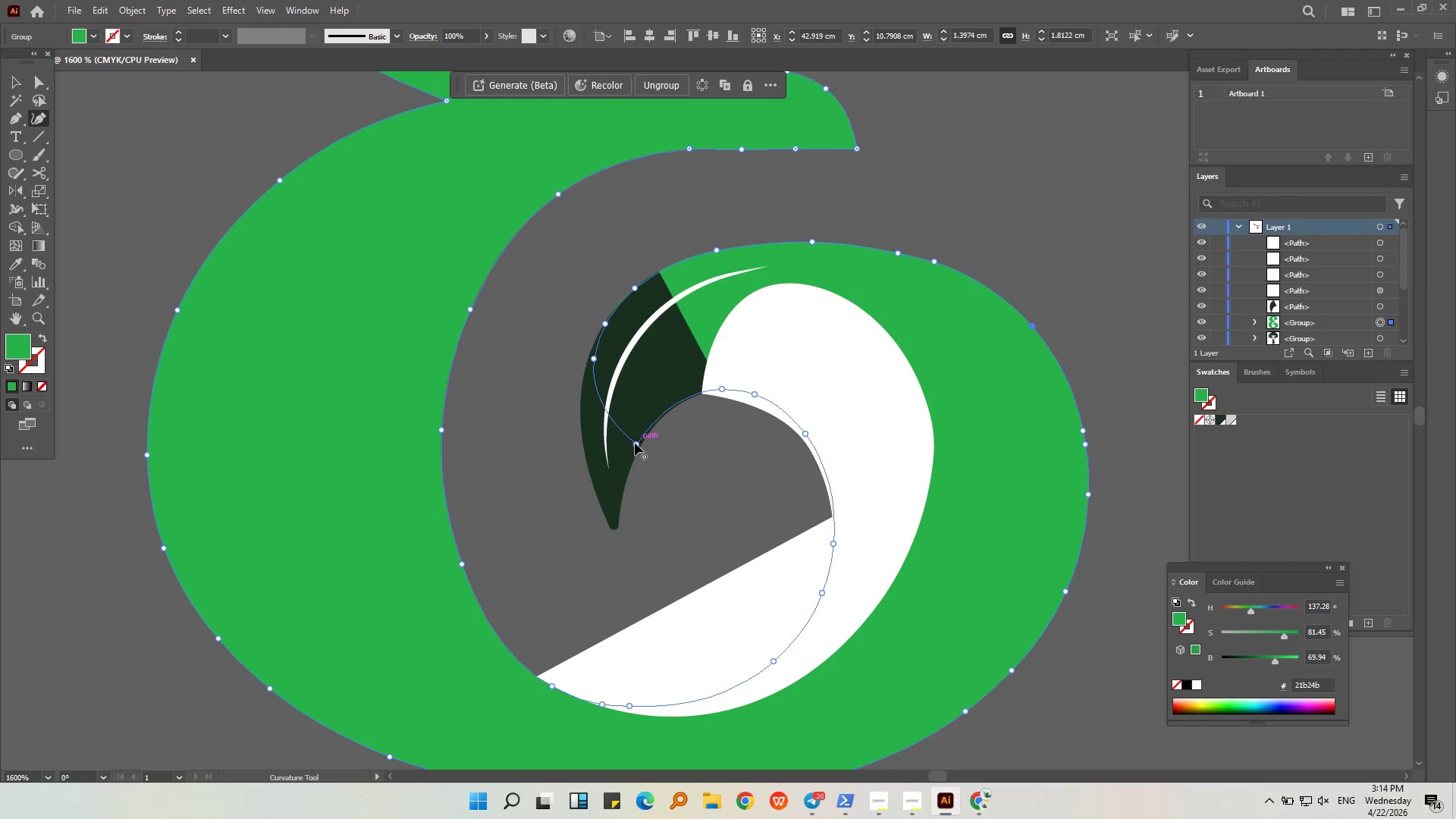 
left_click_drag(start_coordinate=[636, 444], to_coordinate=[615, 532])
 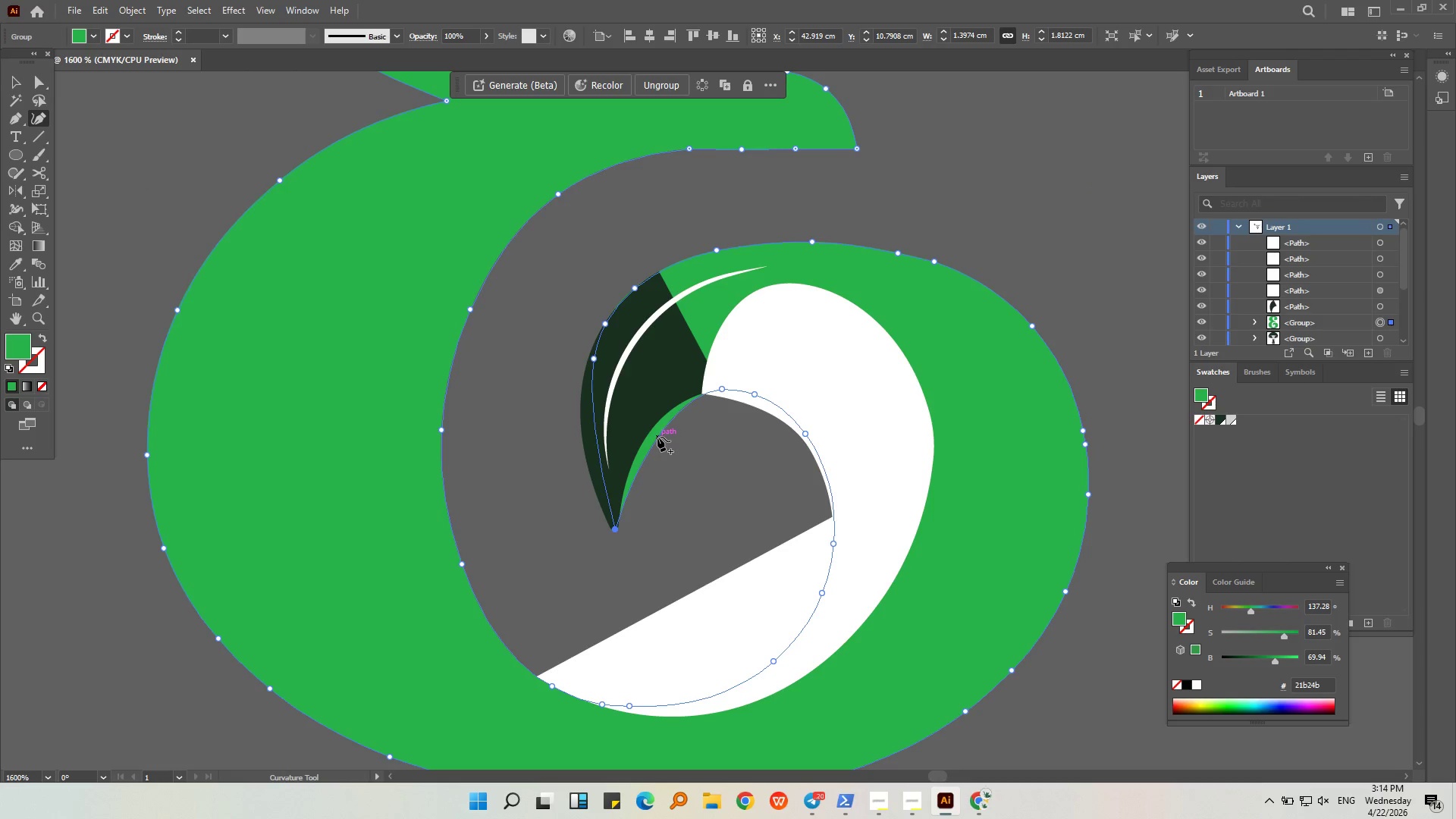 
left_click_drag(start_coordinate=[657, 437], to_coordinate=[648, 431])
 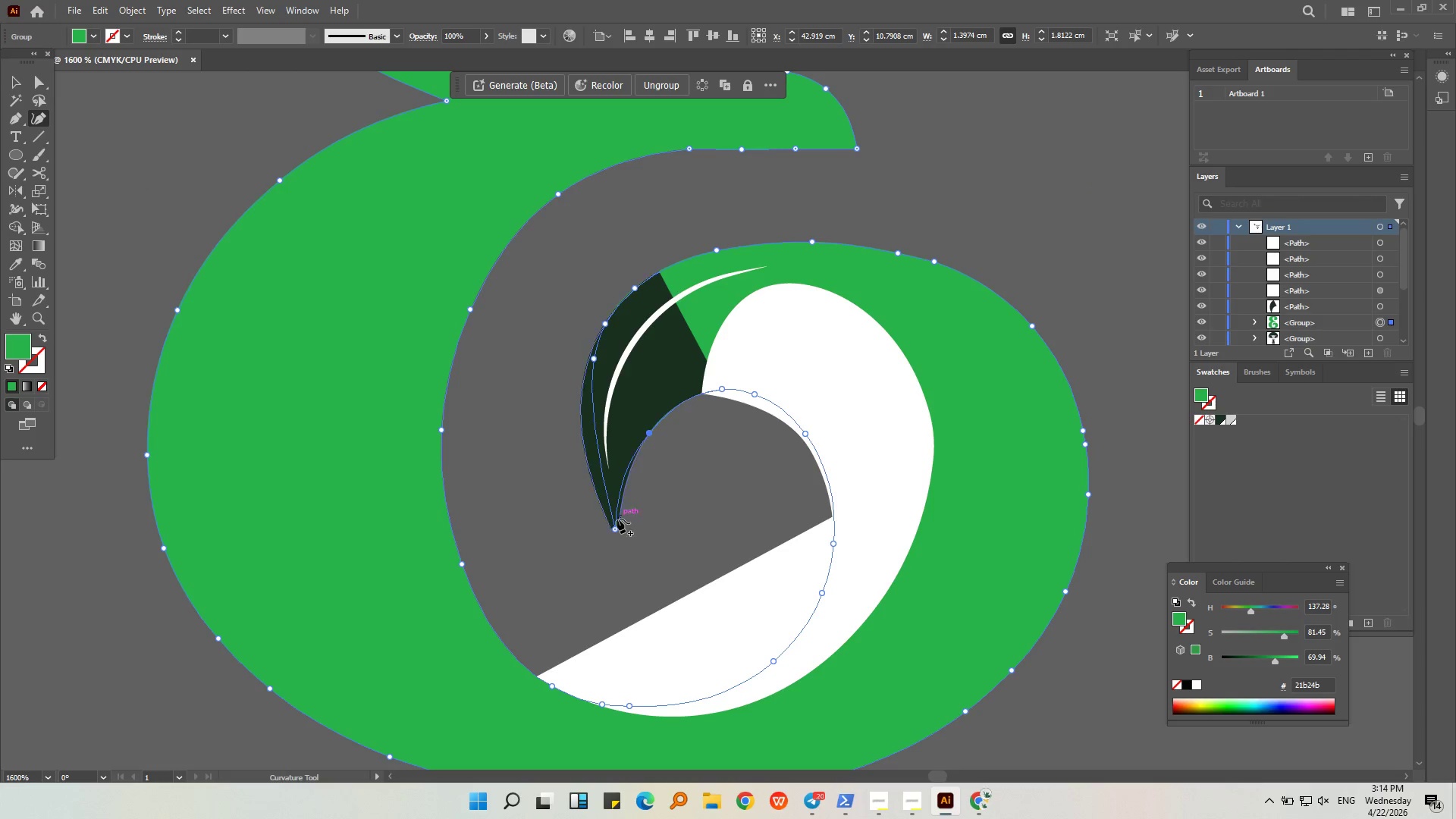 
key(Alt+AltLeft)
 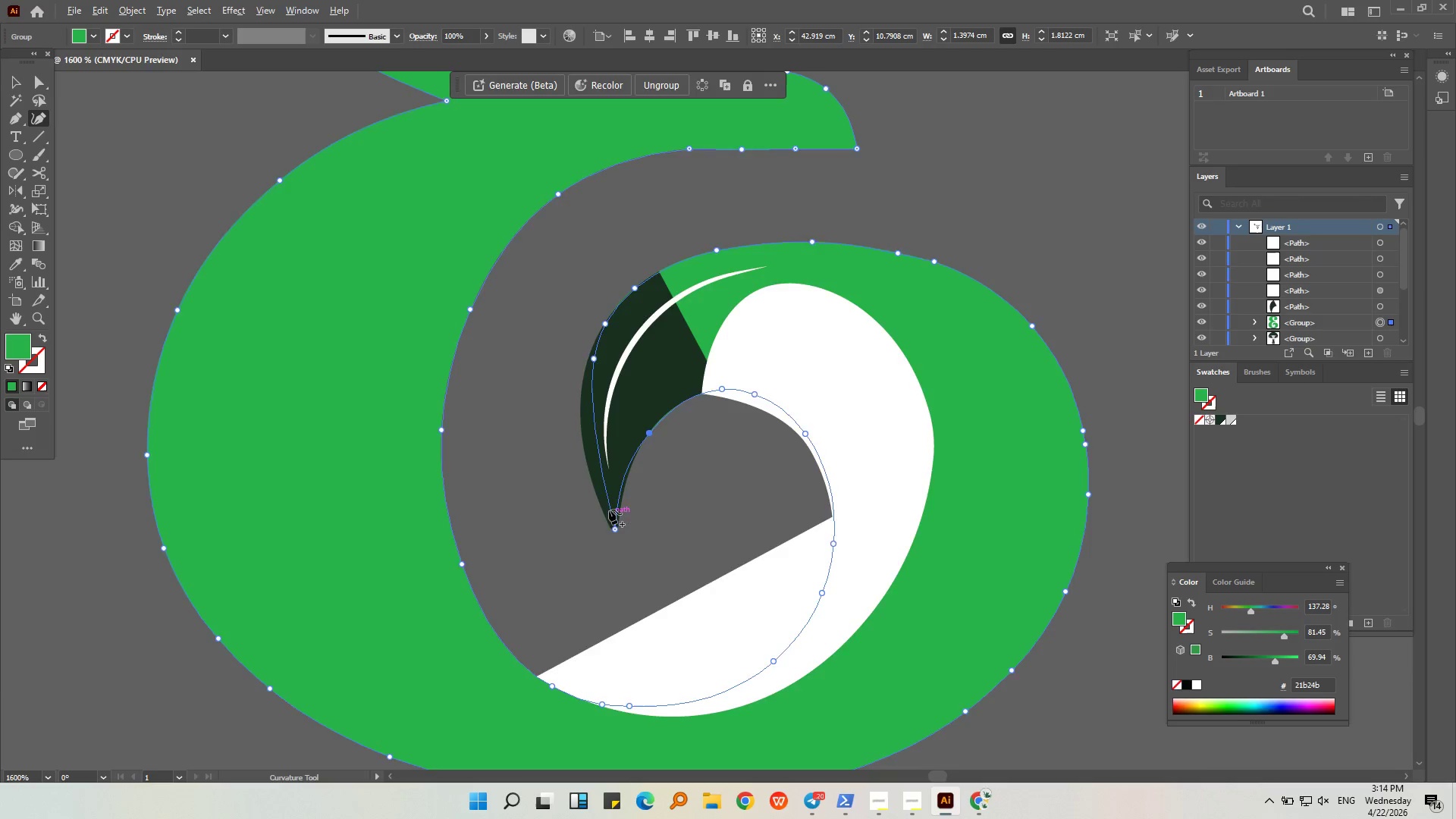 
scroll: coordinate [609, 506], scroll_direction: up, amount: 2.0
 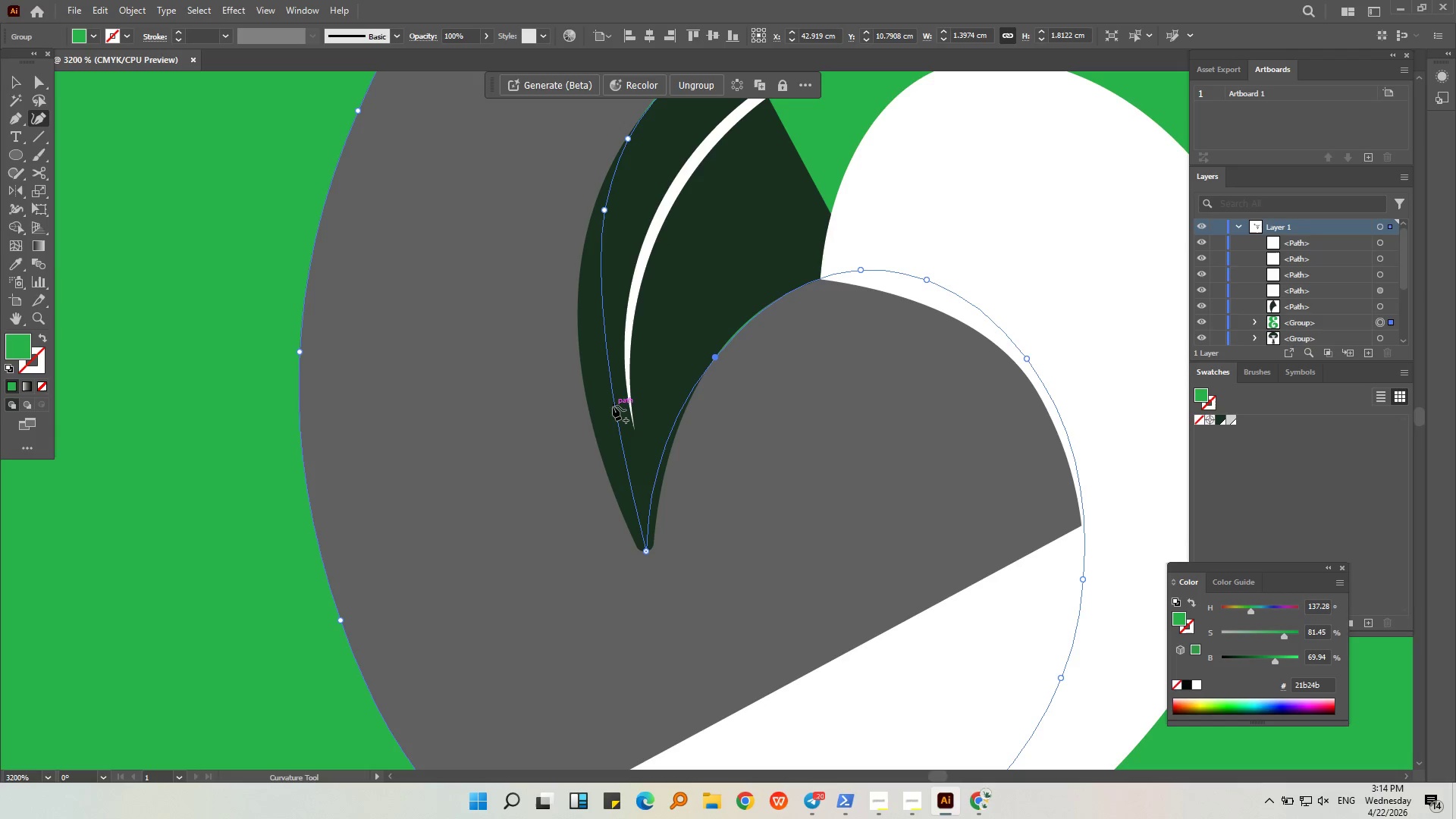 
left_click_drag(start_coordinate=[615, 406], to_coordinate=[588, 415])
 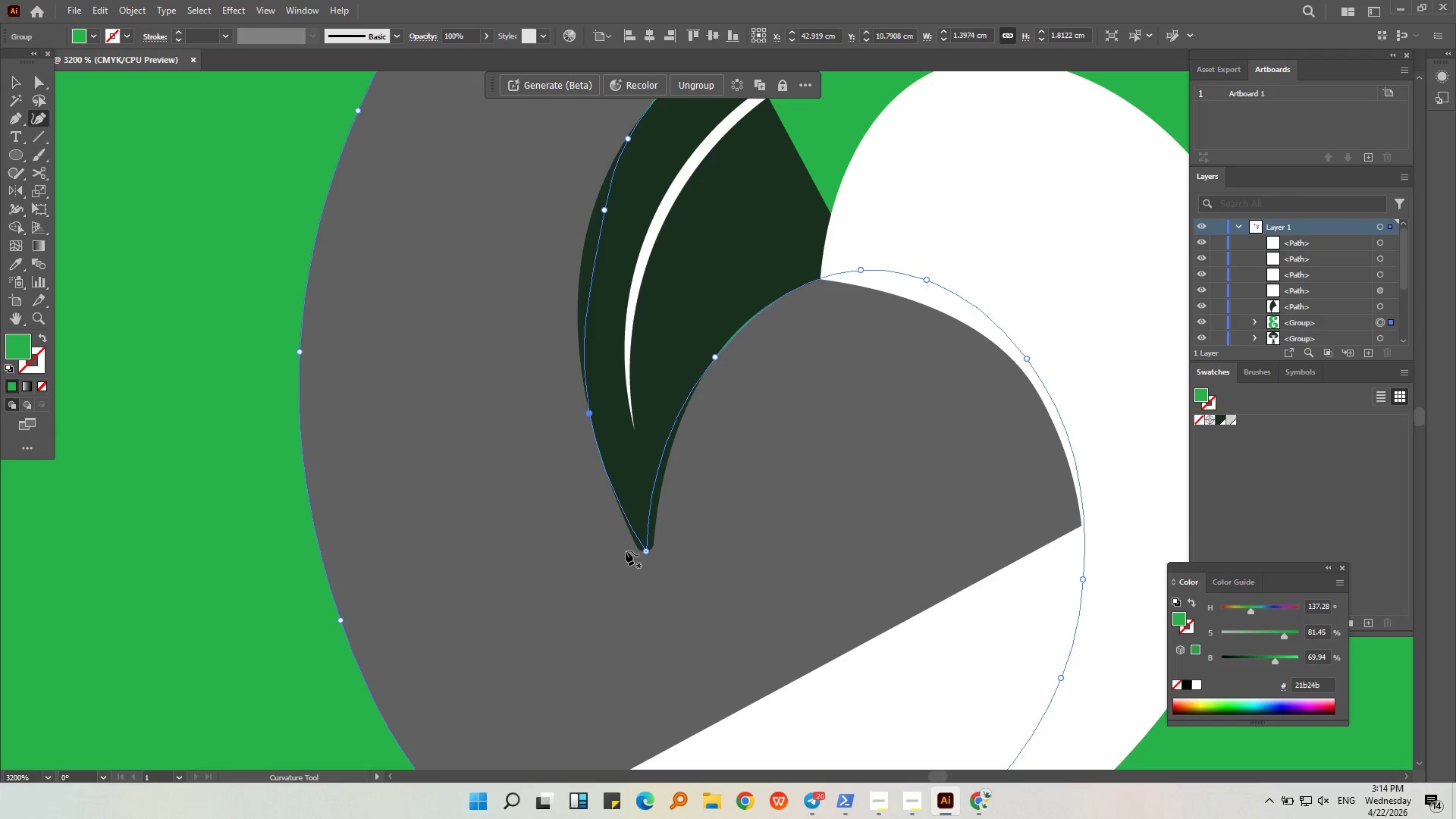 
hold_key(key=AltLeft, duration=0.38)
 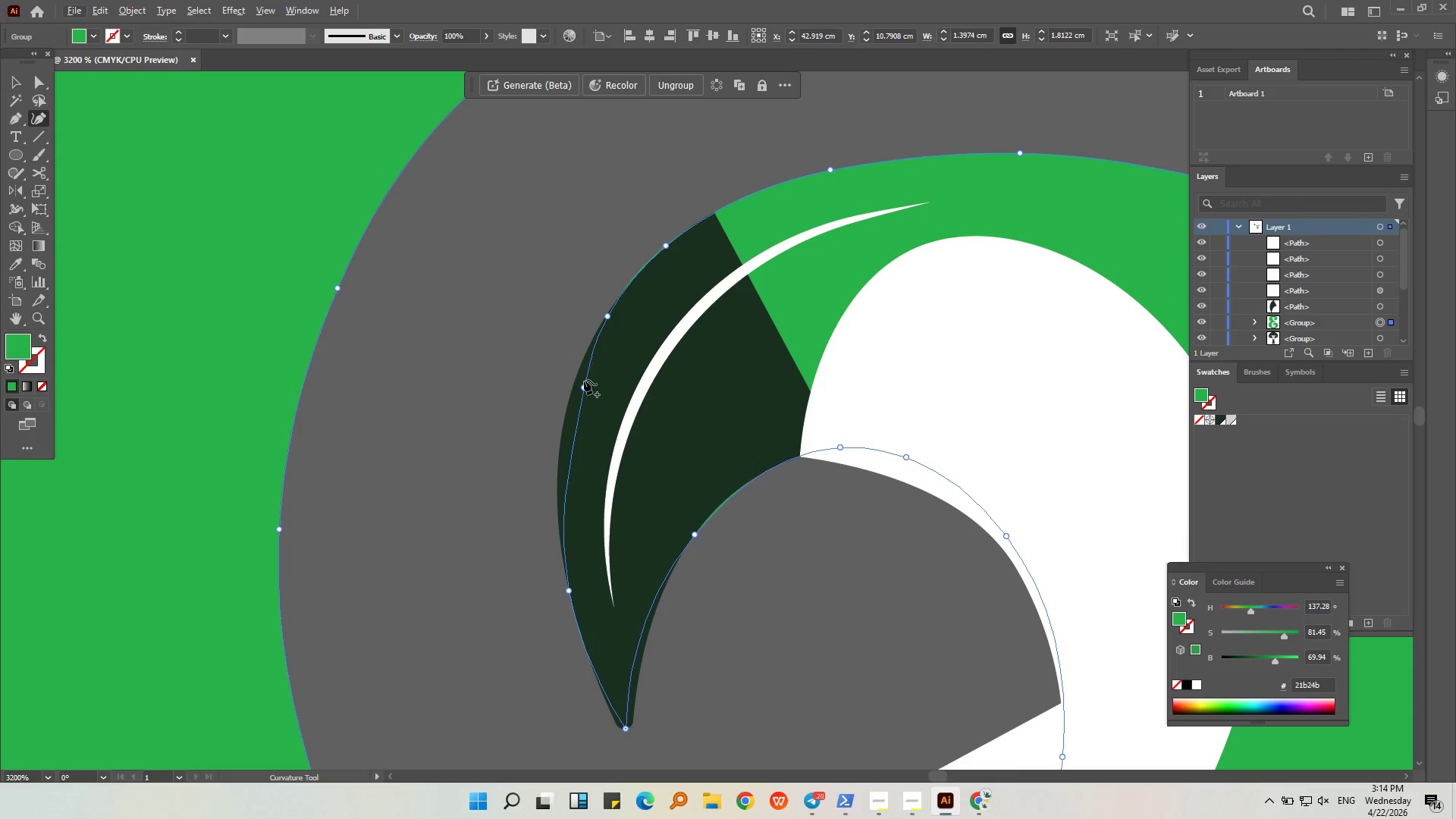 
left_click_drag(start_coordinate=[582, 388], to_coordinate=[609, 318])
 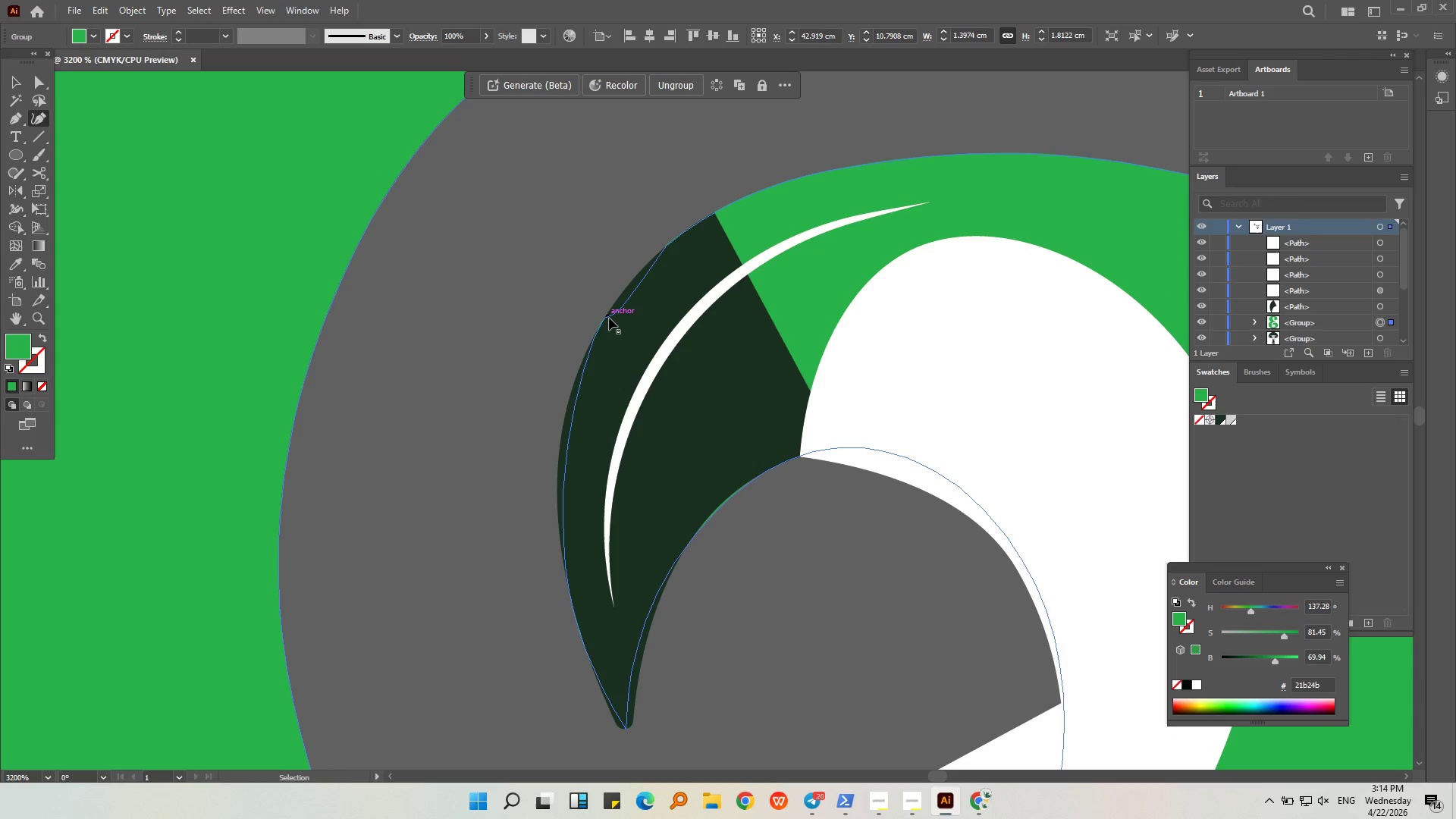 
key(Control+Z)
 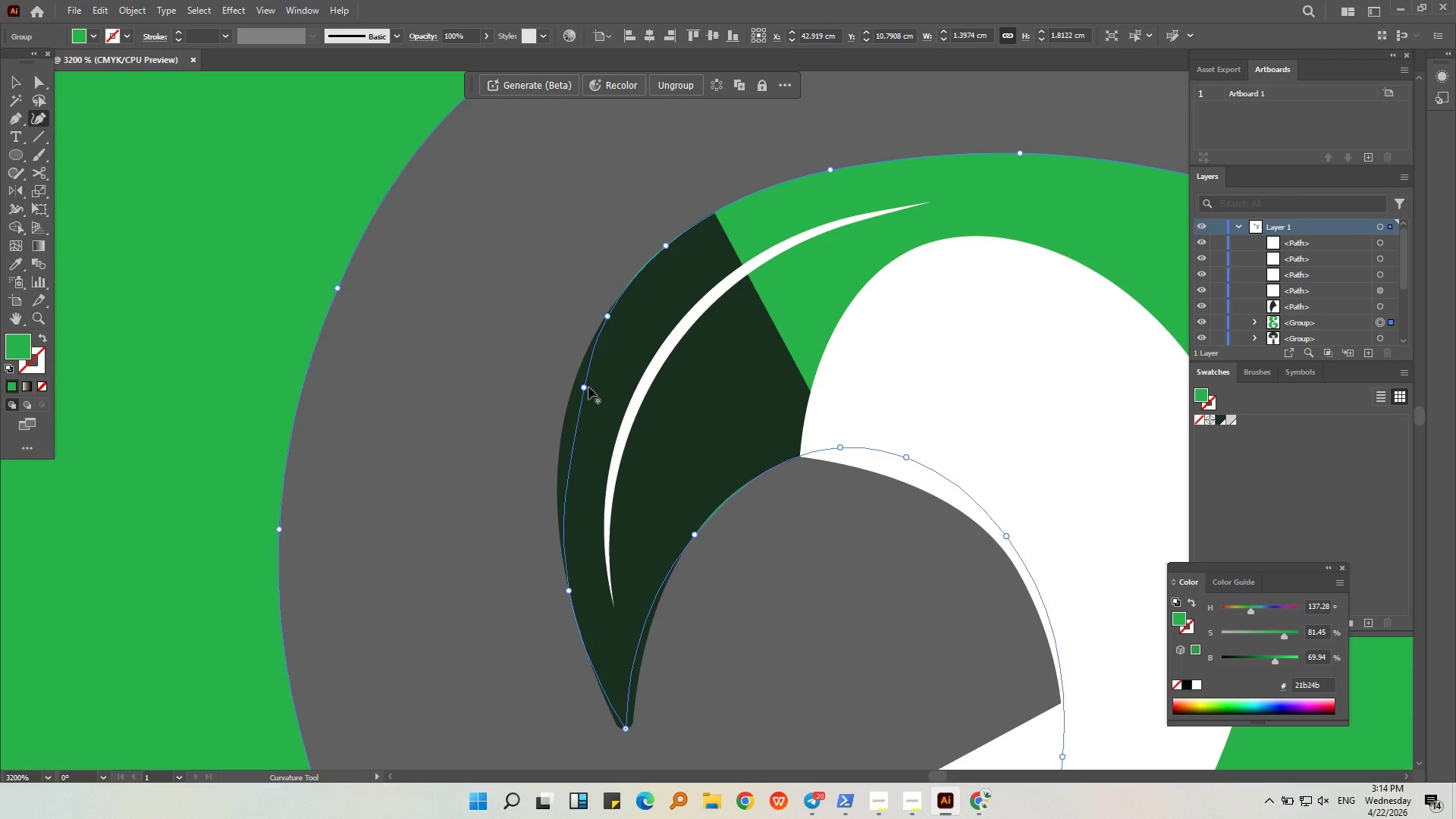 
left_click_drag(start_coordinate=[583, 386], to_coordinate=[573, 384])
 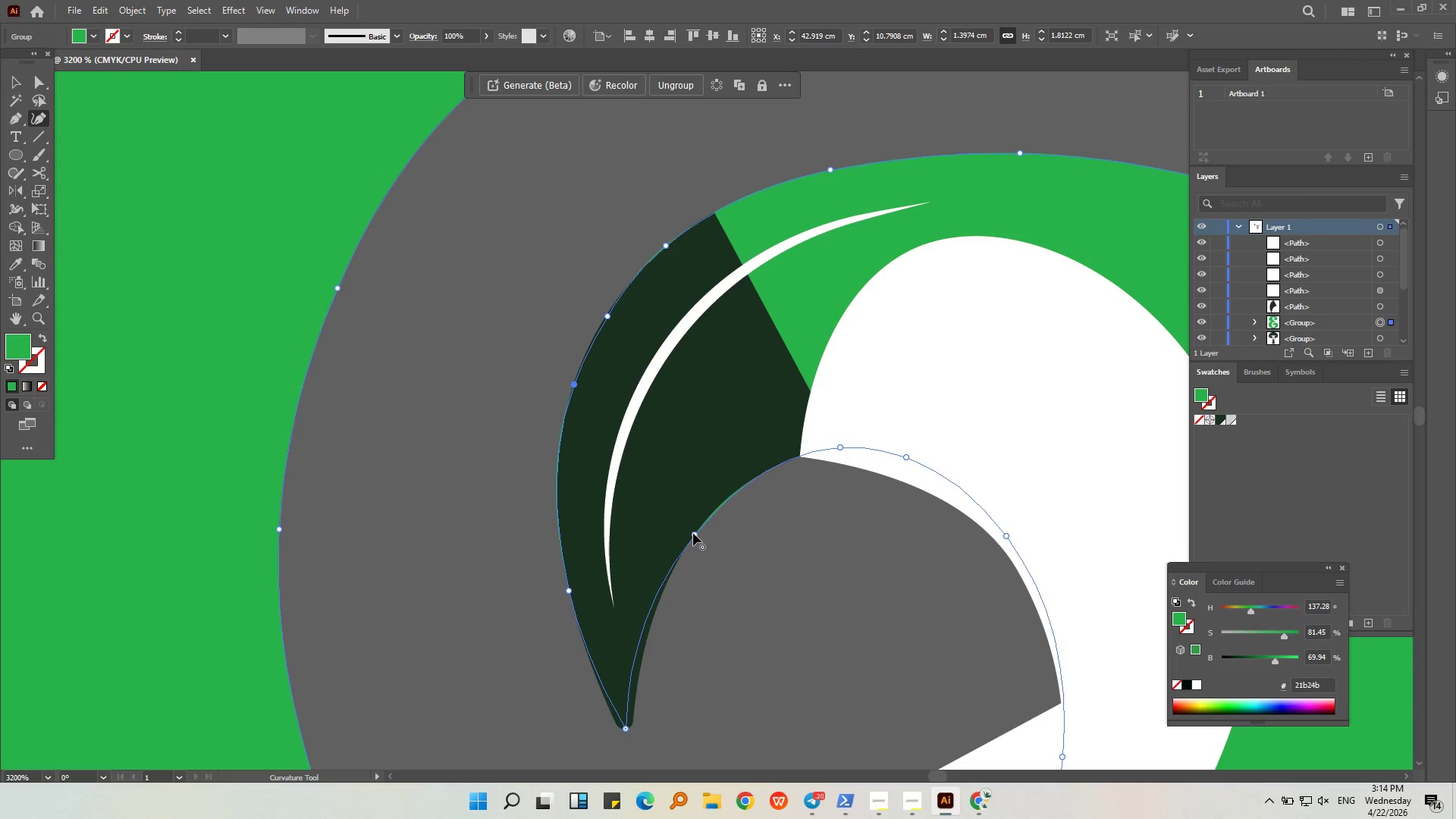 
key(Alt+AltLeft)
 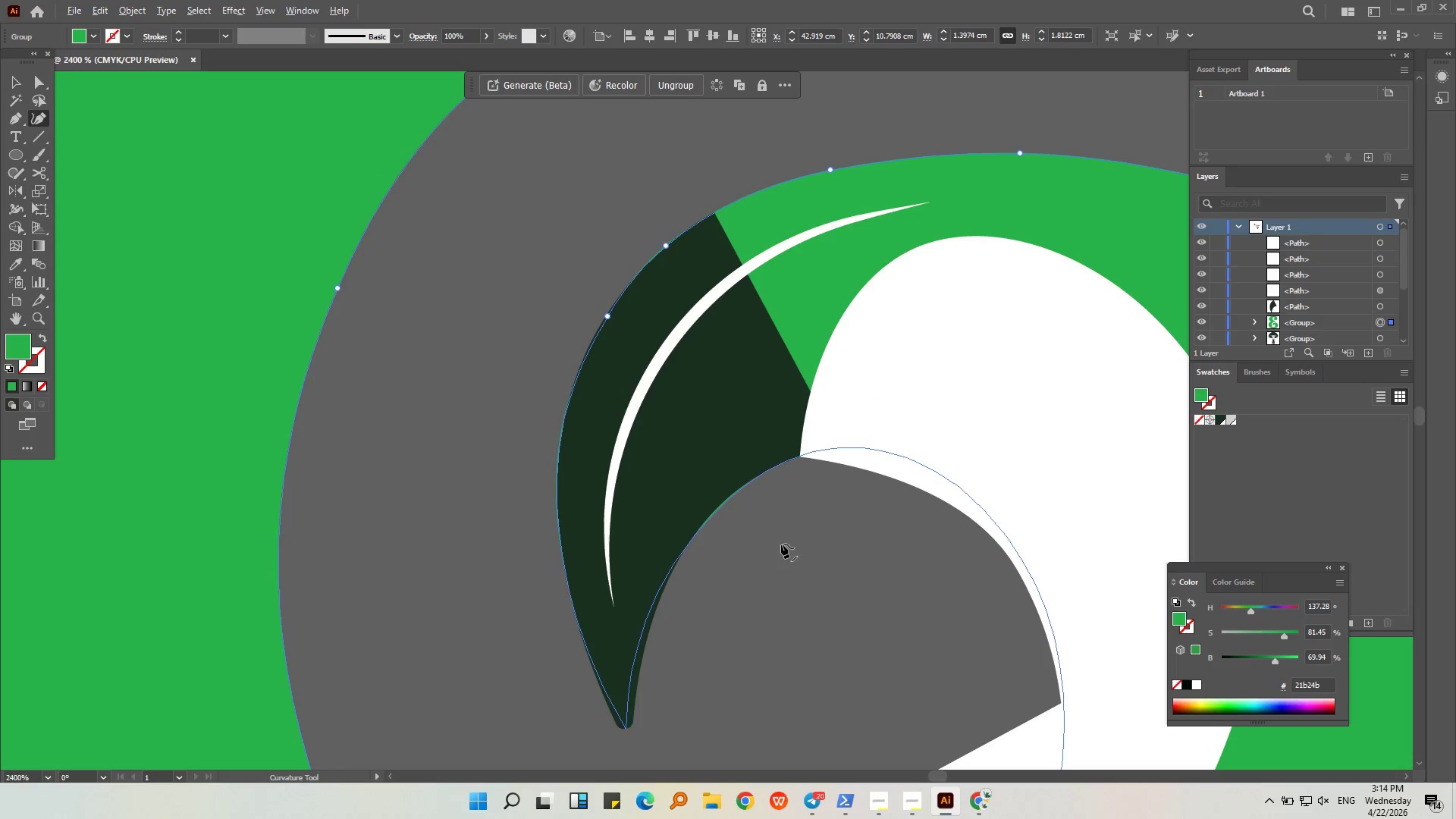 
scroll: coordinate [781, 544], scroll_direction: down, amount: 1.0
 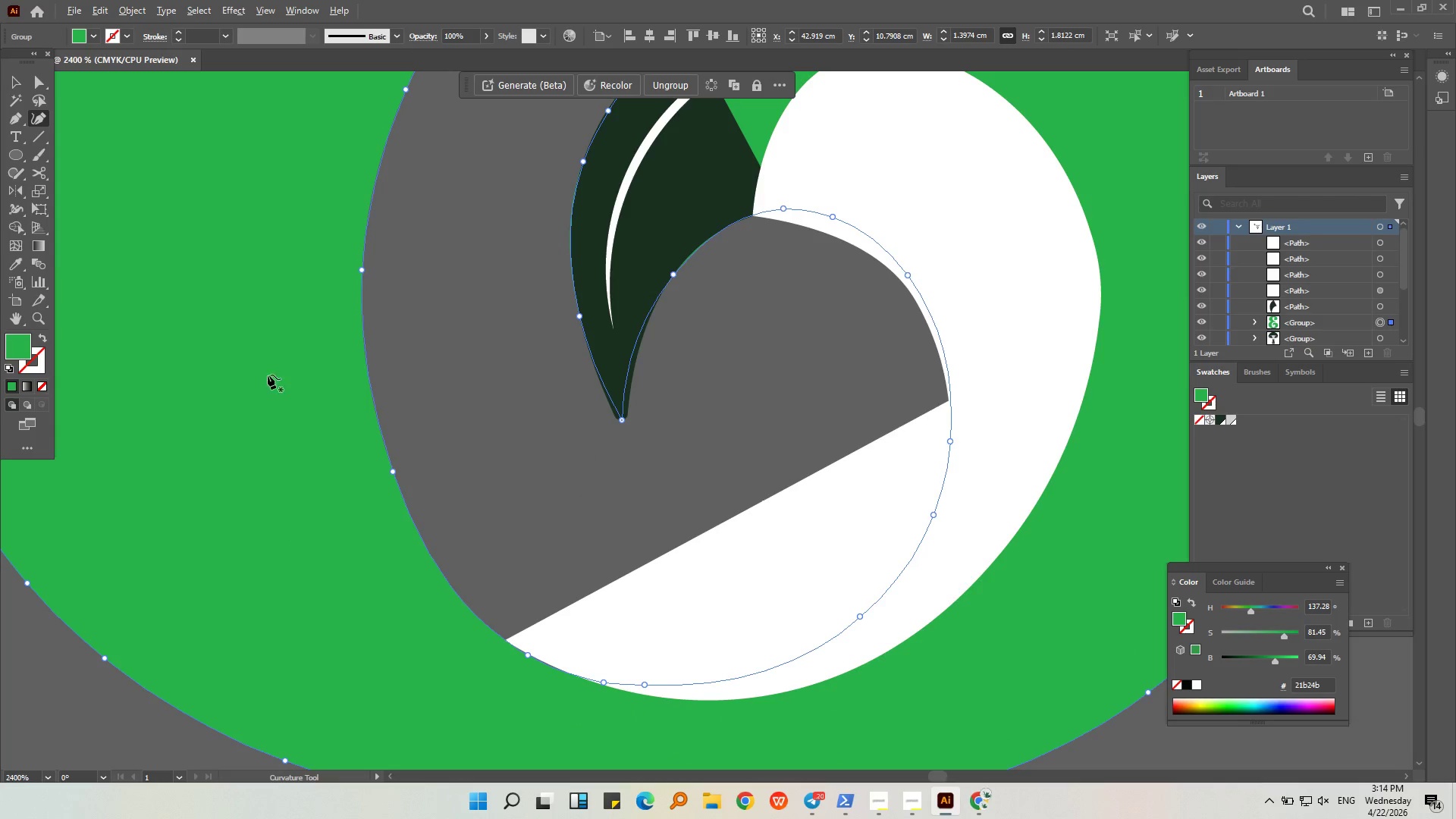 
left_click([20, 80])
 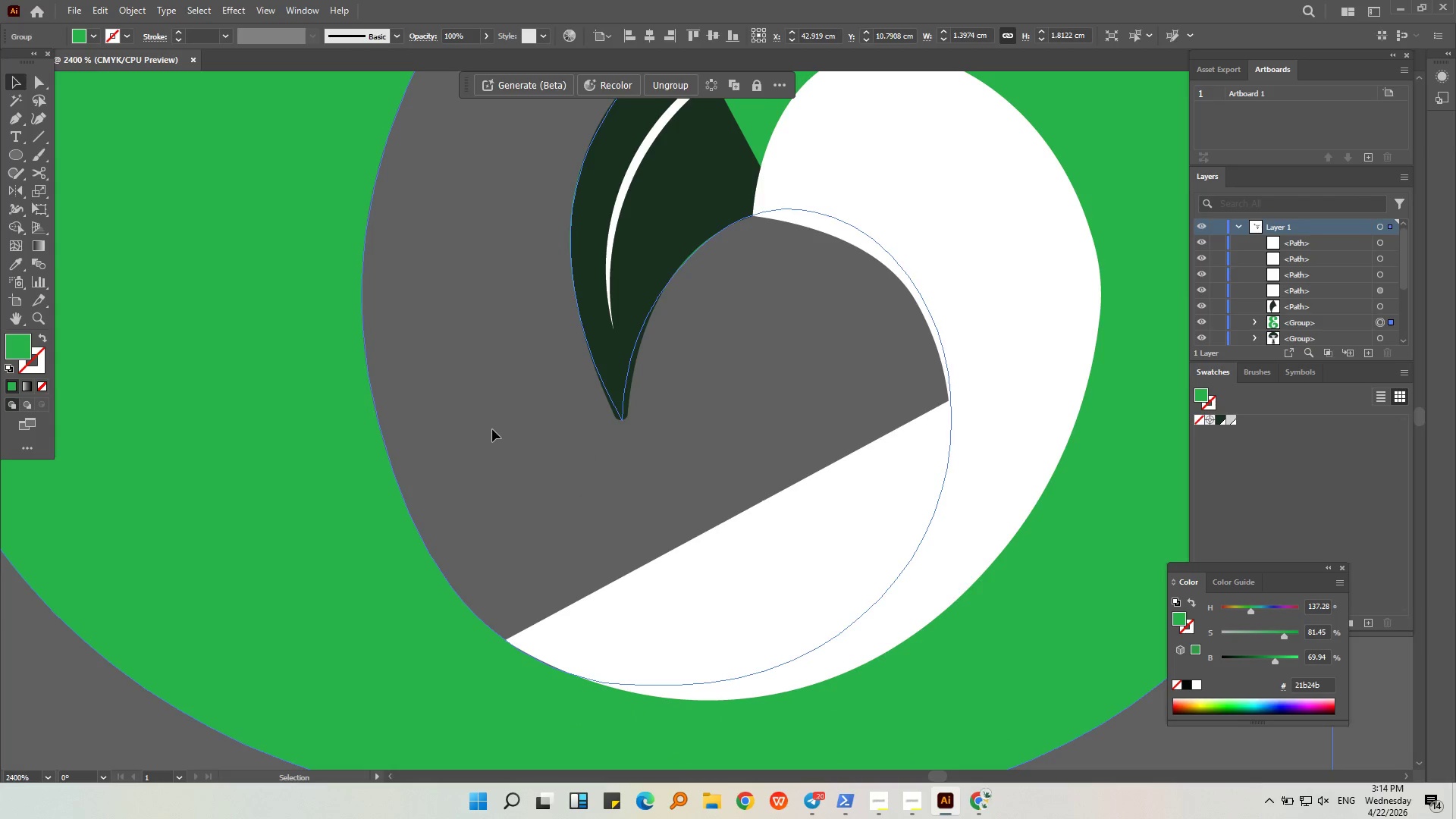 
key(Alt+AltLeft)
 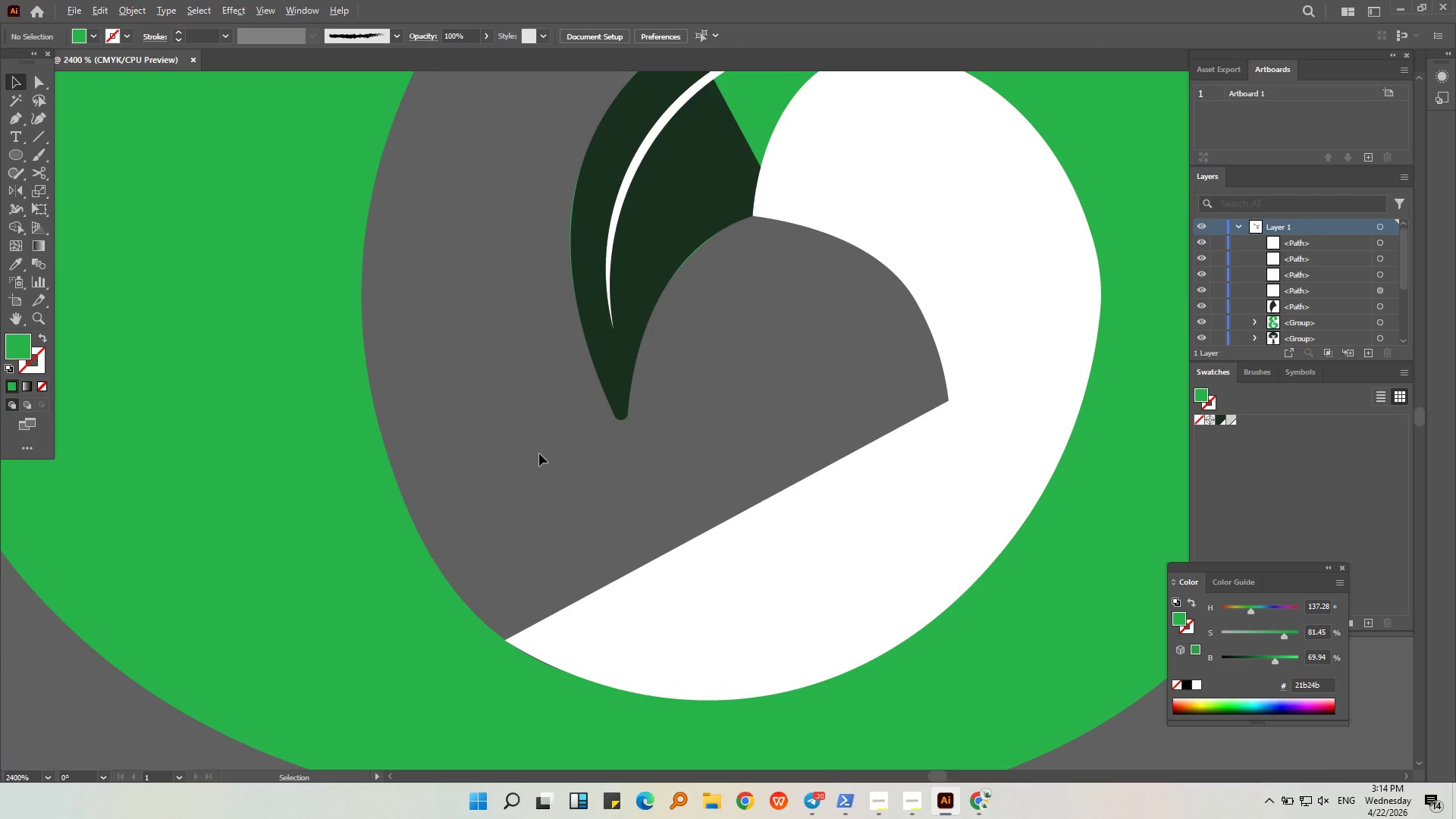 
scroll: coordinate [539, 454], scroll_direction: down, amount: 1.0
 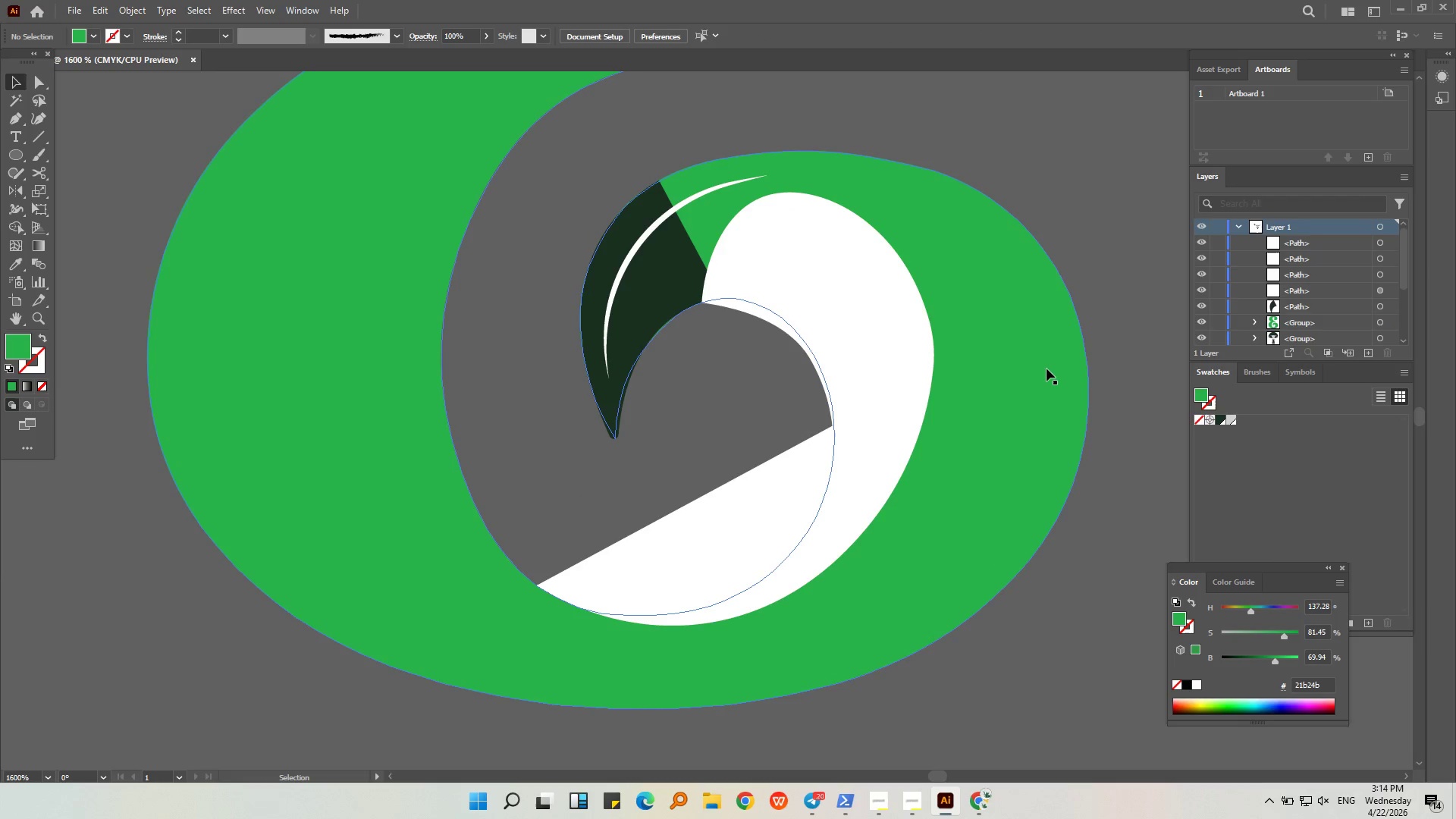 
left_click([1046, 369])
 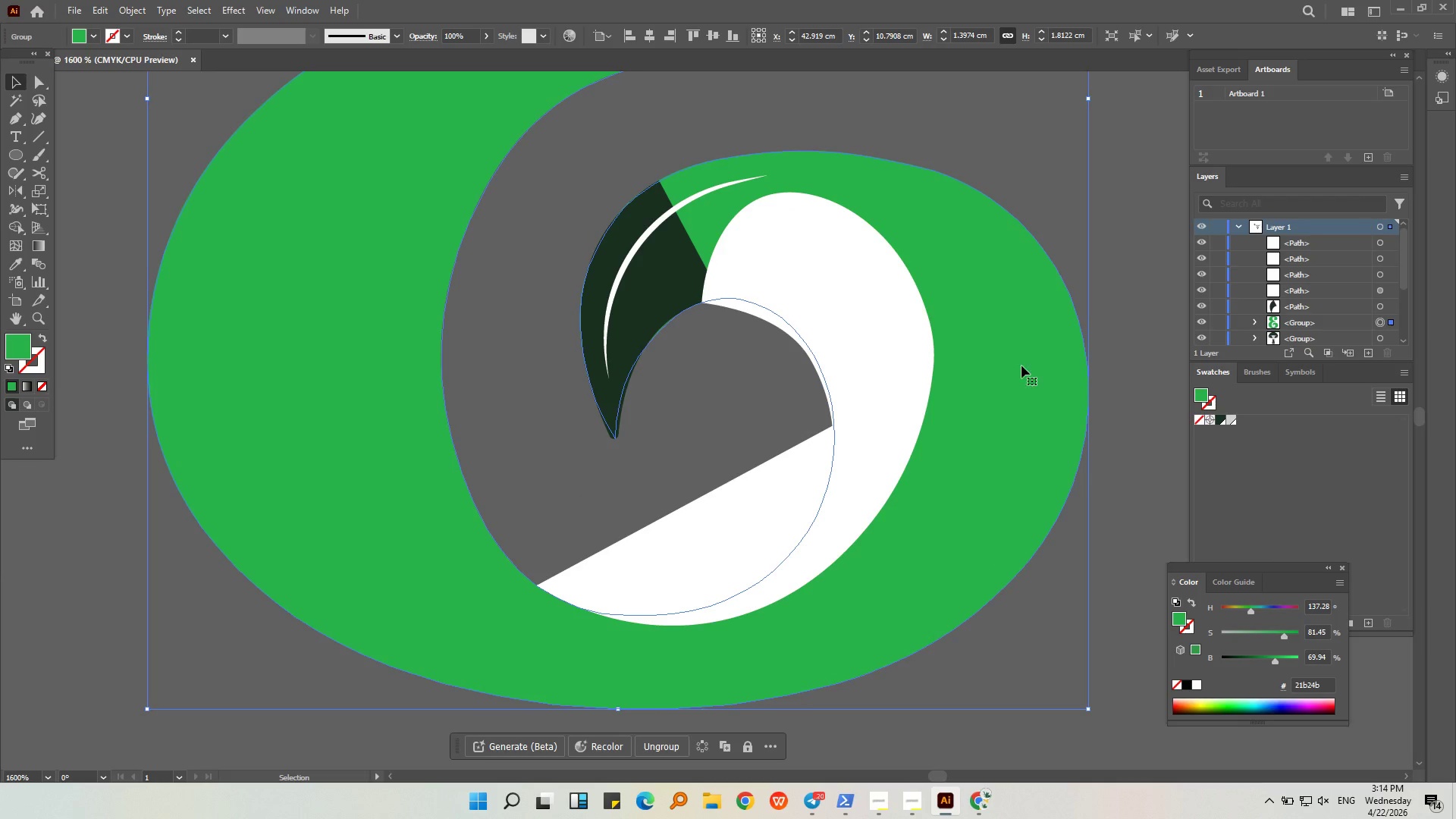 
left_click([911, 334])
 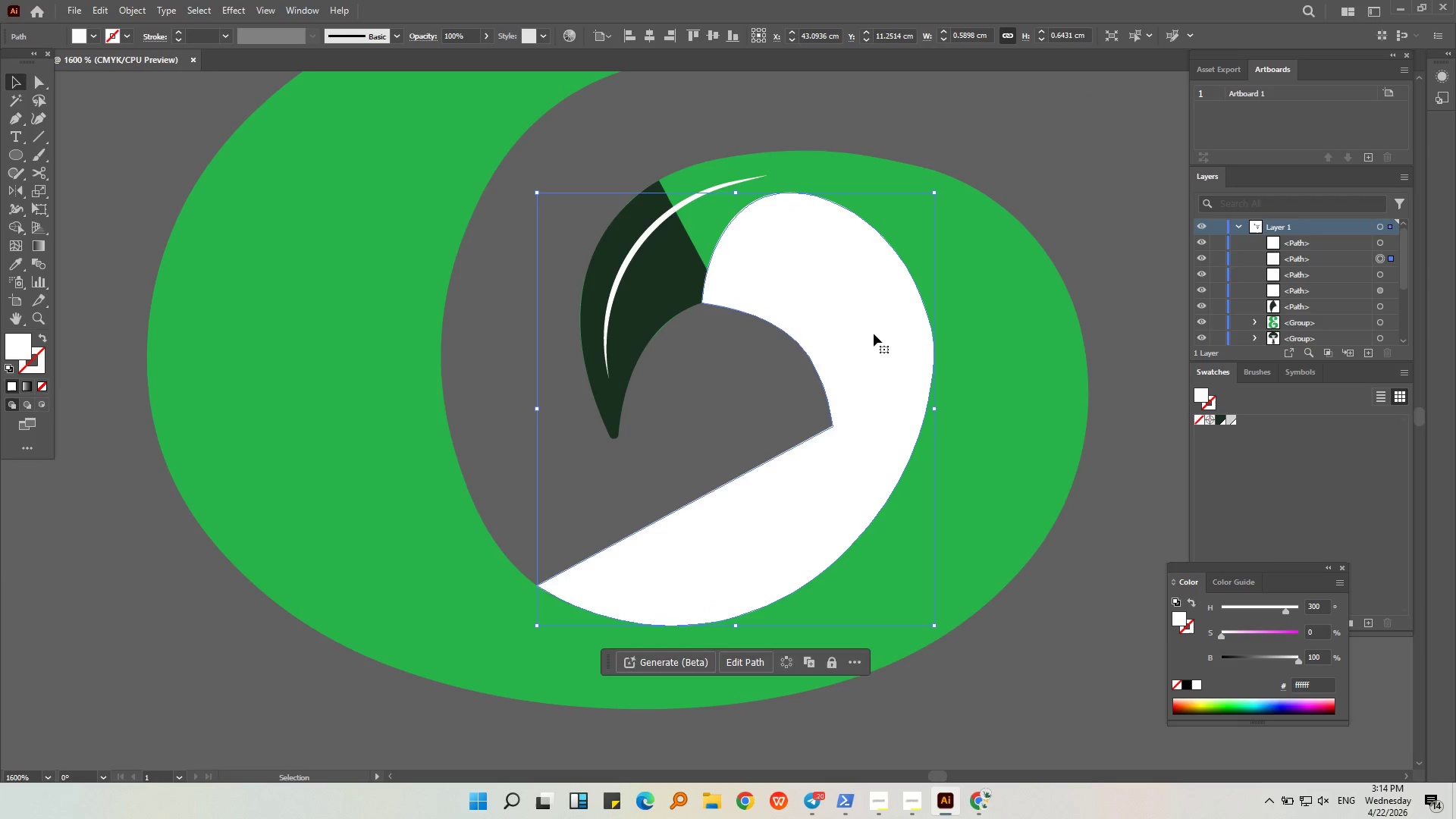 
left_click_drag(start_coordinate=[874, 334], to_coordinate=[1014, 416])
 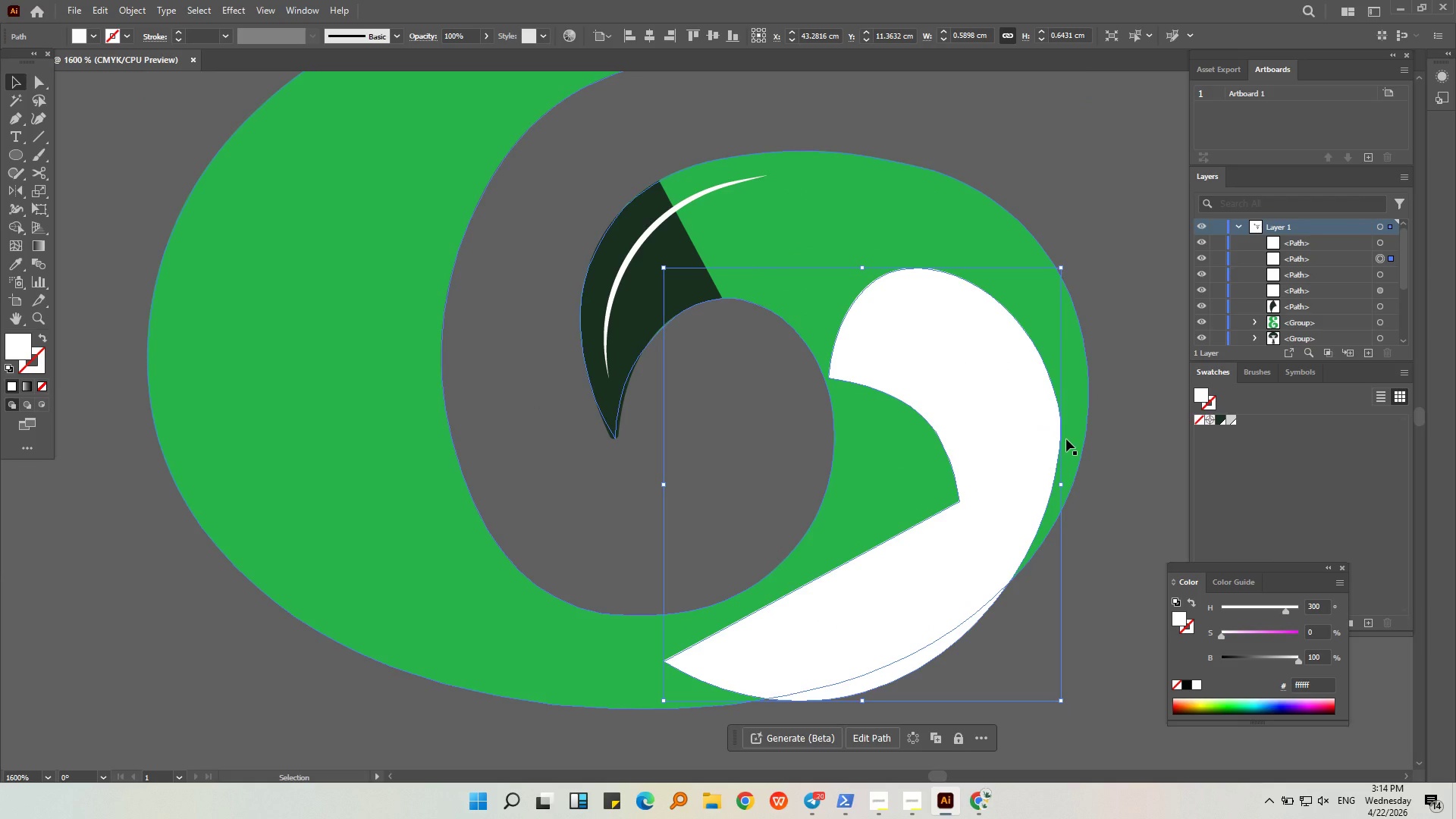 
hold_key(key=AltLeft, duration=0.44)
 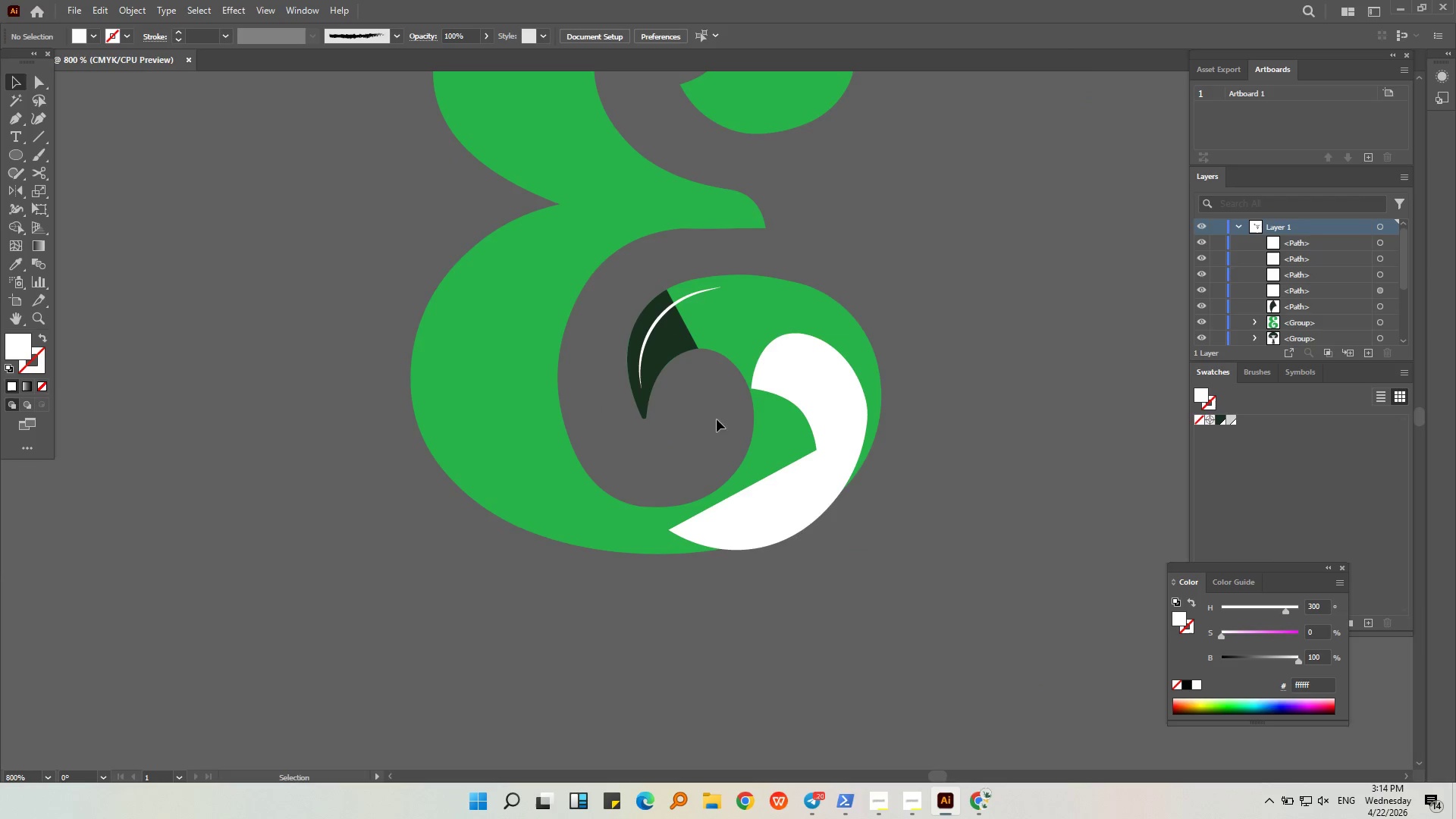 
left_click([716, 418])
 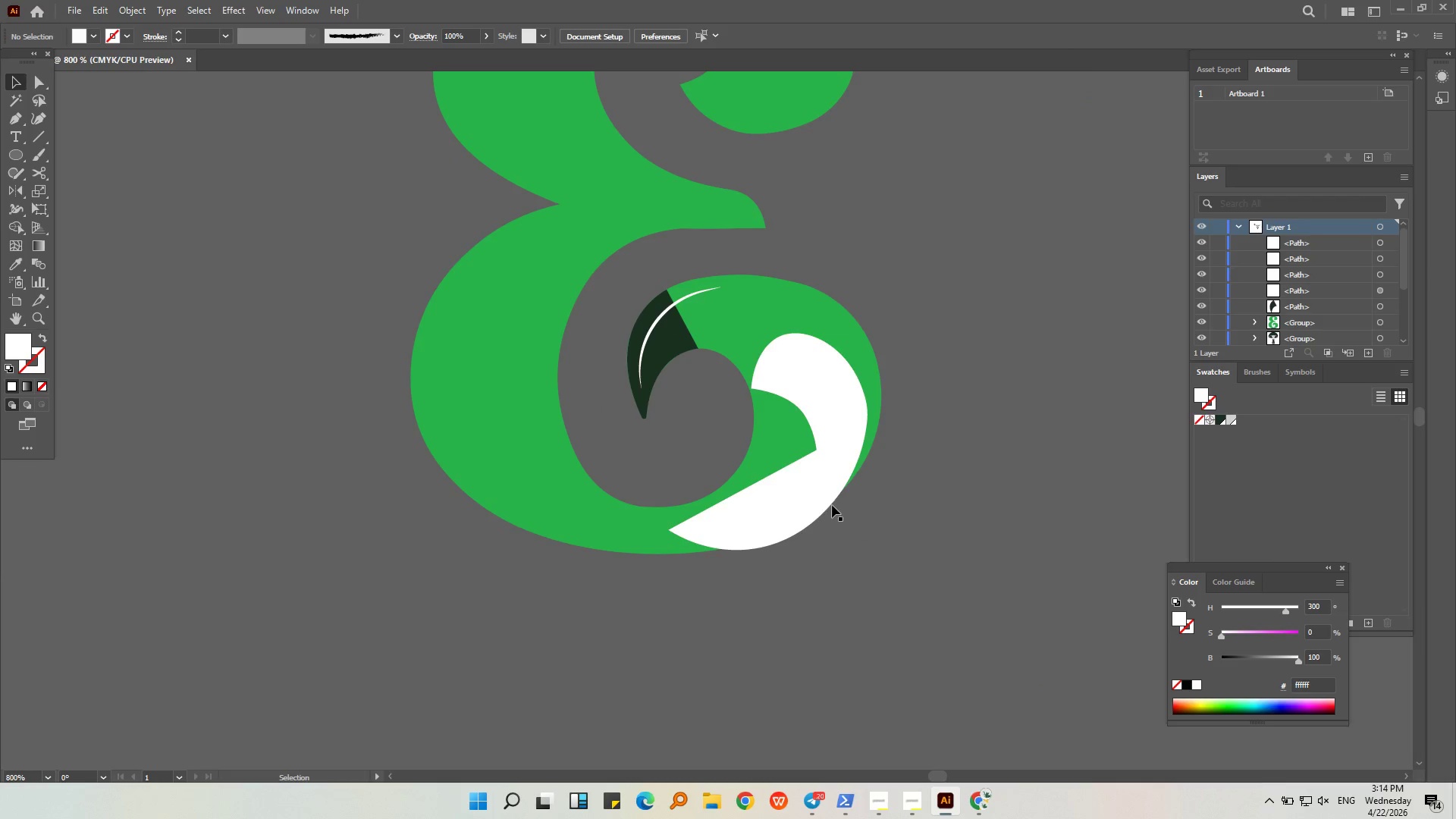 
scroll: coordinate [676, 379], scroll_direction: down, amount: 2.0
 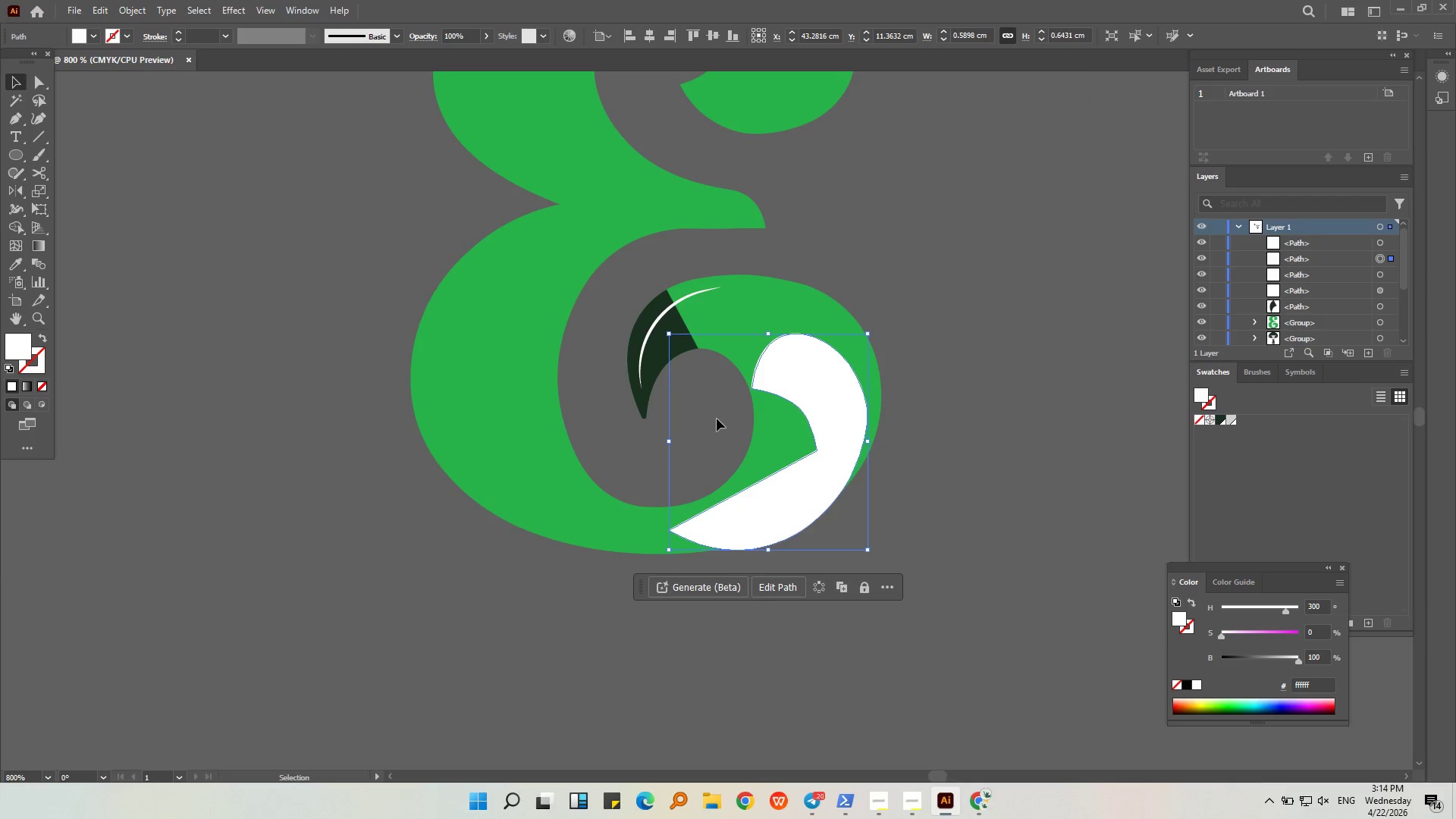 
left_click([811, 492])
 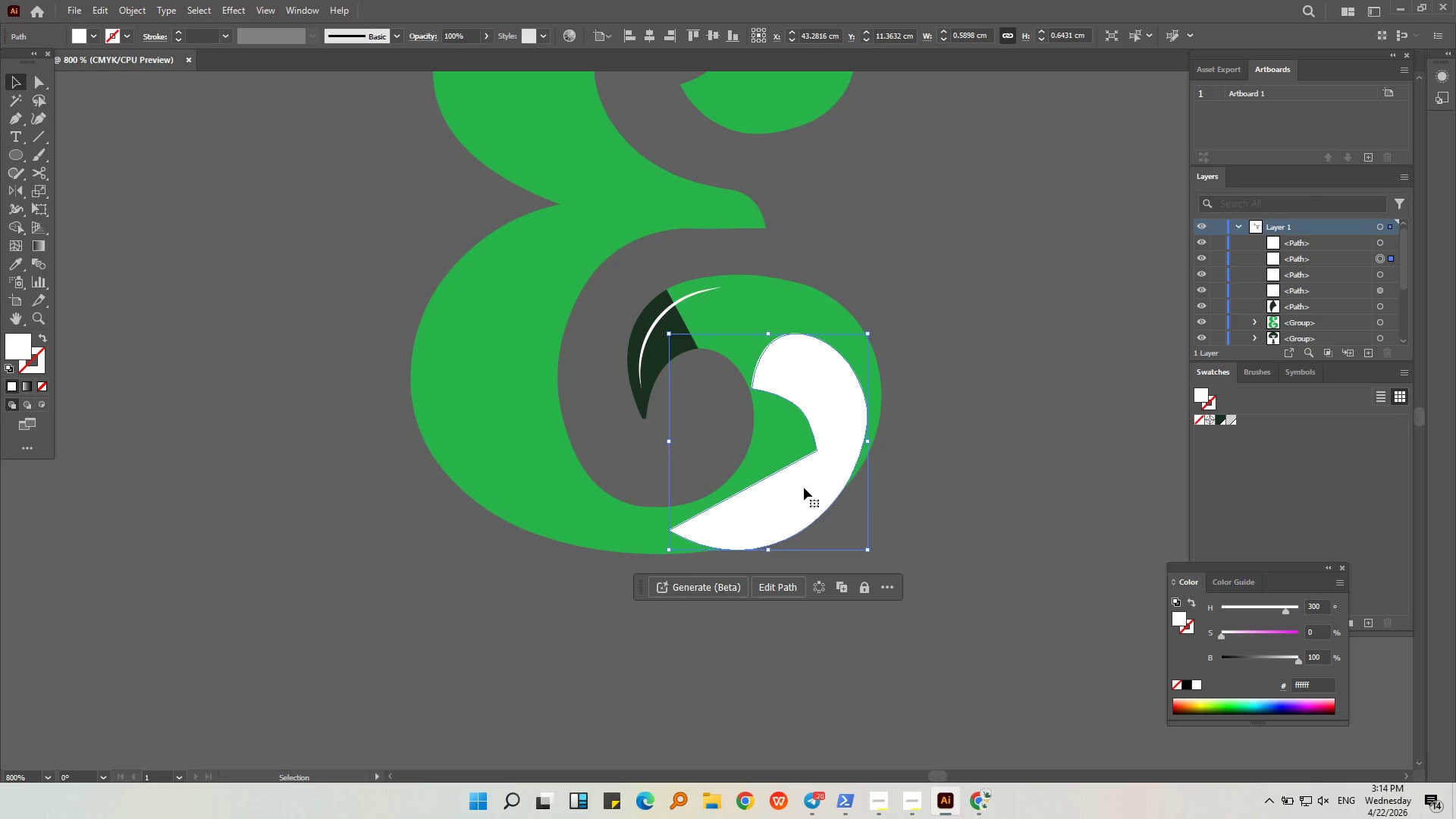 
left_click_drag(start_coordinate=[801, 486], to_coordinate=[924, 577])
 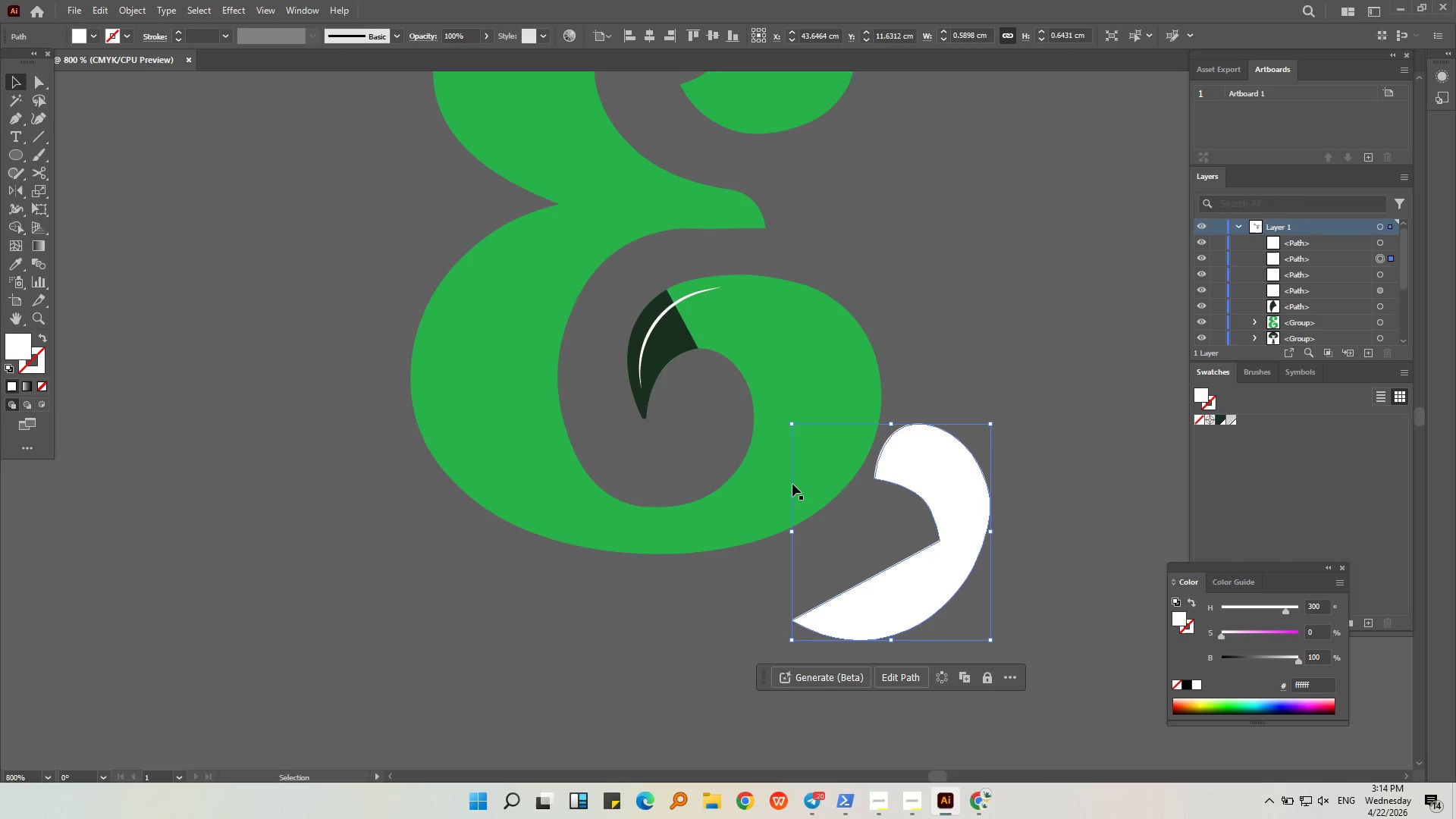 
left_click([785, 513])
 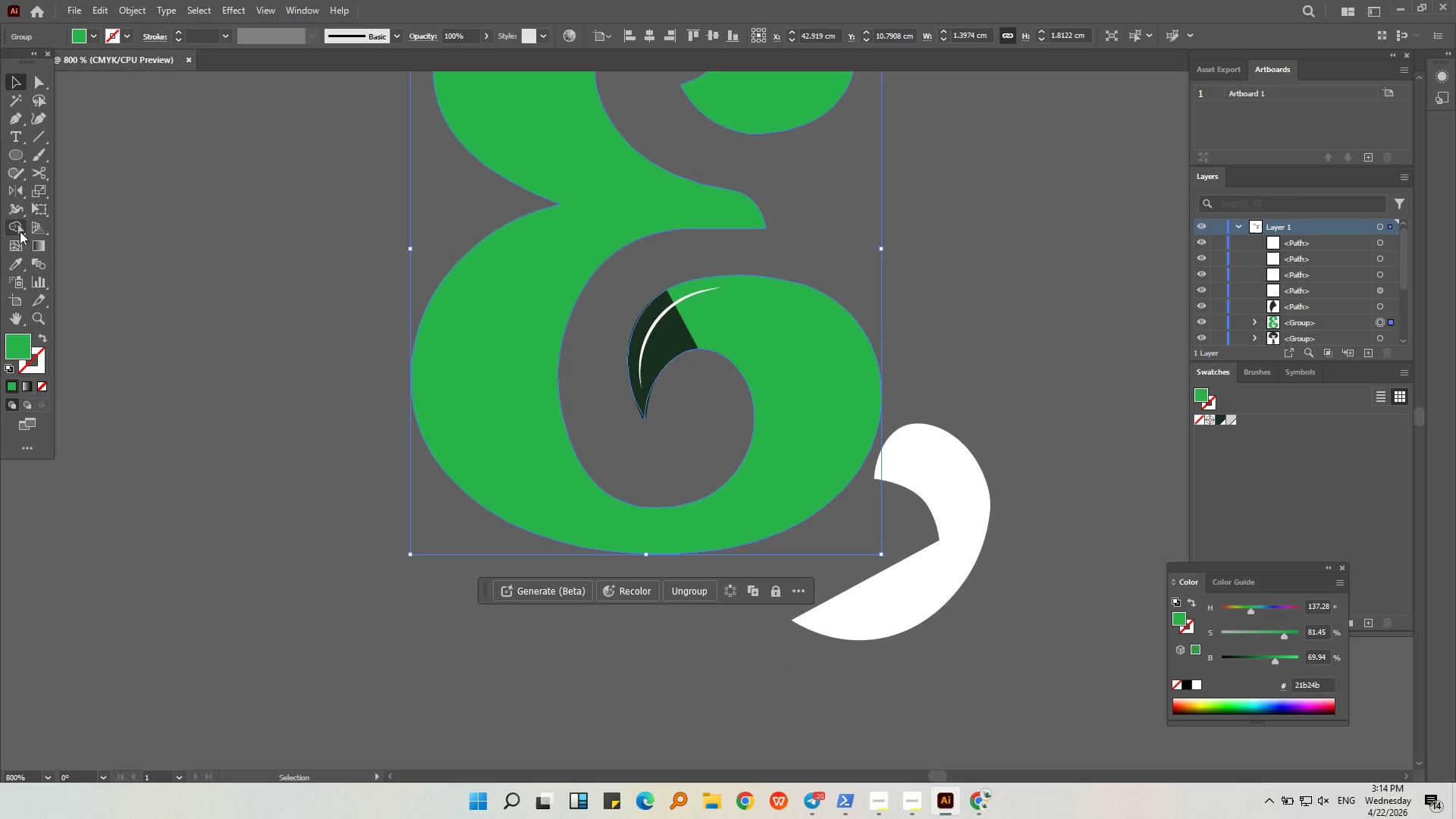 
left_click([20, 266])
 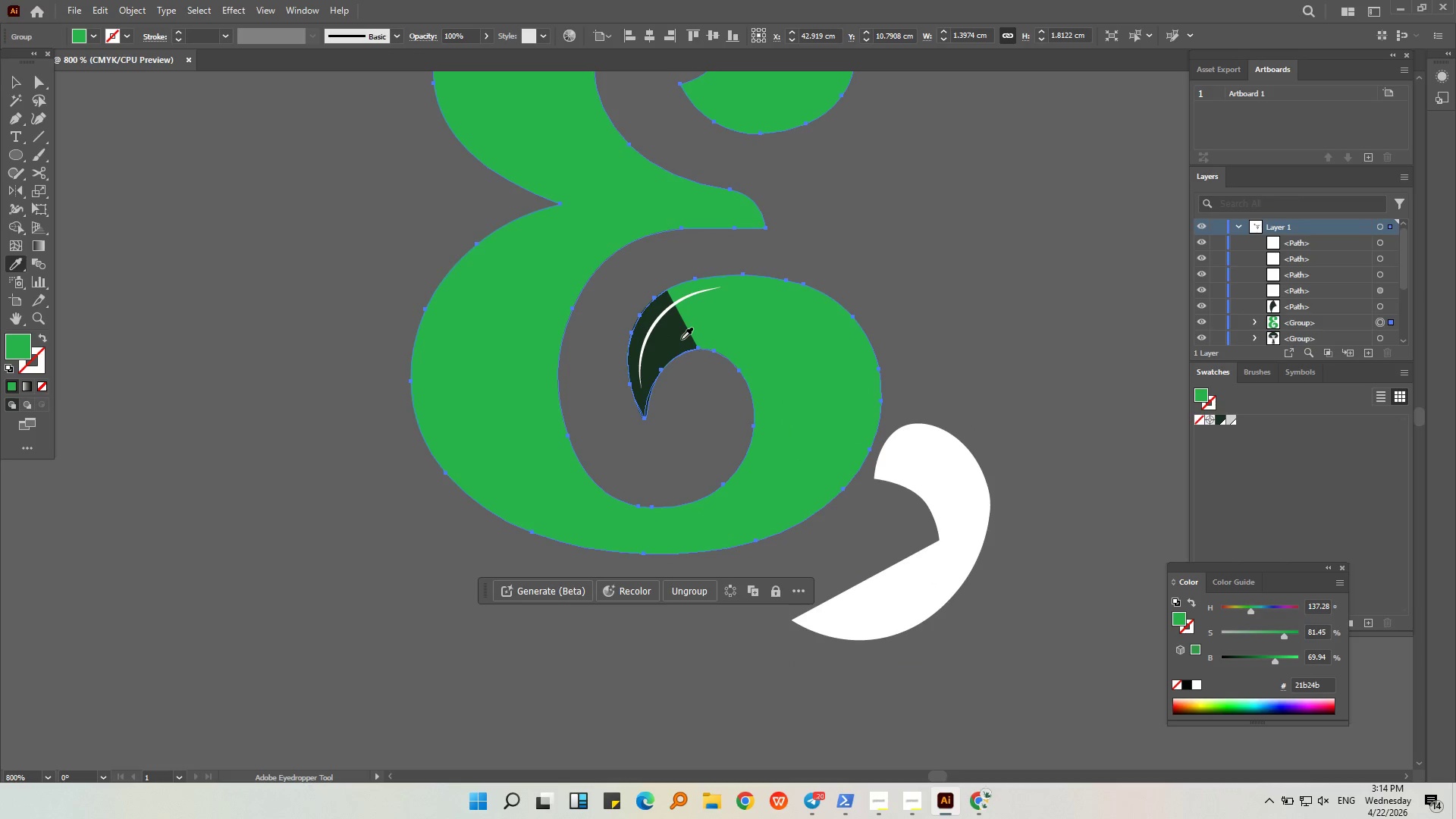 
left_click_drag(start_coordinate=[681, 339], to_coordinate=[14, 78])
 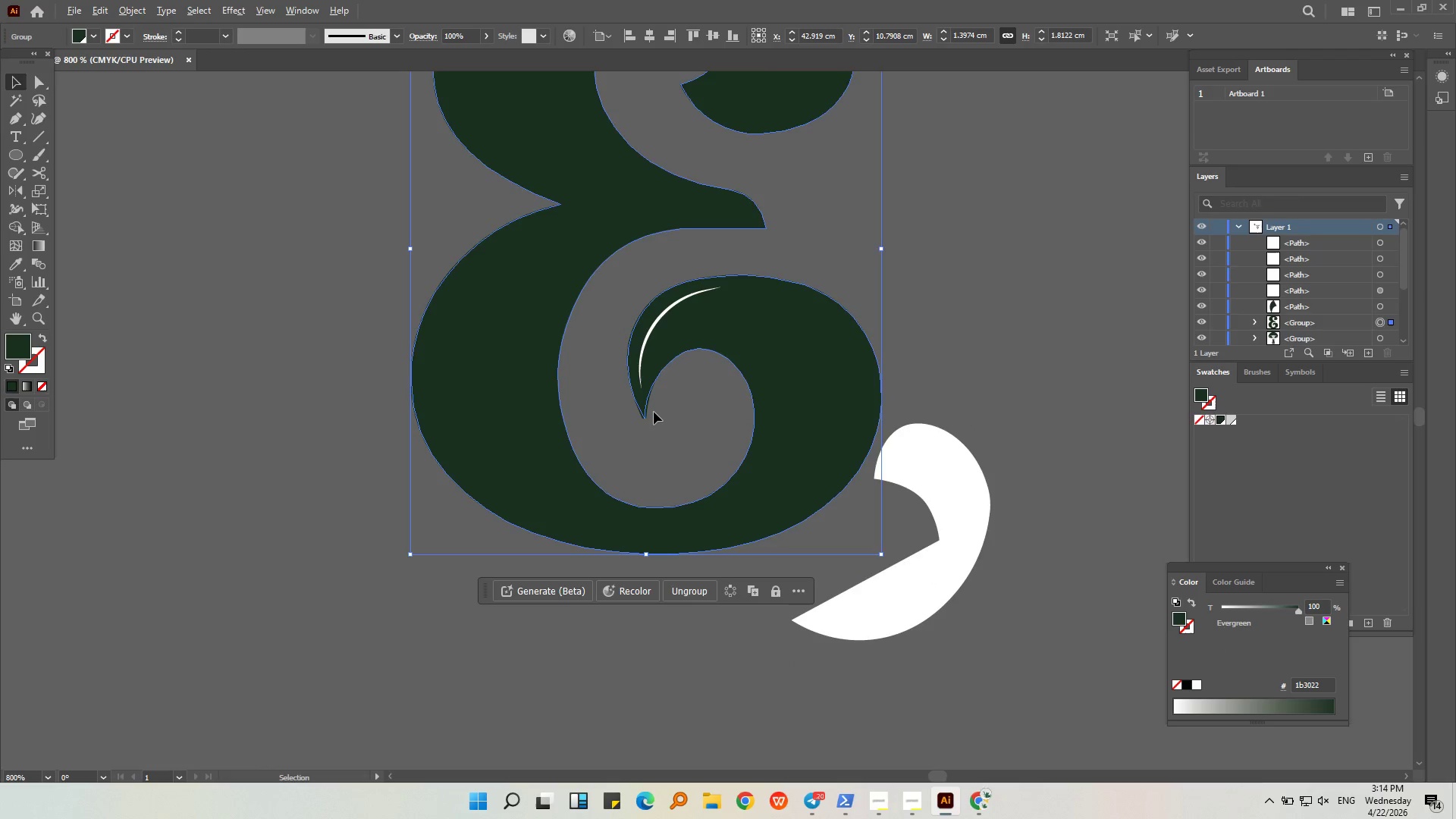 
left_click([14, 78])
 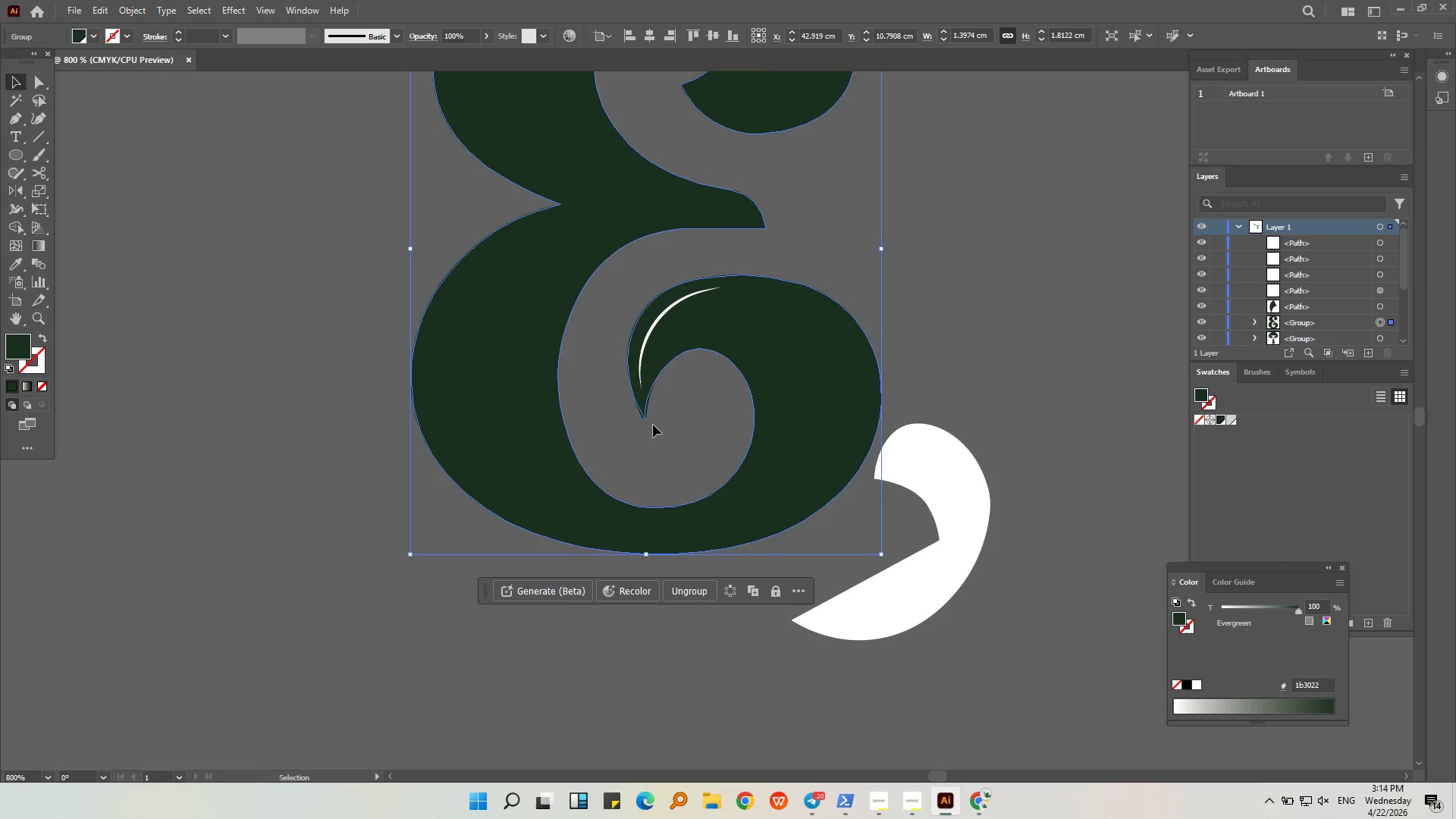 
hold_key(key=AltLeft, duration=0.41)
 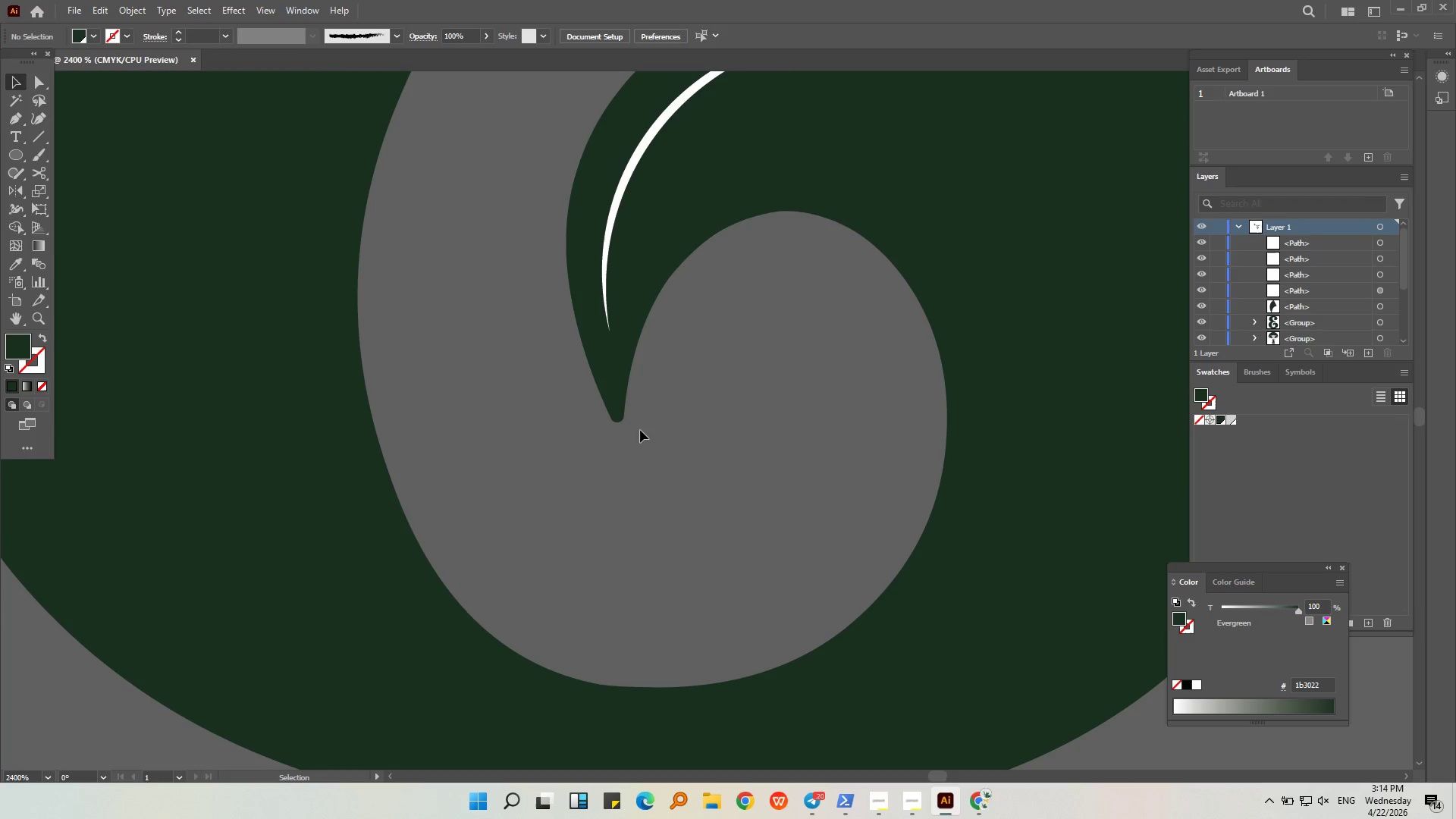 
left_click([670, 406])
 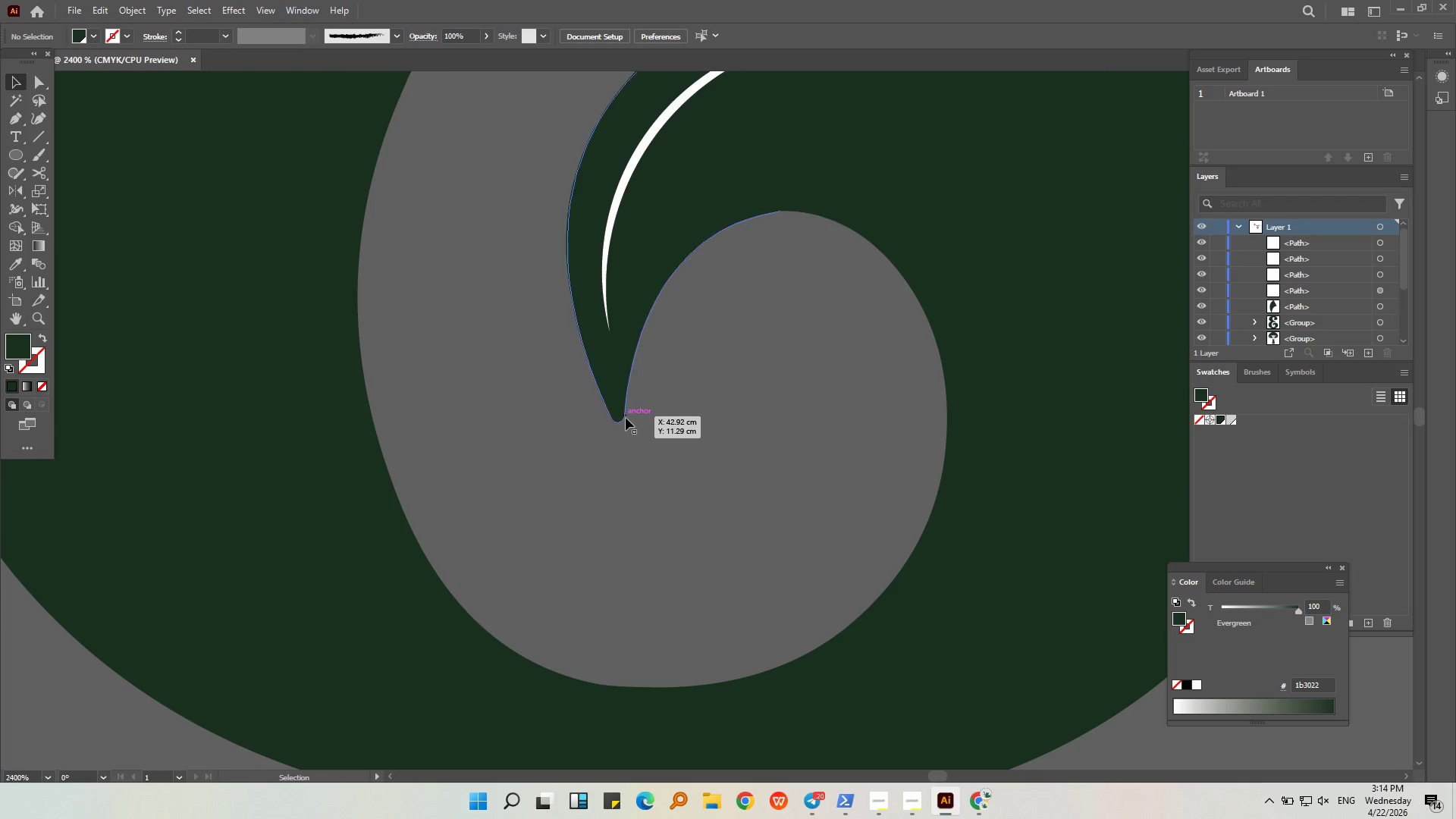 
scroll: coordinate [651, 412], scroll_direction: up, amount: 3.0
 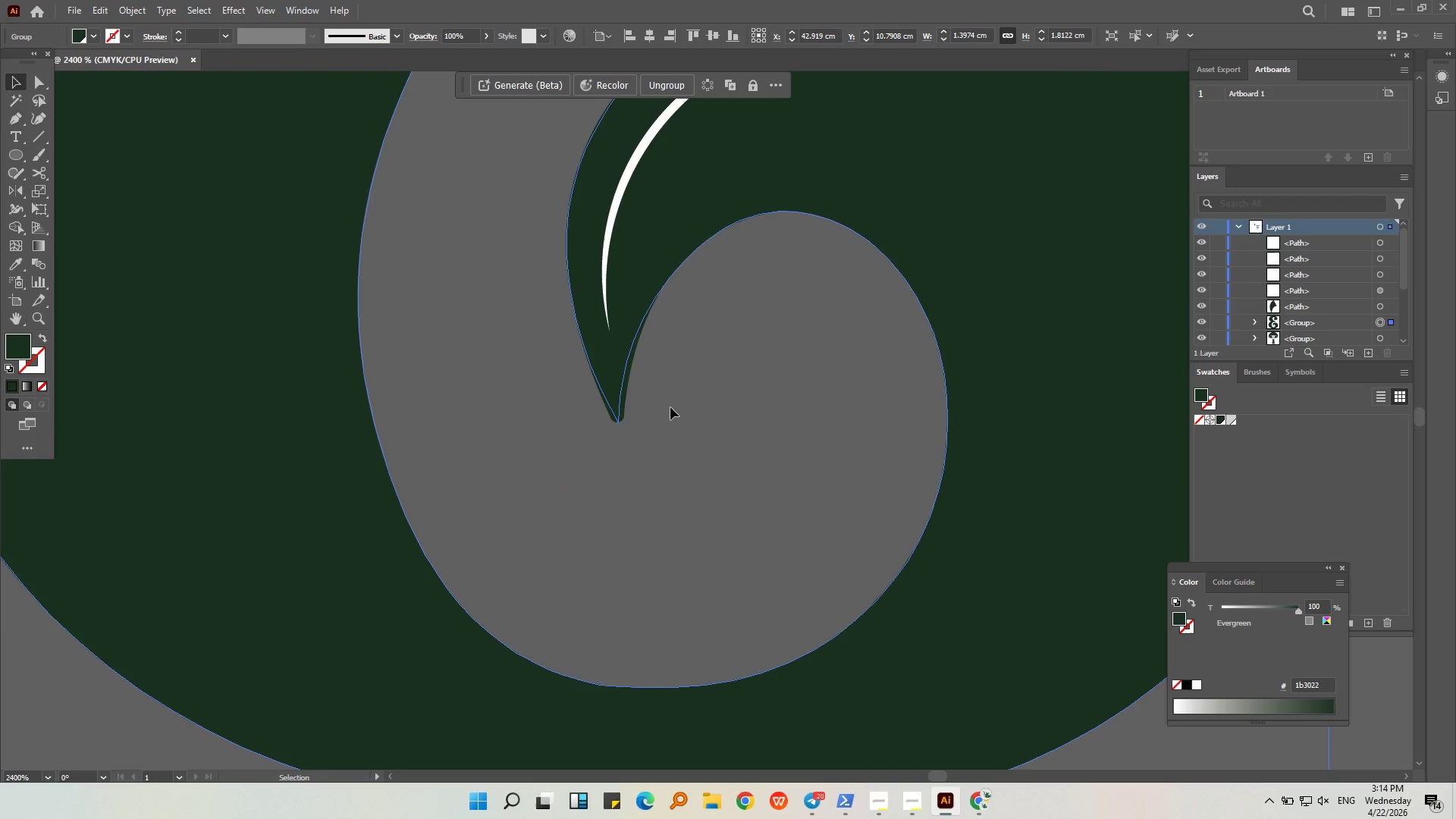 
left_click([624, 418])
 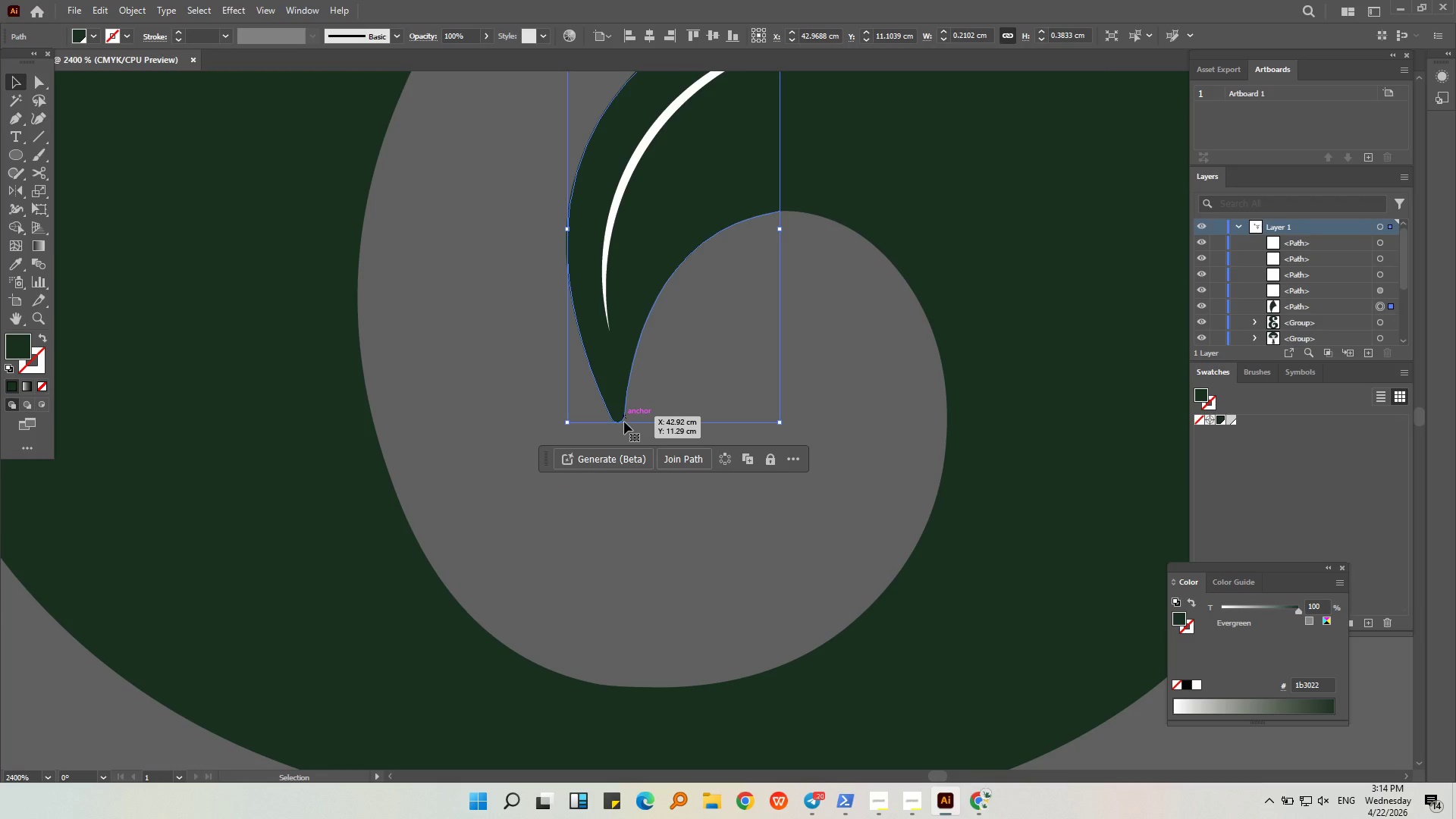 
key(Delete)
 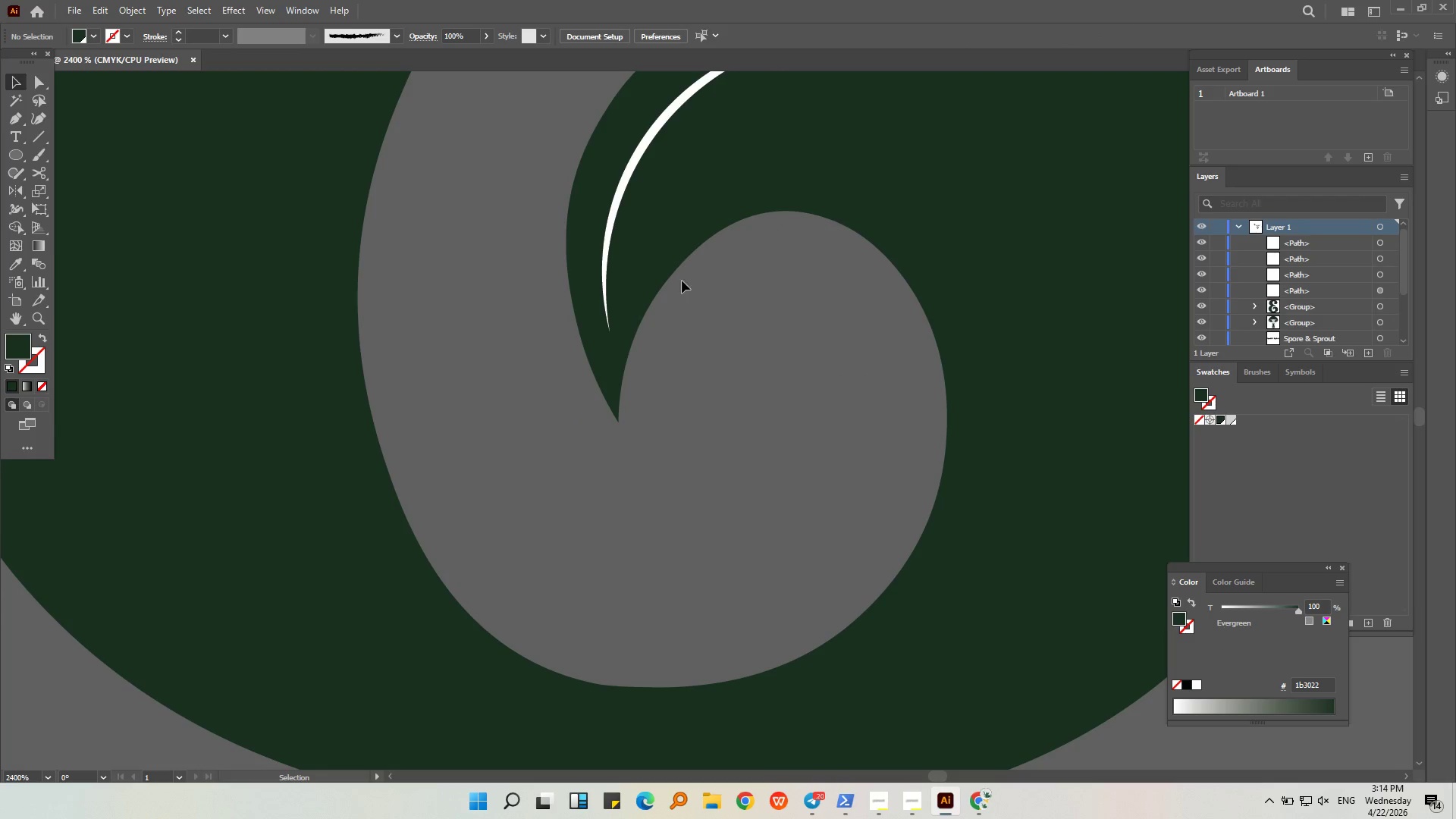 
left_click([677, 275])
 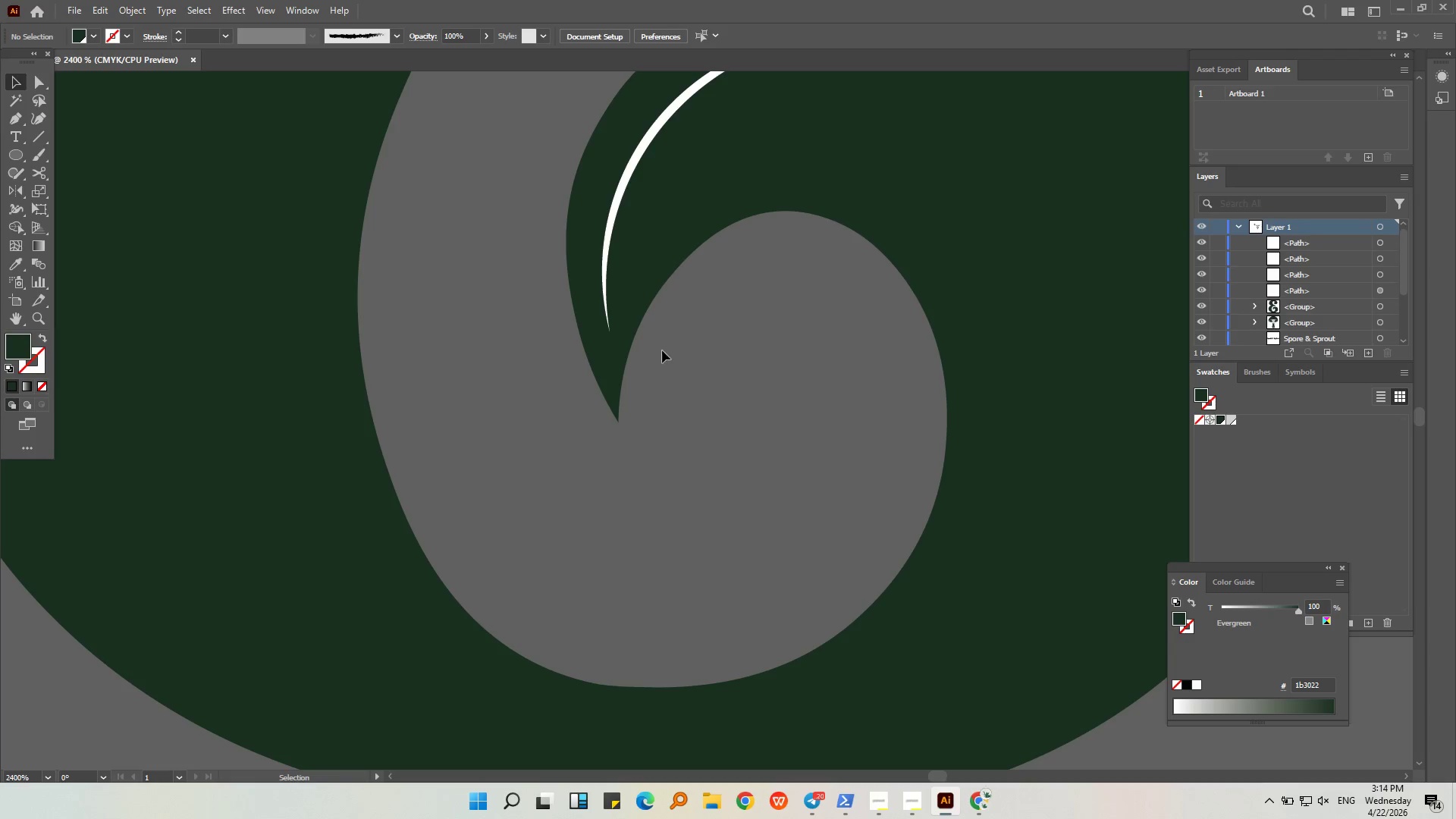 
key(Alt+AltLeft)
 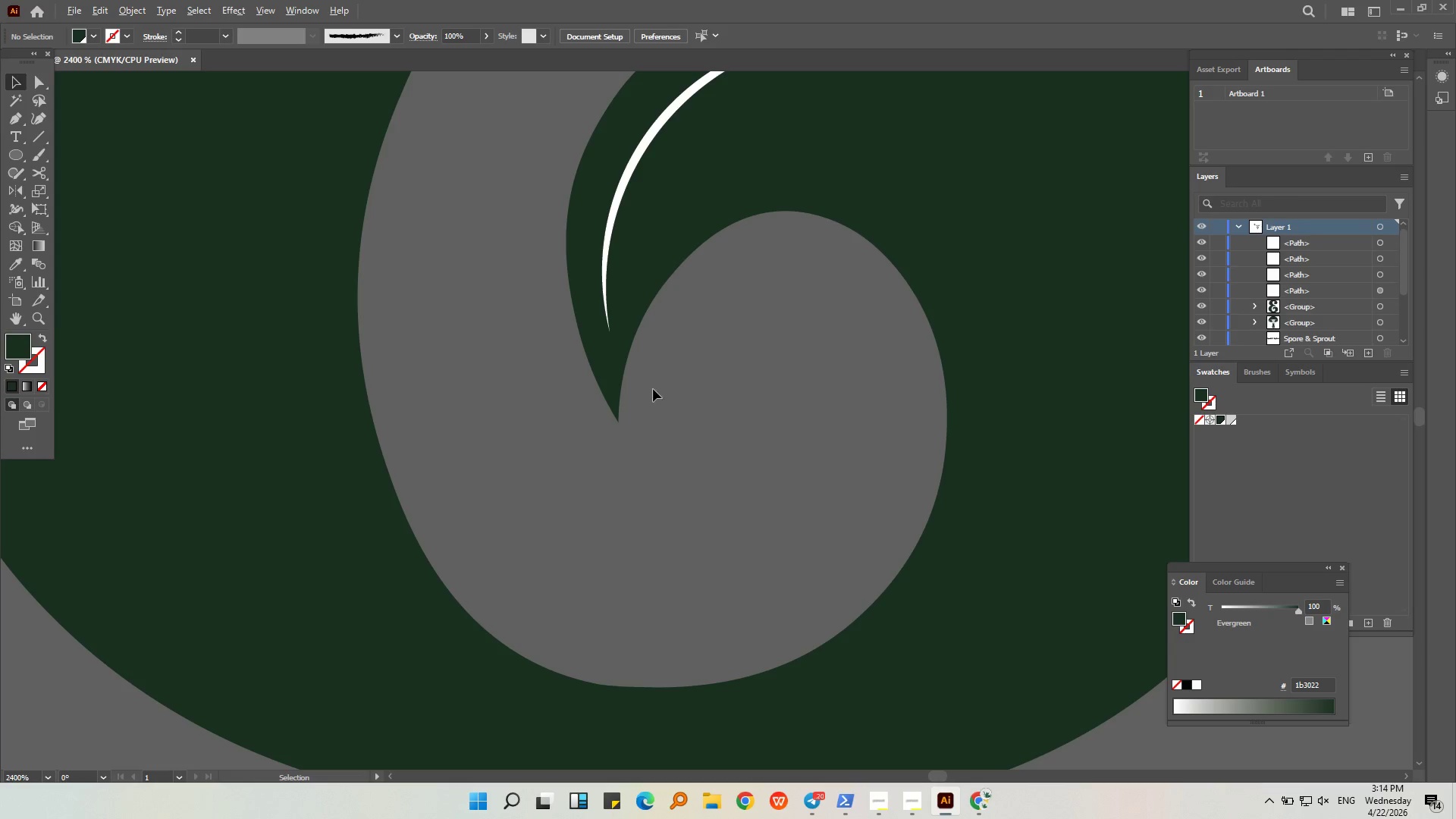 
left_click([717, 391])
 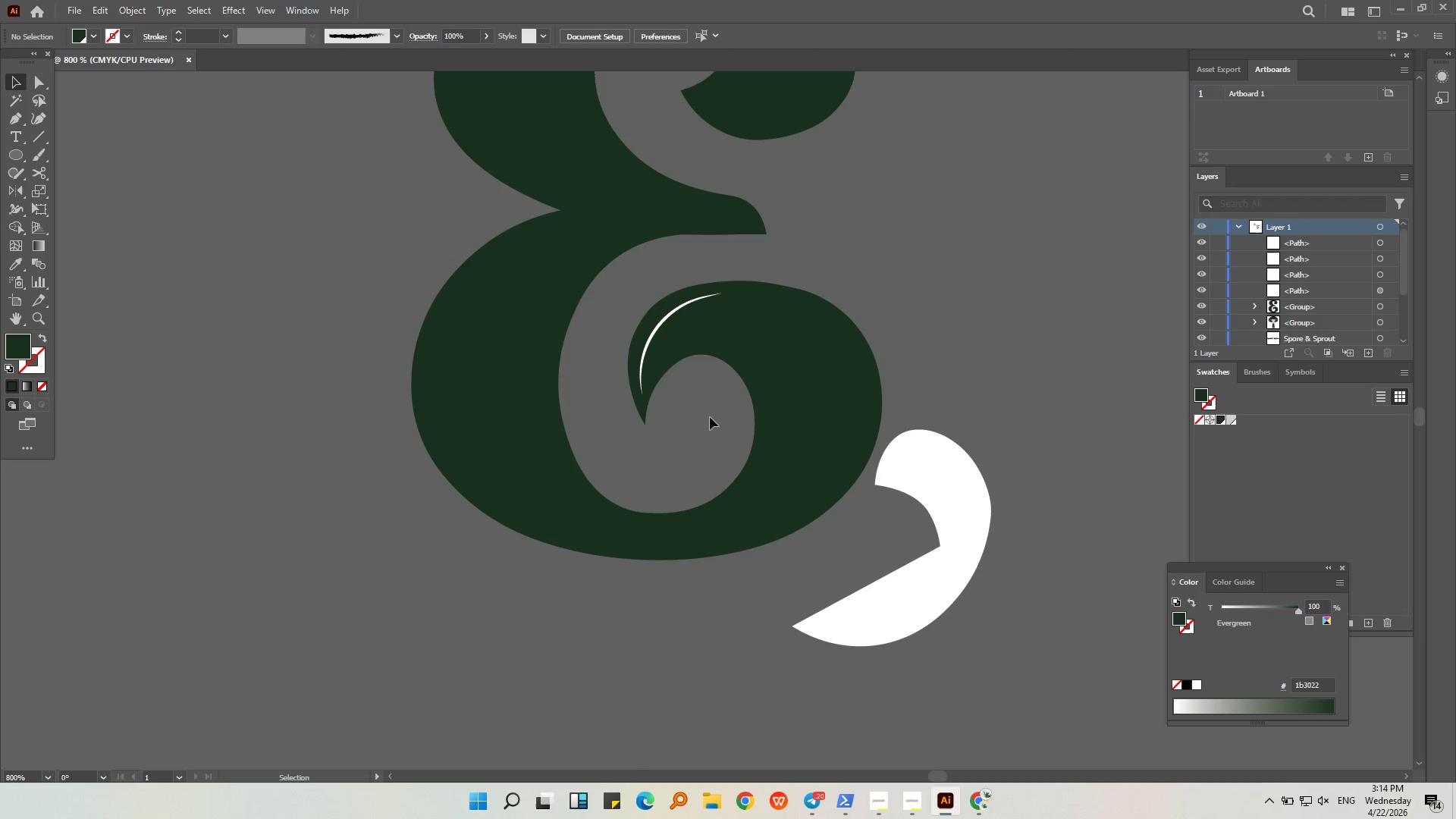 
scroll: coordinate [655, 394], scroll_direction: down, amount: 3.0
 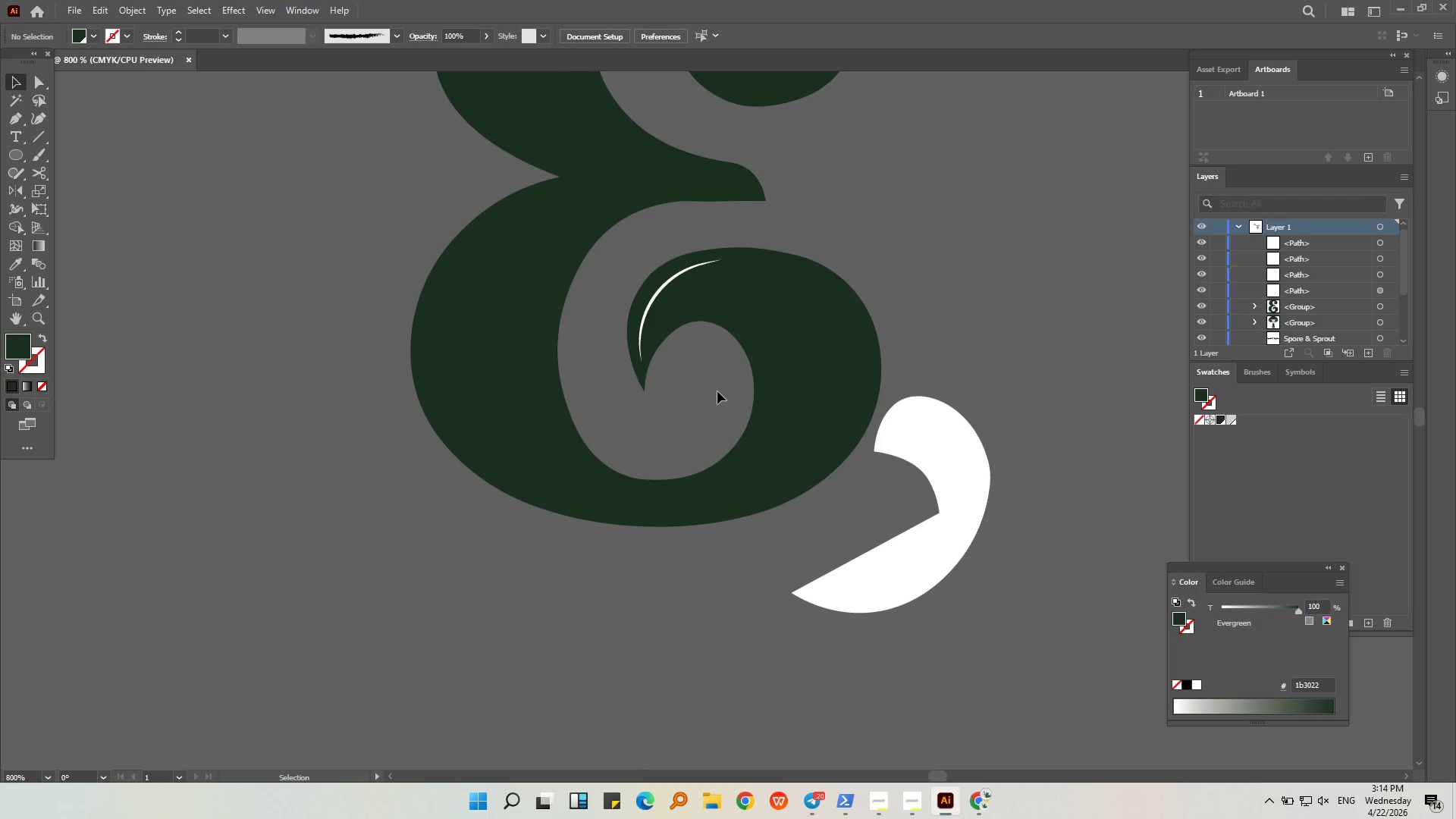 
left_click([633, 522])
 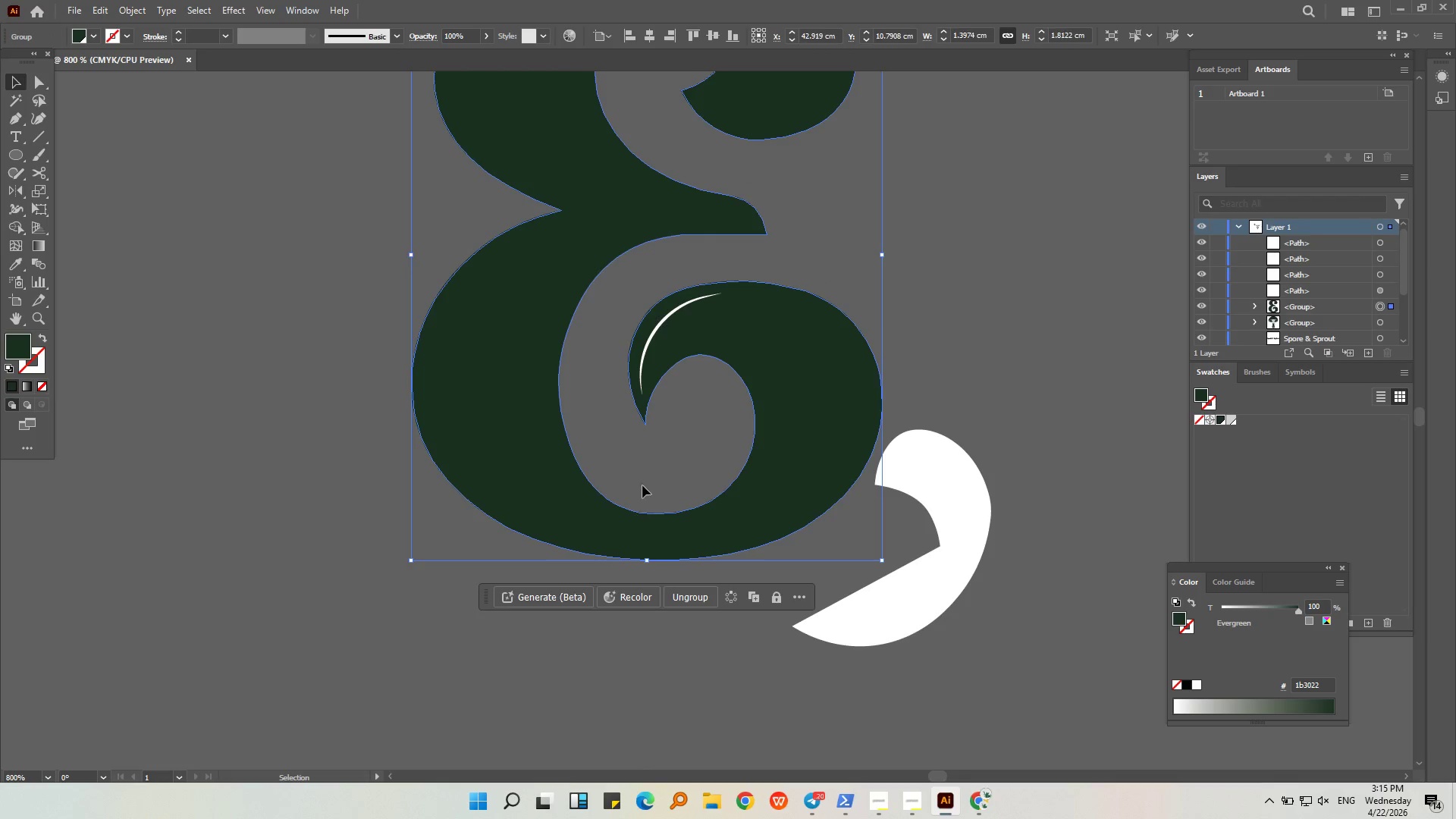 
hold_key(key=AltLeft, duration=0.44)
 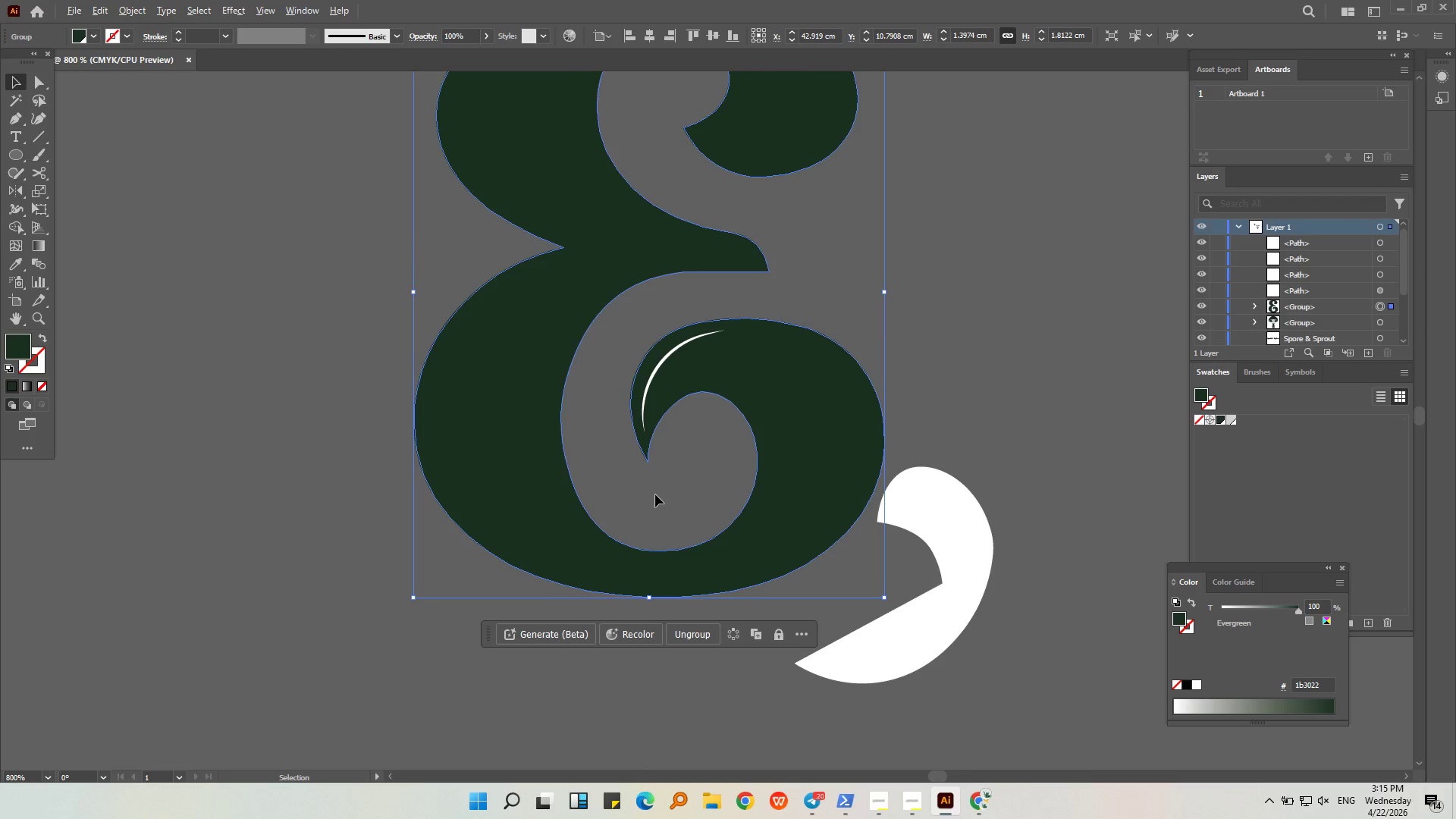 
hold_key(key=AltLeft, duration=0.45)
scroll: coordinate [655, 493], scroll_direction: down, amount: 2.0
 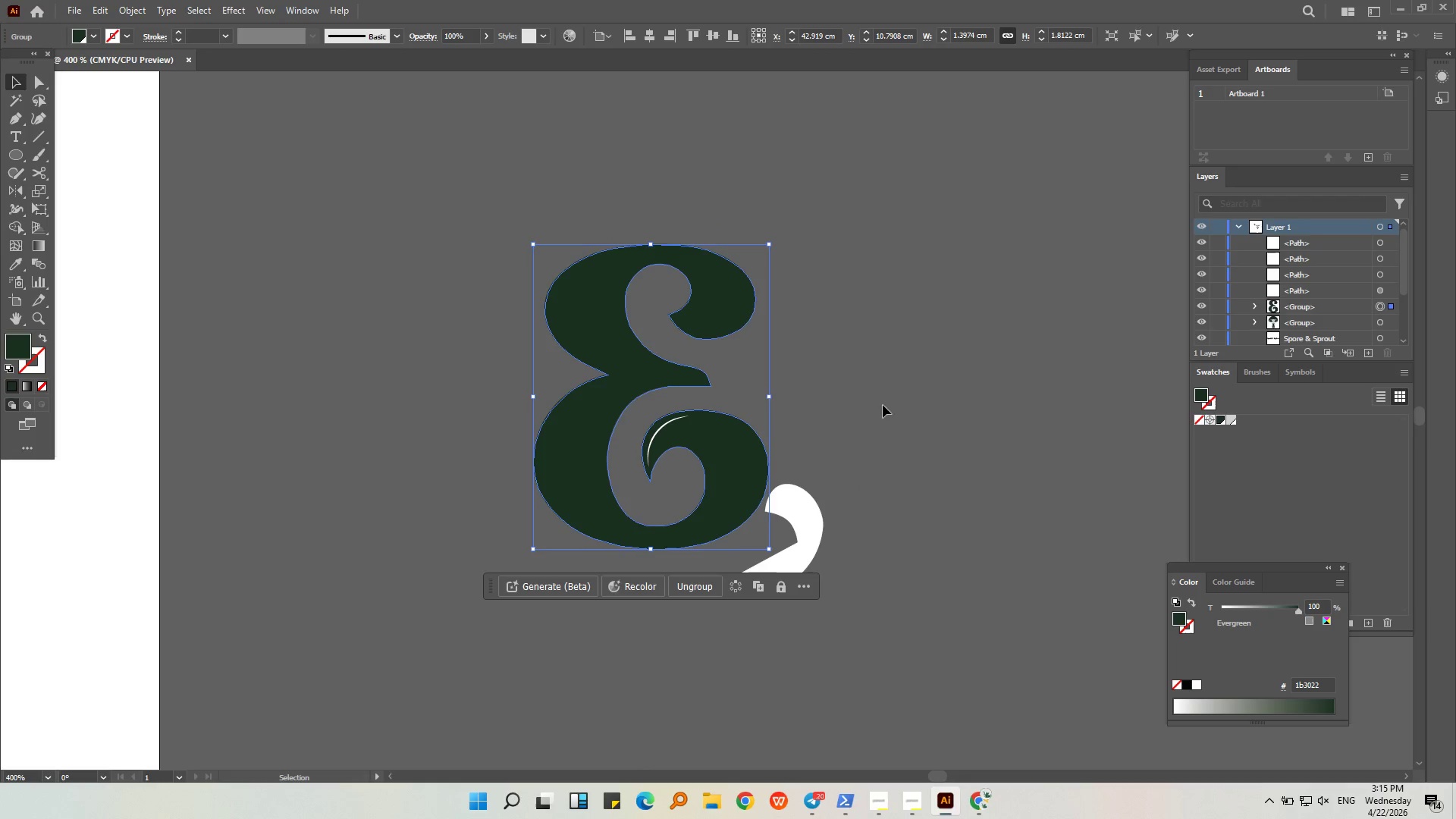 
left_click([883, 399])
 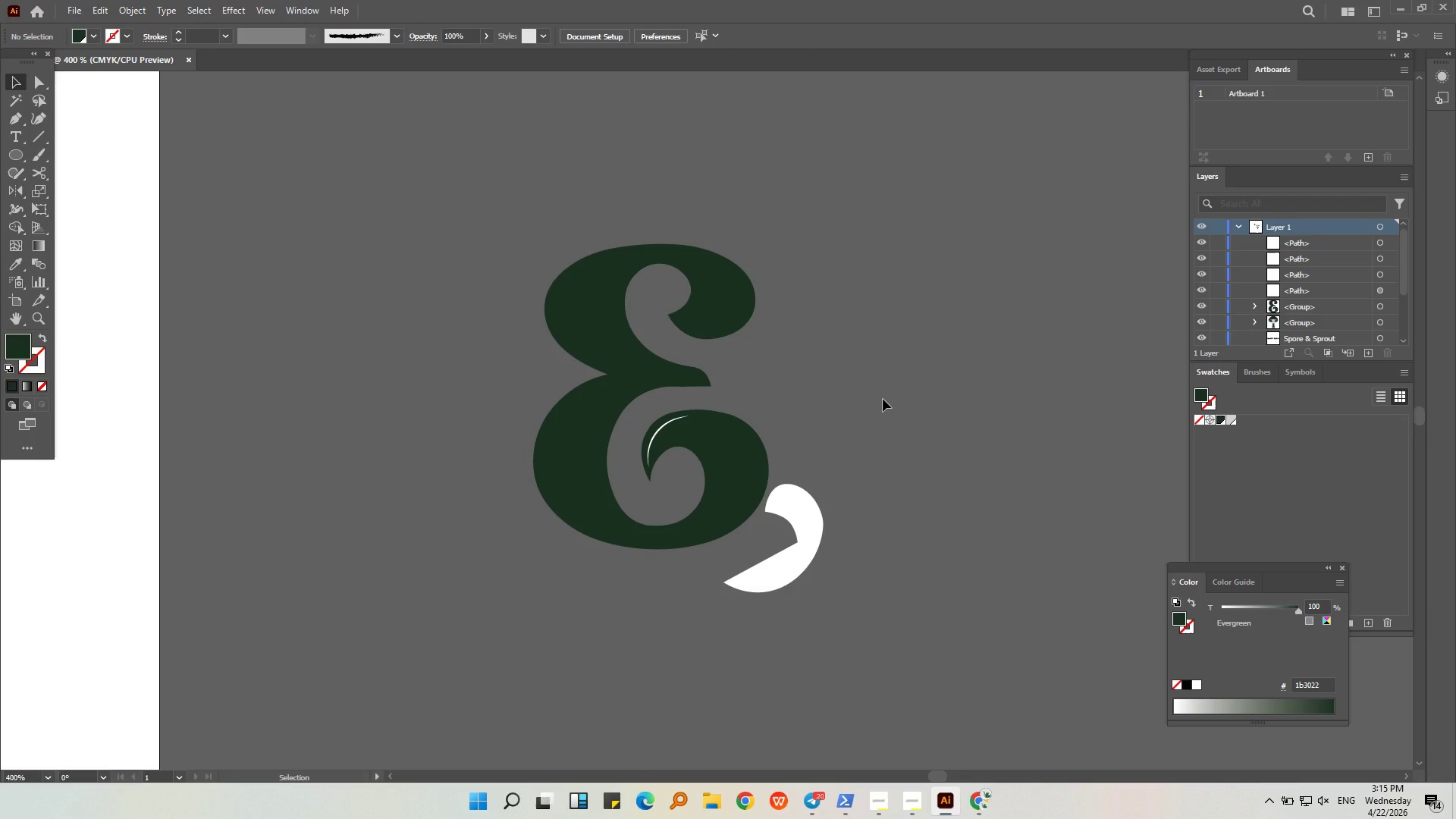 
left_click([881, 391])
 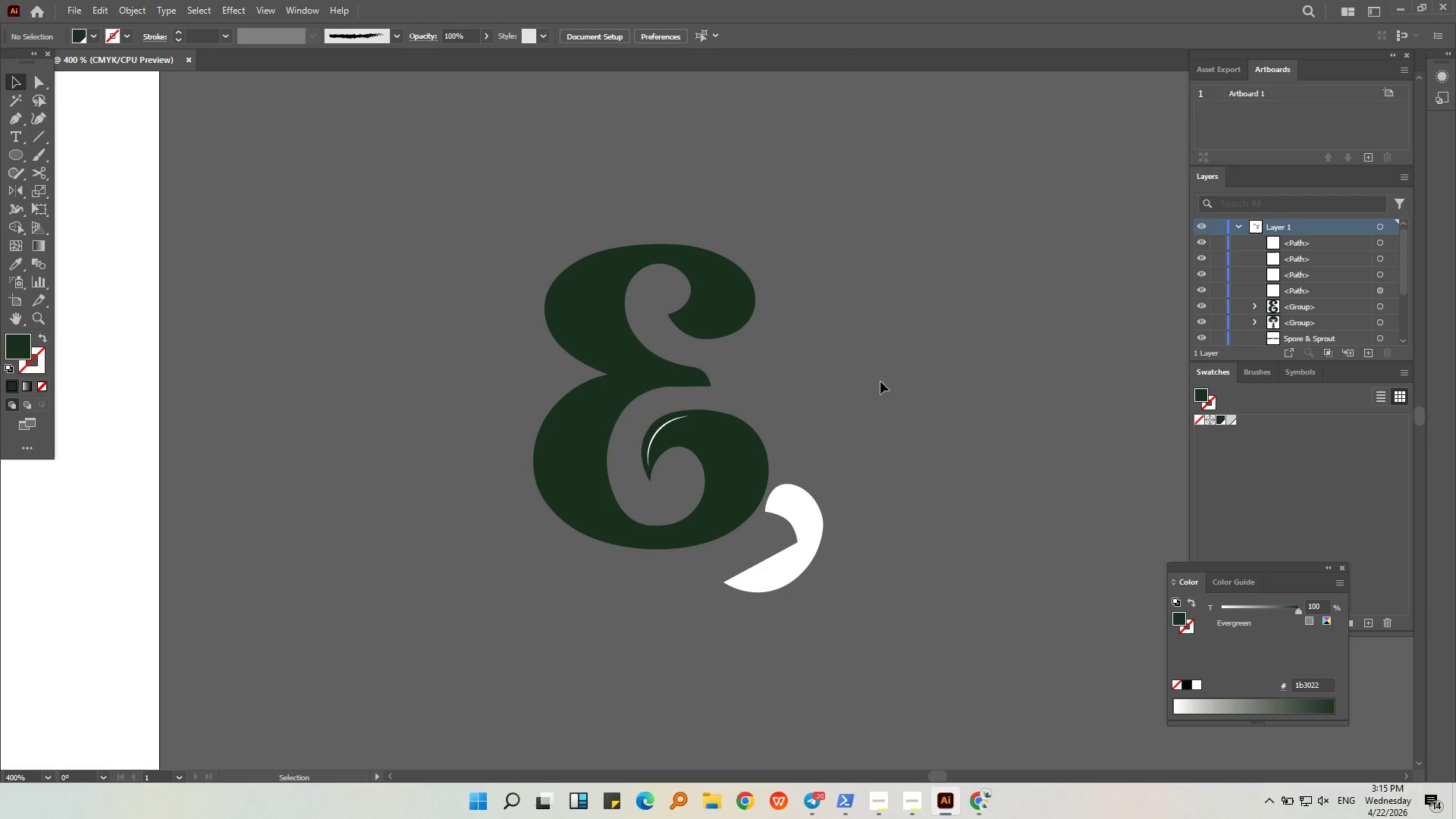 
hold_key(key=AltLeft, duration=1.05)
 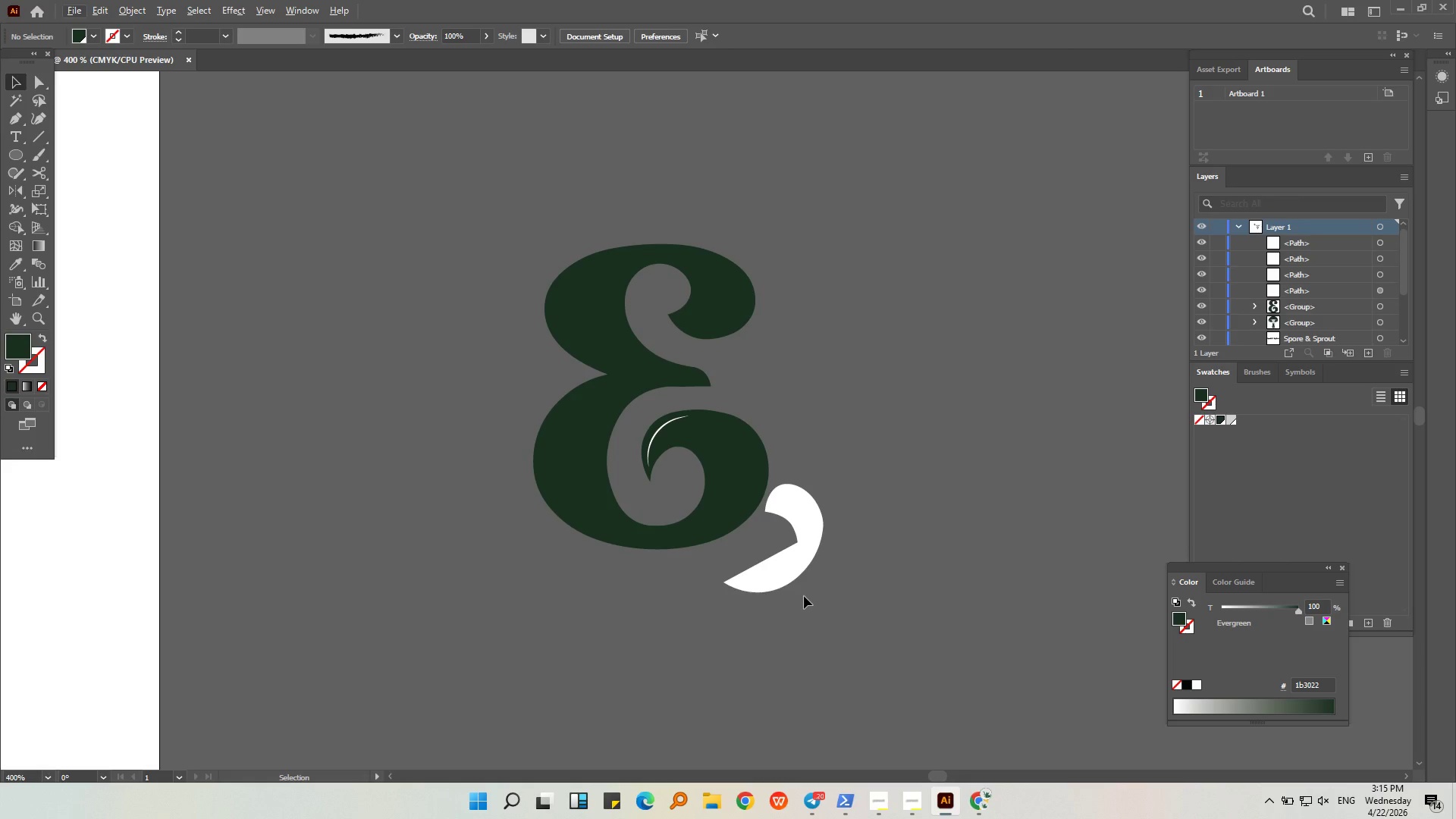 
left_click([912, 391])
 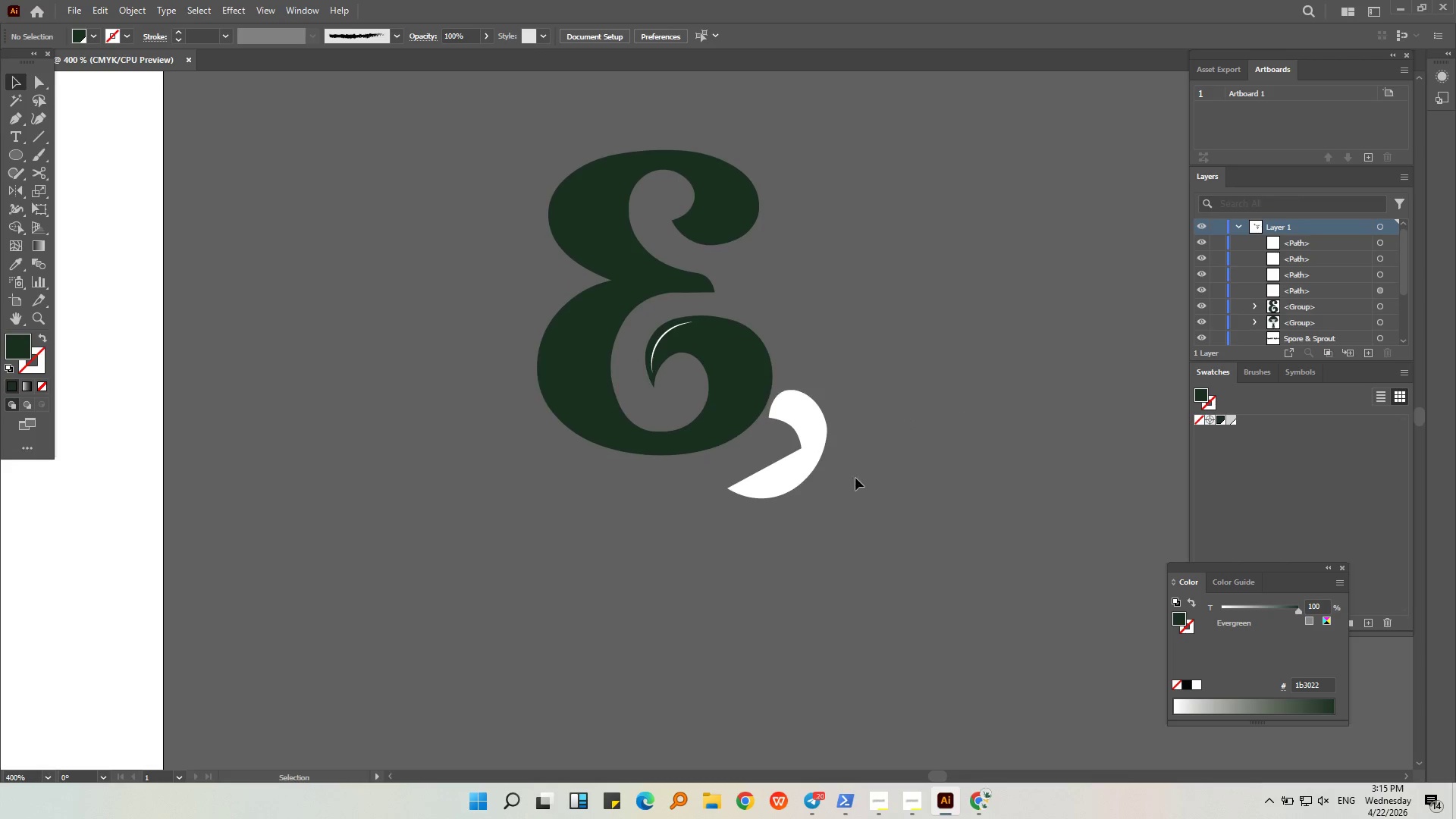 
key(Alt+AltLeft)
 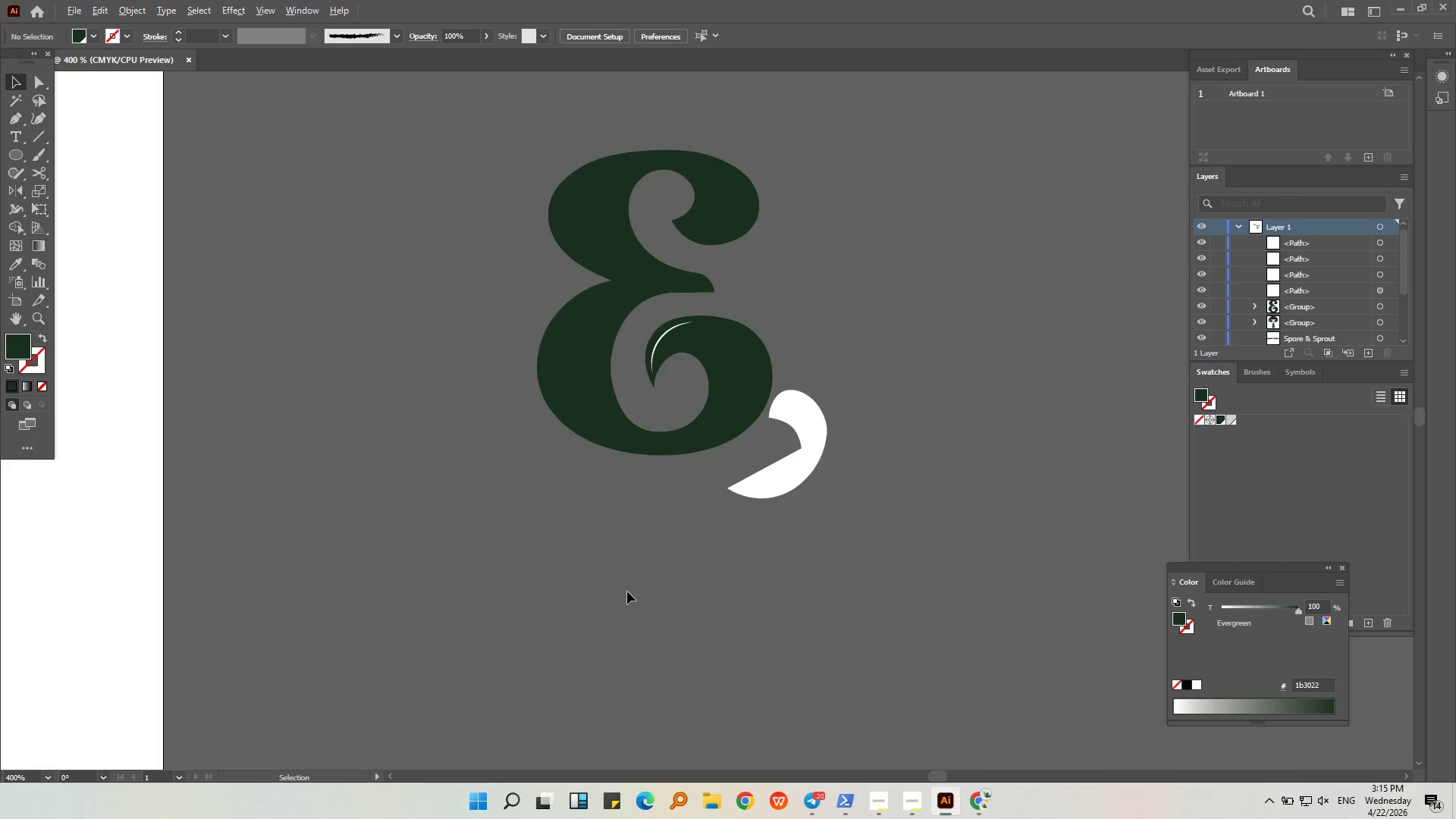 
scroll: coordinate [627, 592], scroll_direction: down, amount: 1.0
 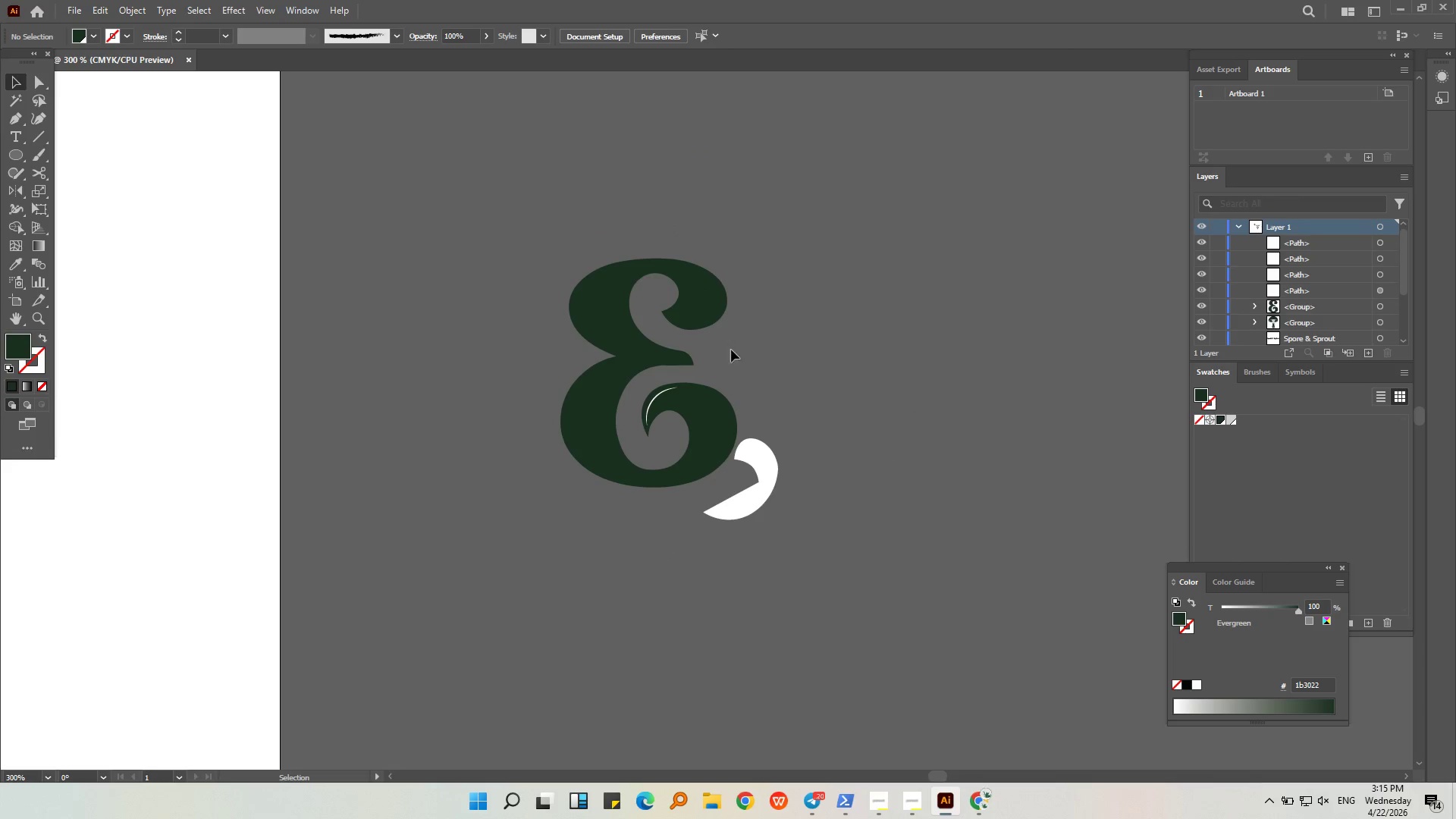 
hold_key(key=AltLeft, duration=0.52)
scroll: coordinate [714, 582], scroll_direction: down, amount: 3.0
 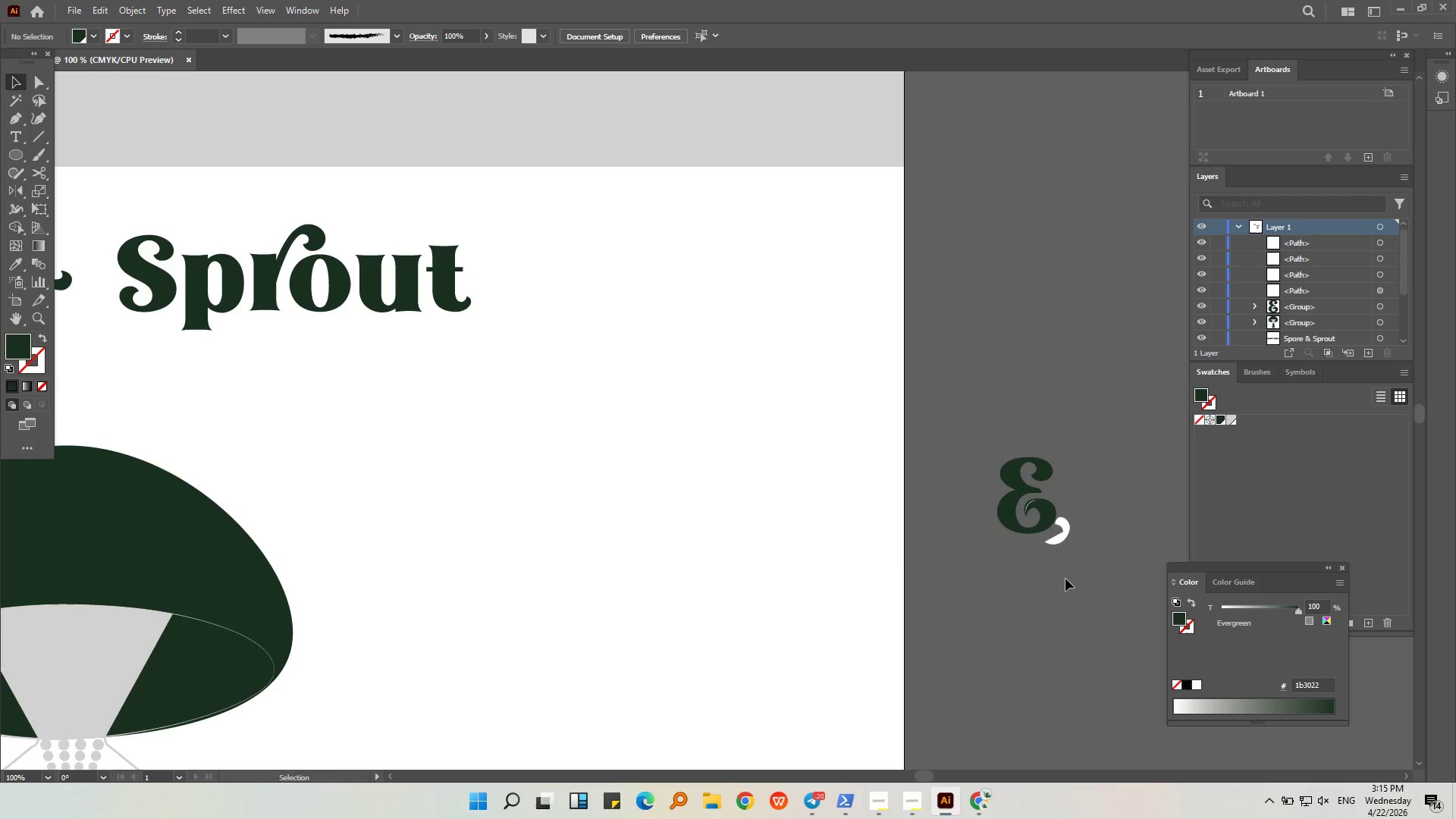 
hold_key(key=AltLeft, duration=0.33)
scroll: coordinate [541, 460], scroll_direction: down, amount: 3.0
 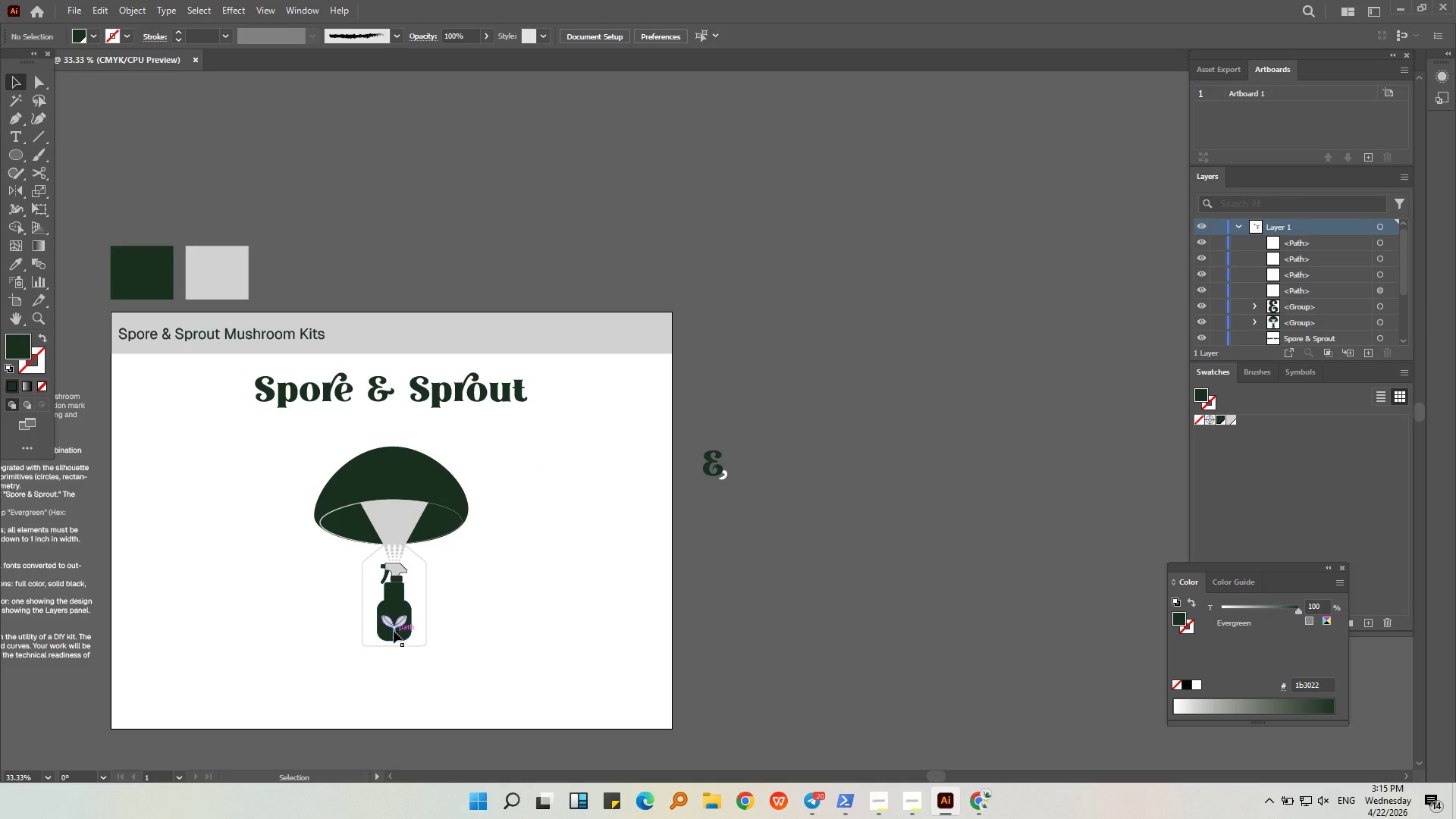 
left_click([394, 629])
 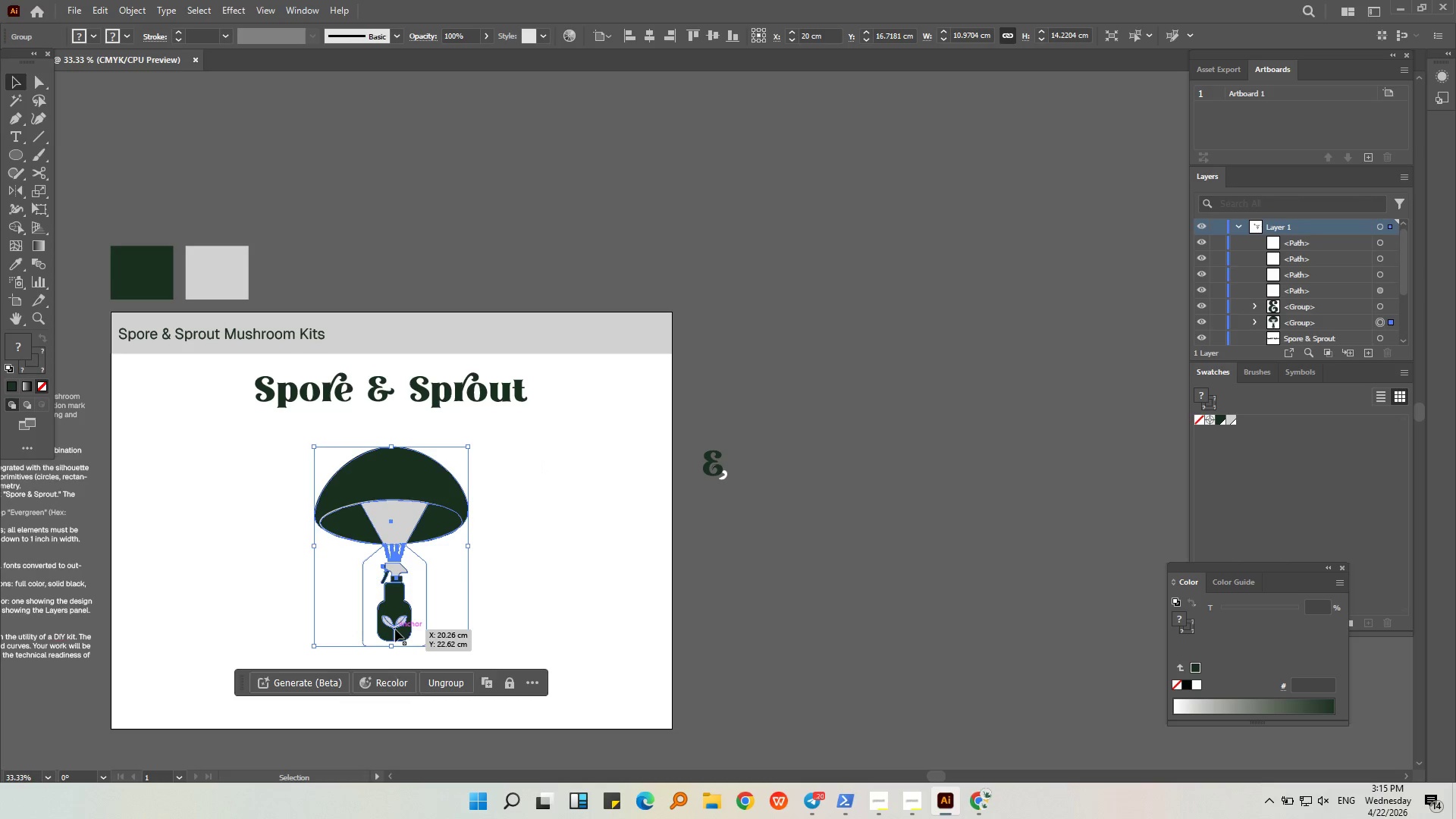 
hold_key(key=AltLeft, duration=0.45)
scroll: coordinate [393, 634], scroll_direction: up, amount: 3.0
 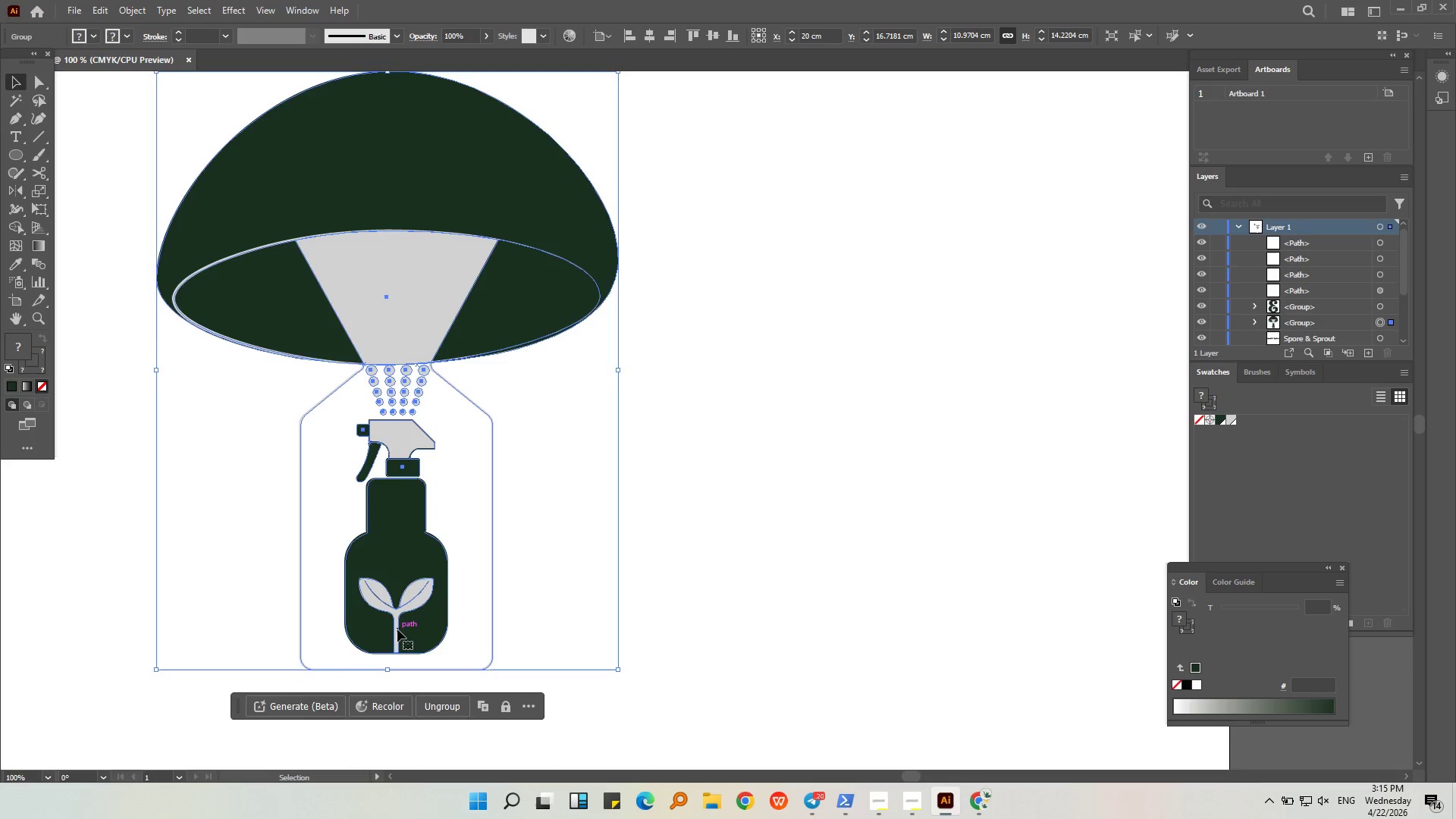 
key(Control+Shift+G)
 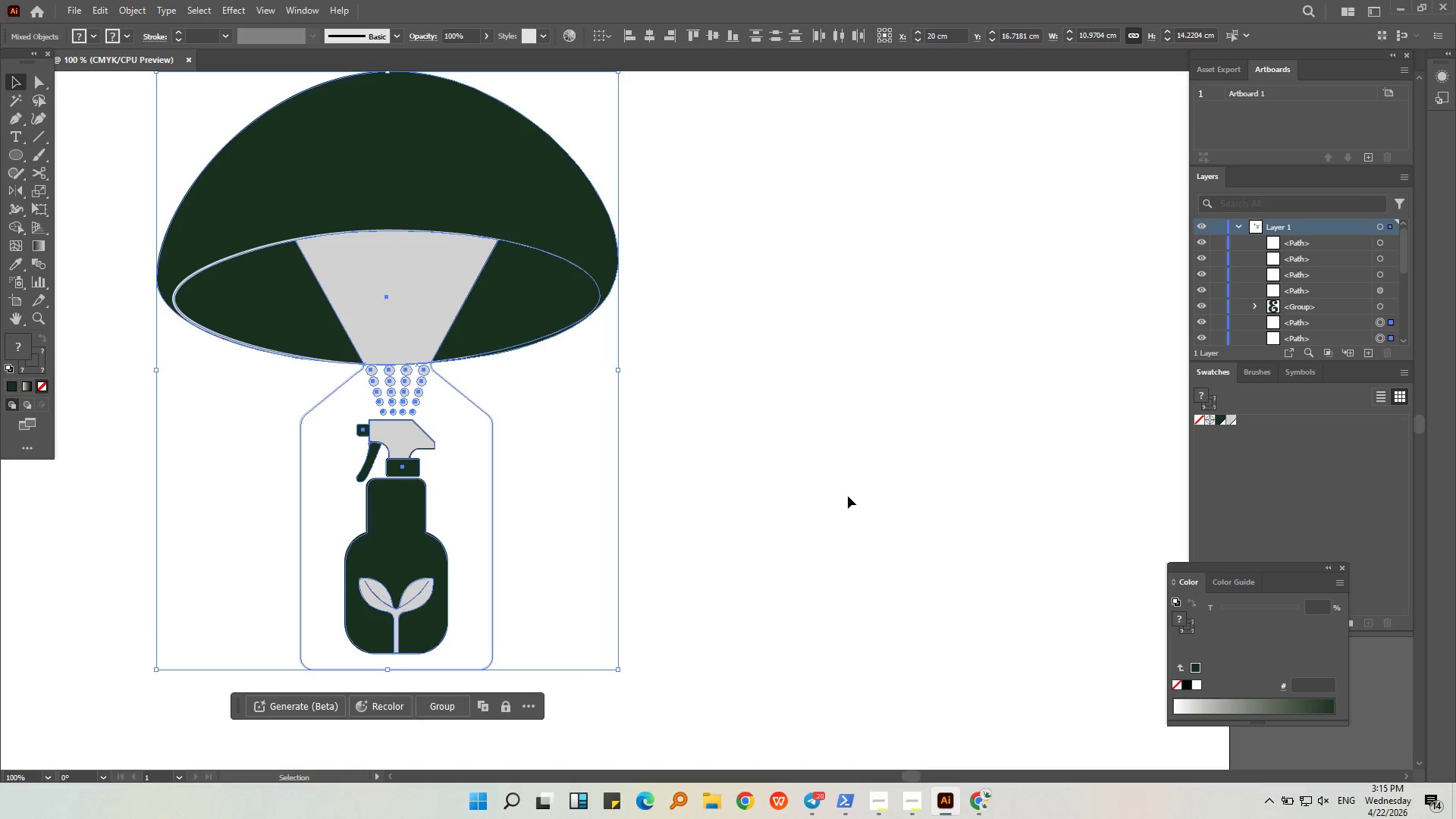 
left_click([848, 496])
 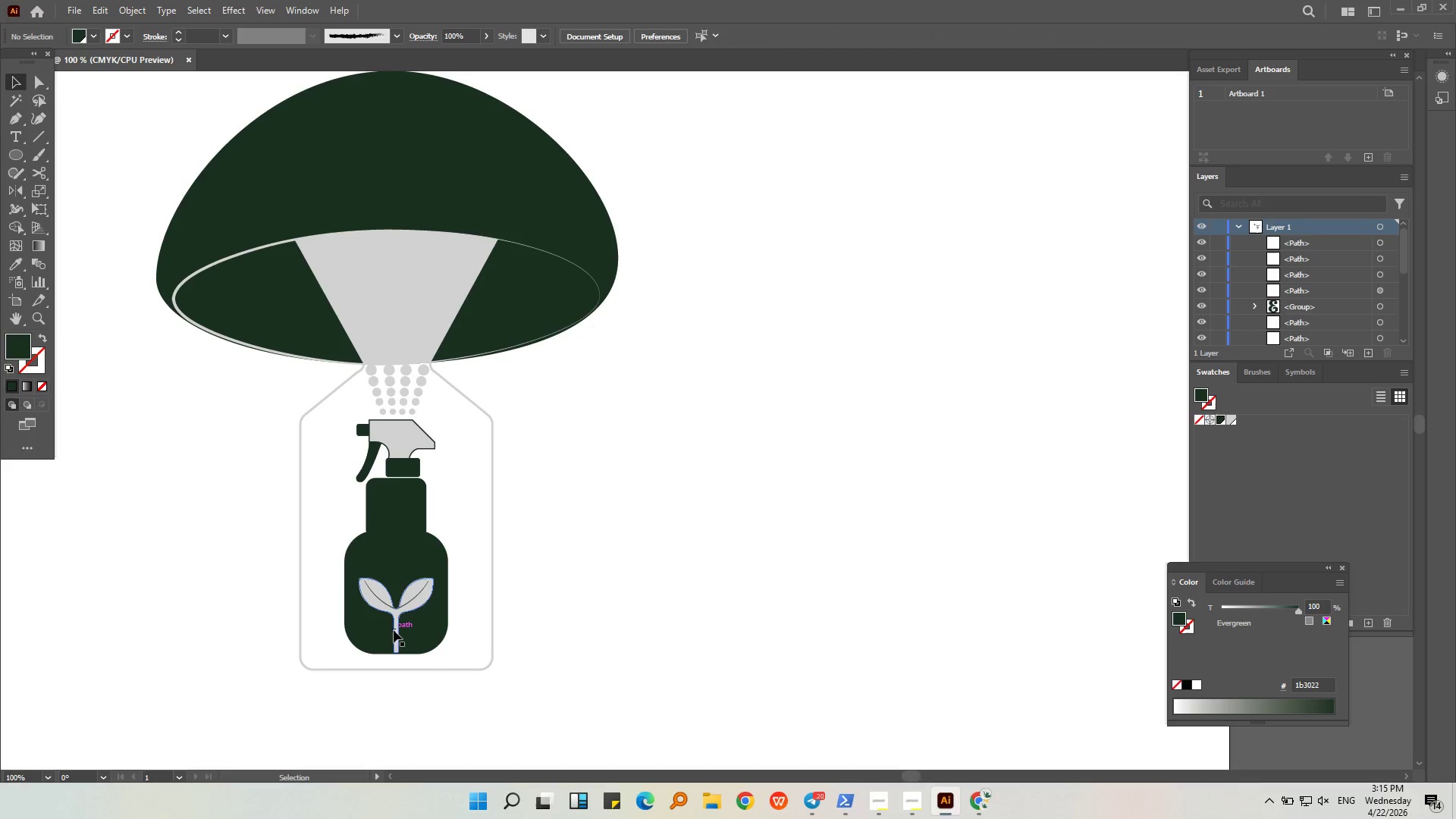 
left_click([395, 630])
 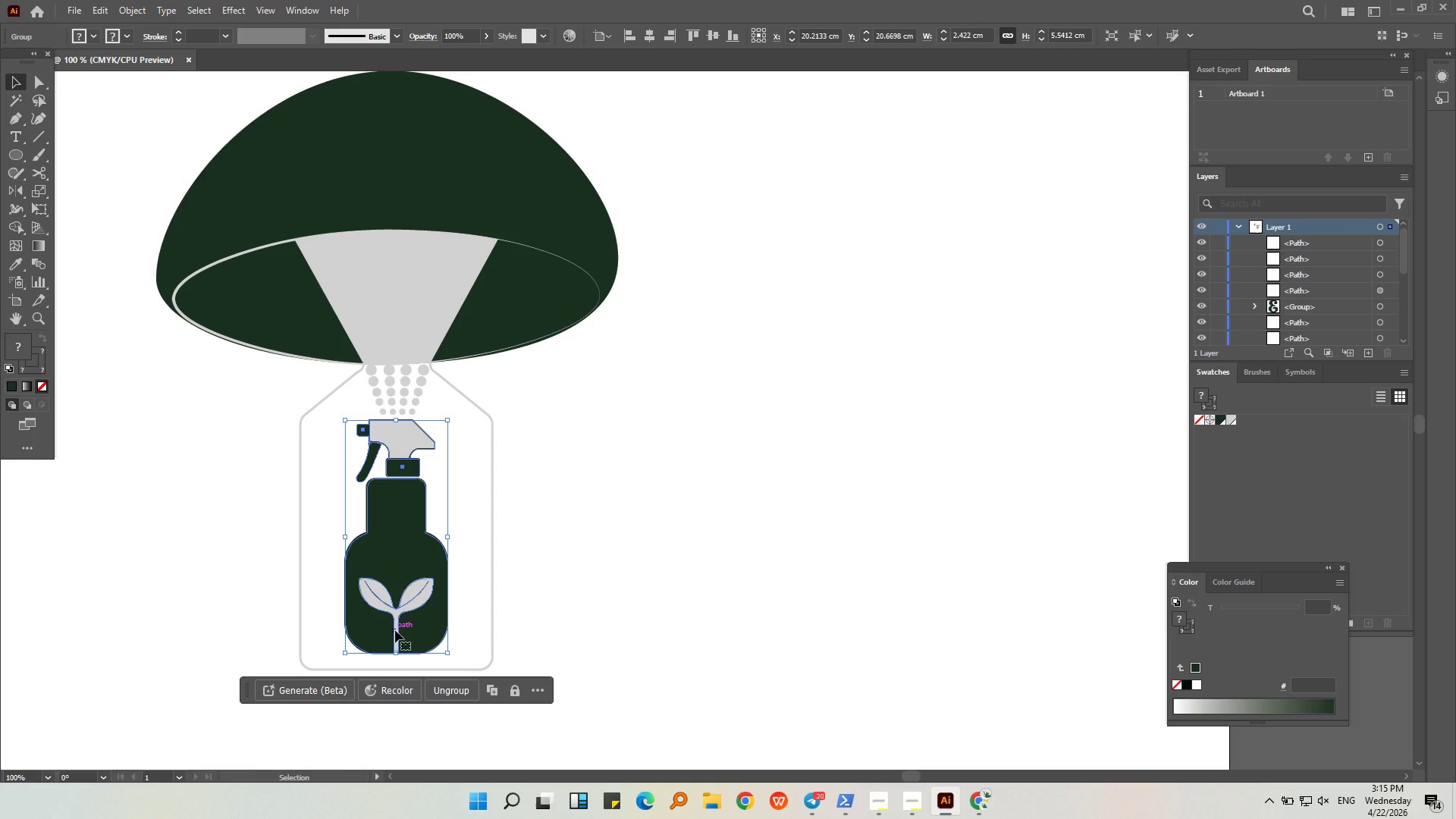 
key(Control+C)
 